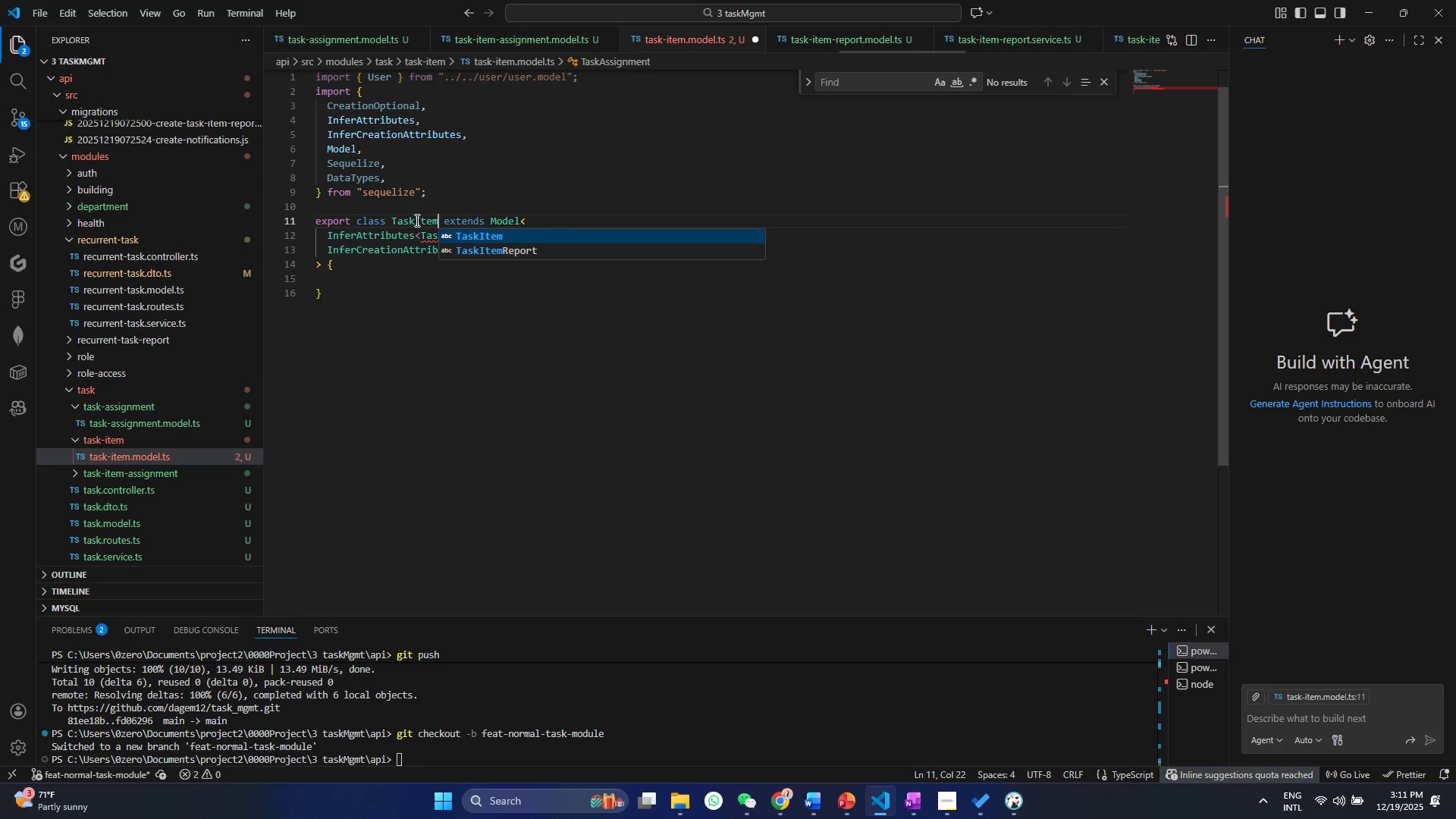 
key(Control+ControlLeft)
 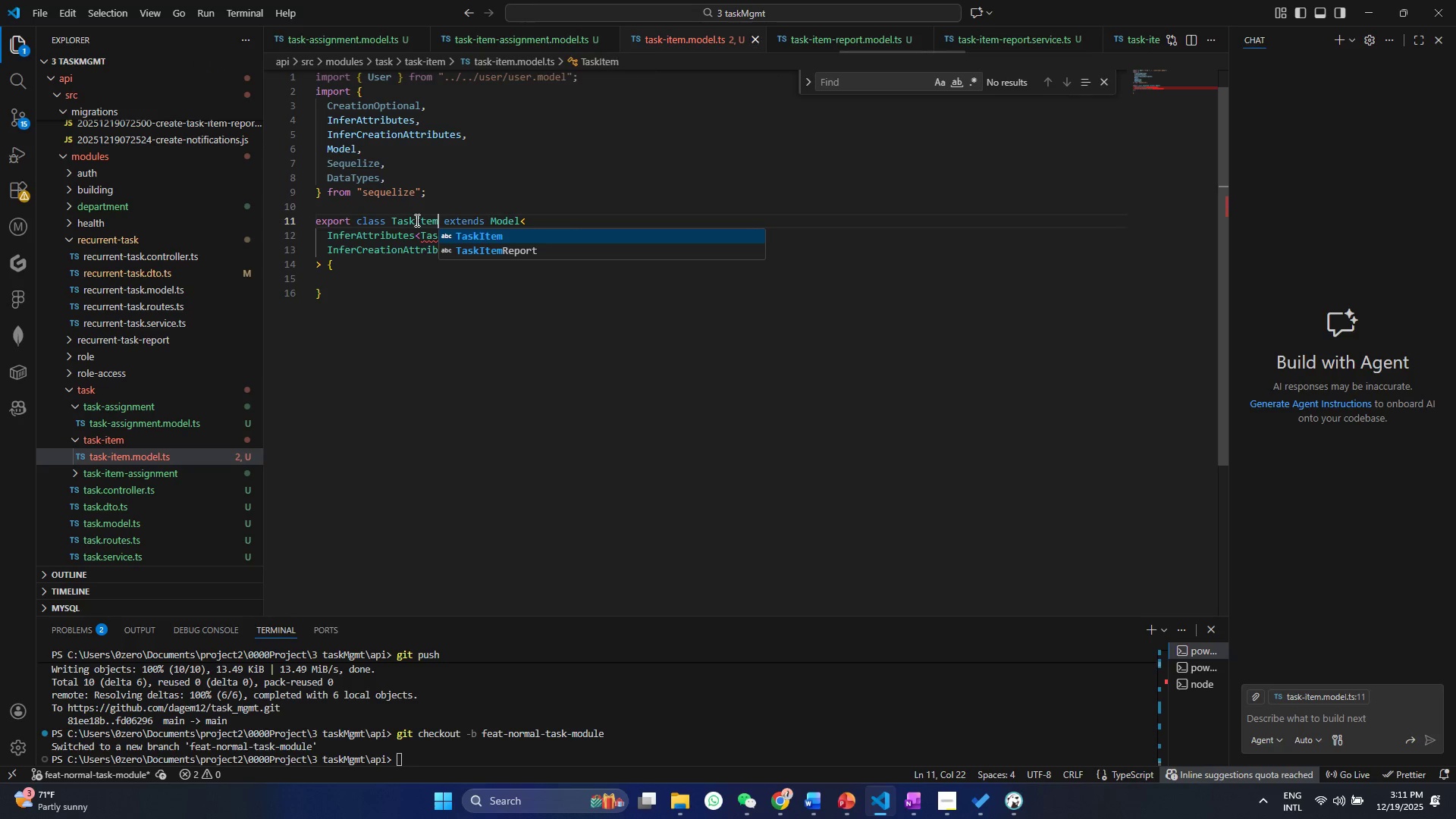 
key(Control+S)
 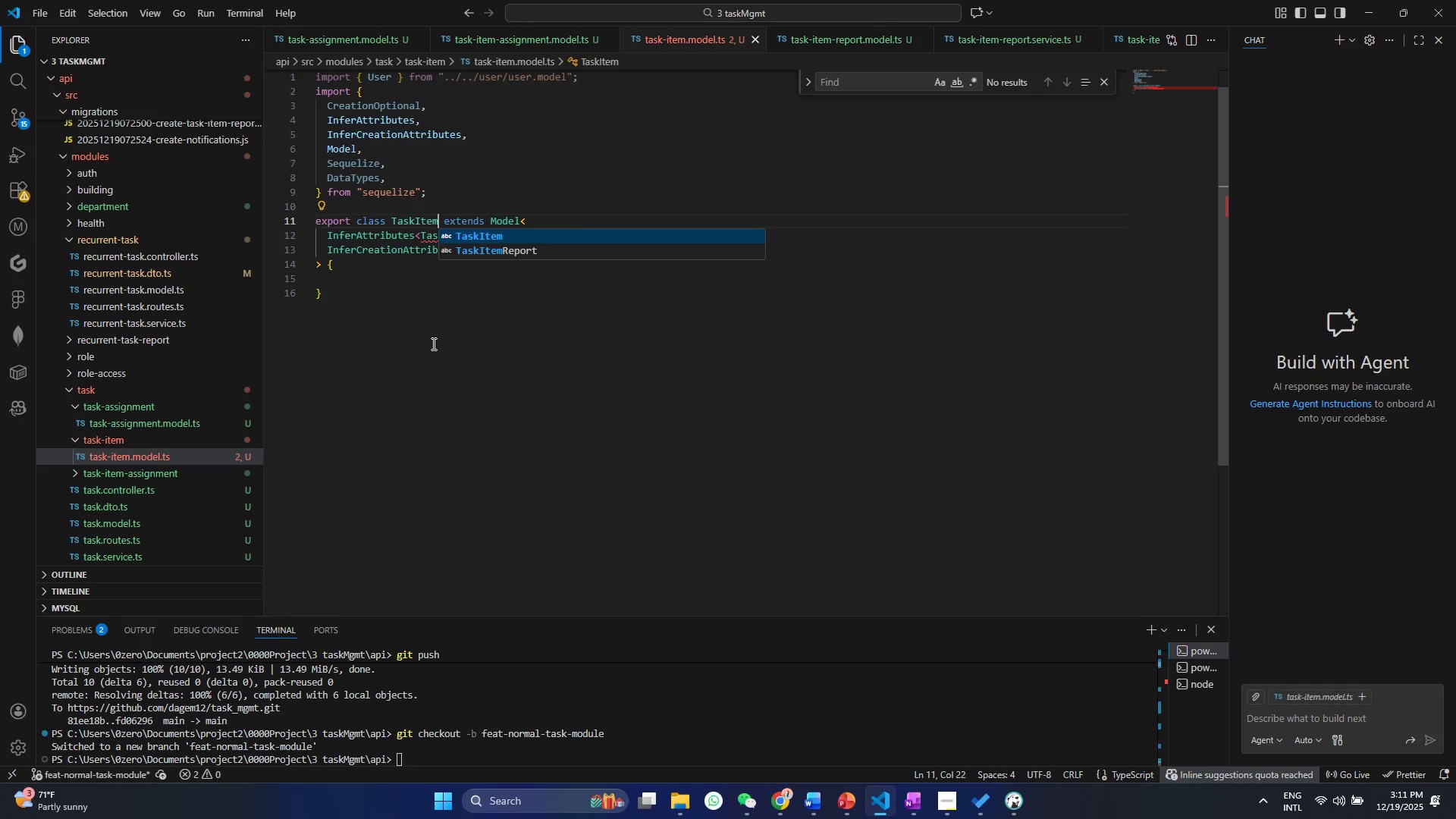 
left_click([432, 344])
 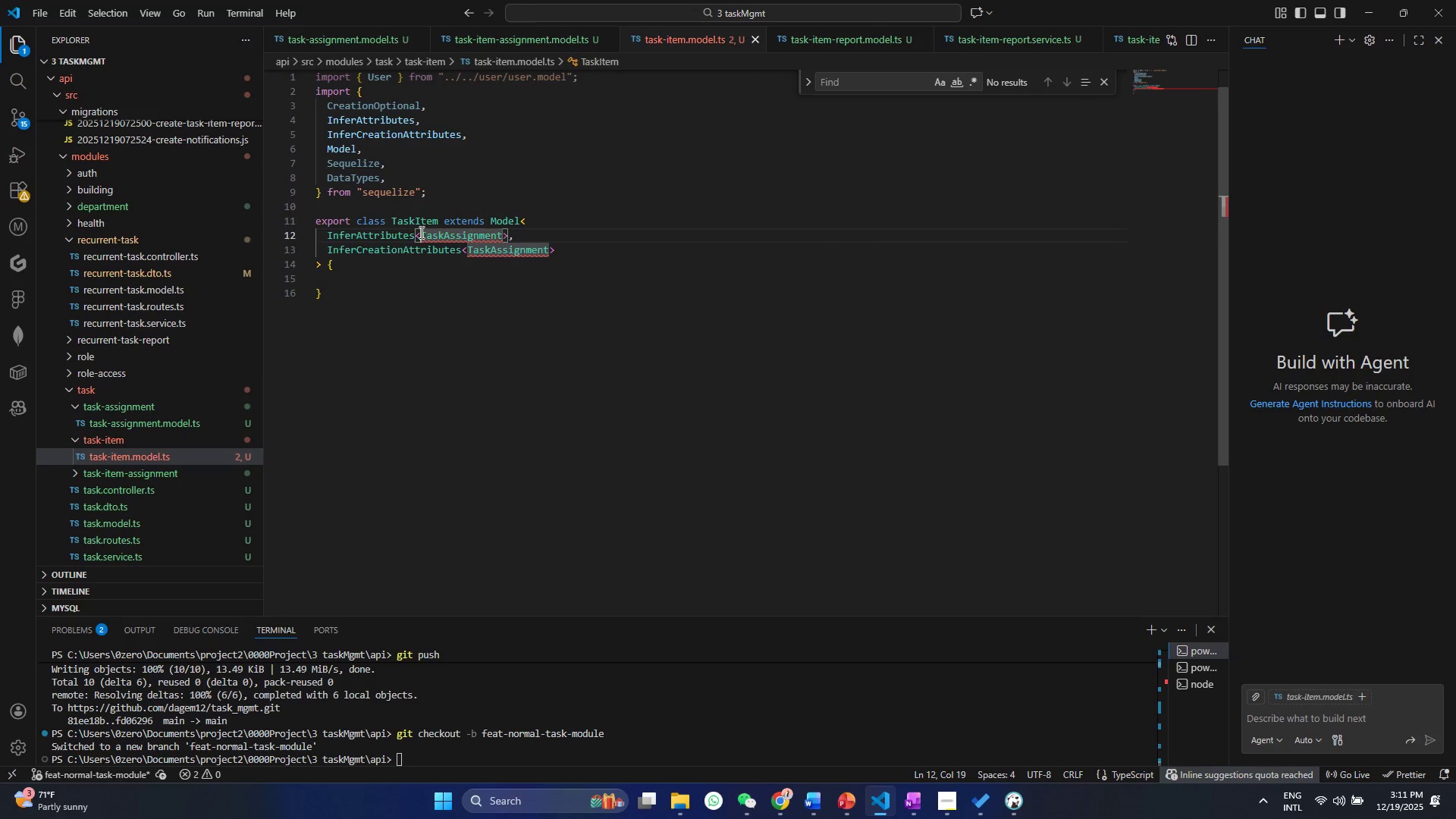 
double_click([419, 224])
 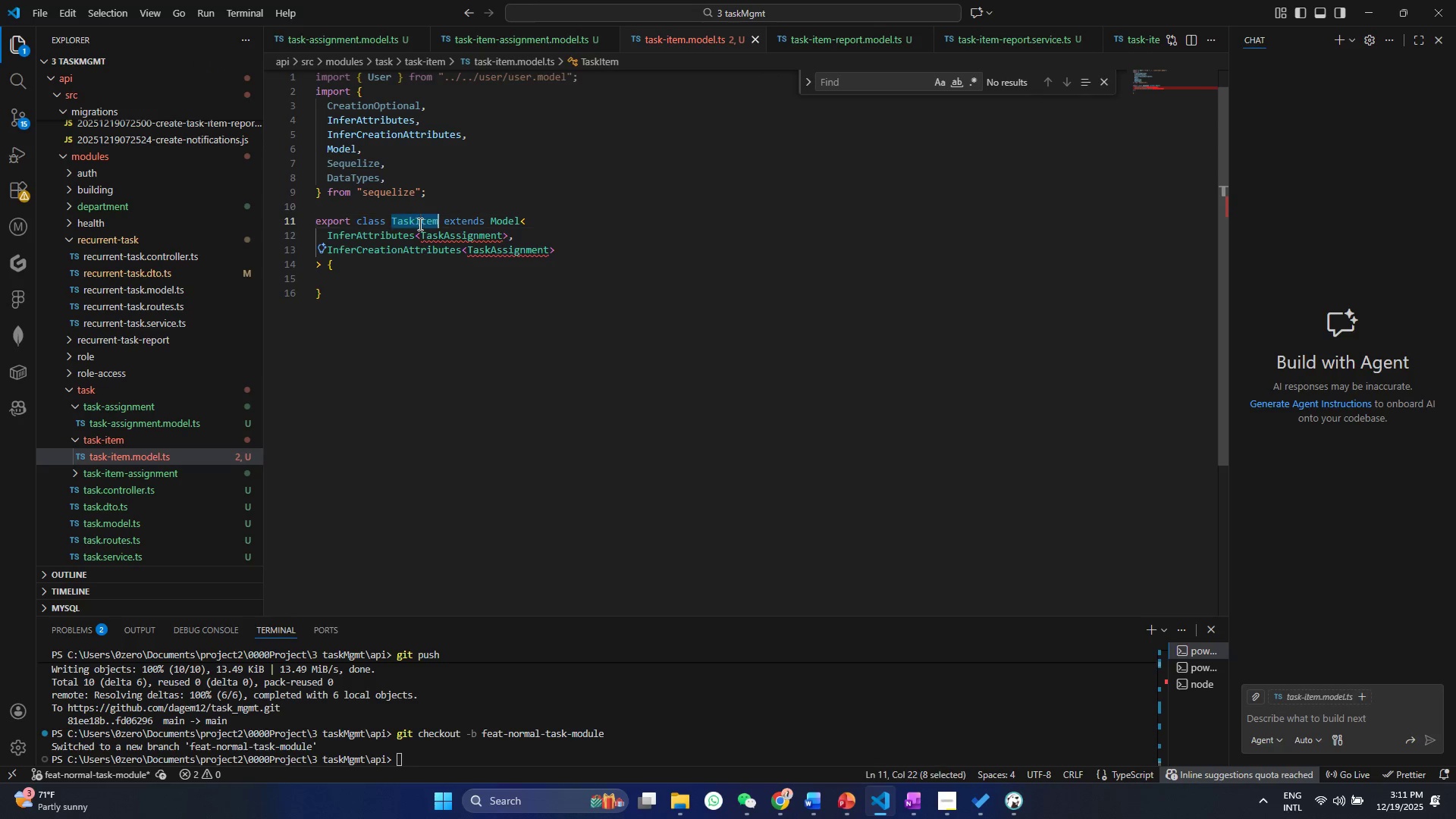 
key(Control+ControlLeft)
 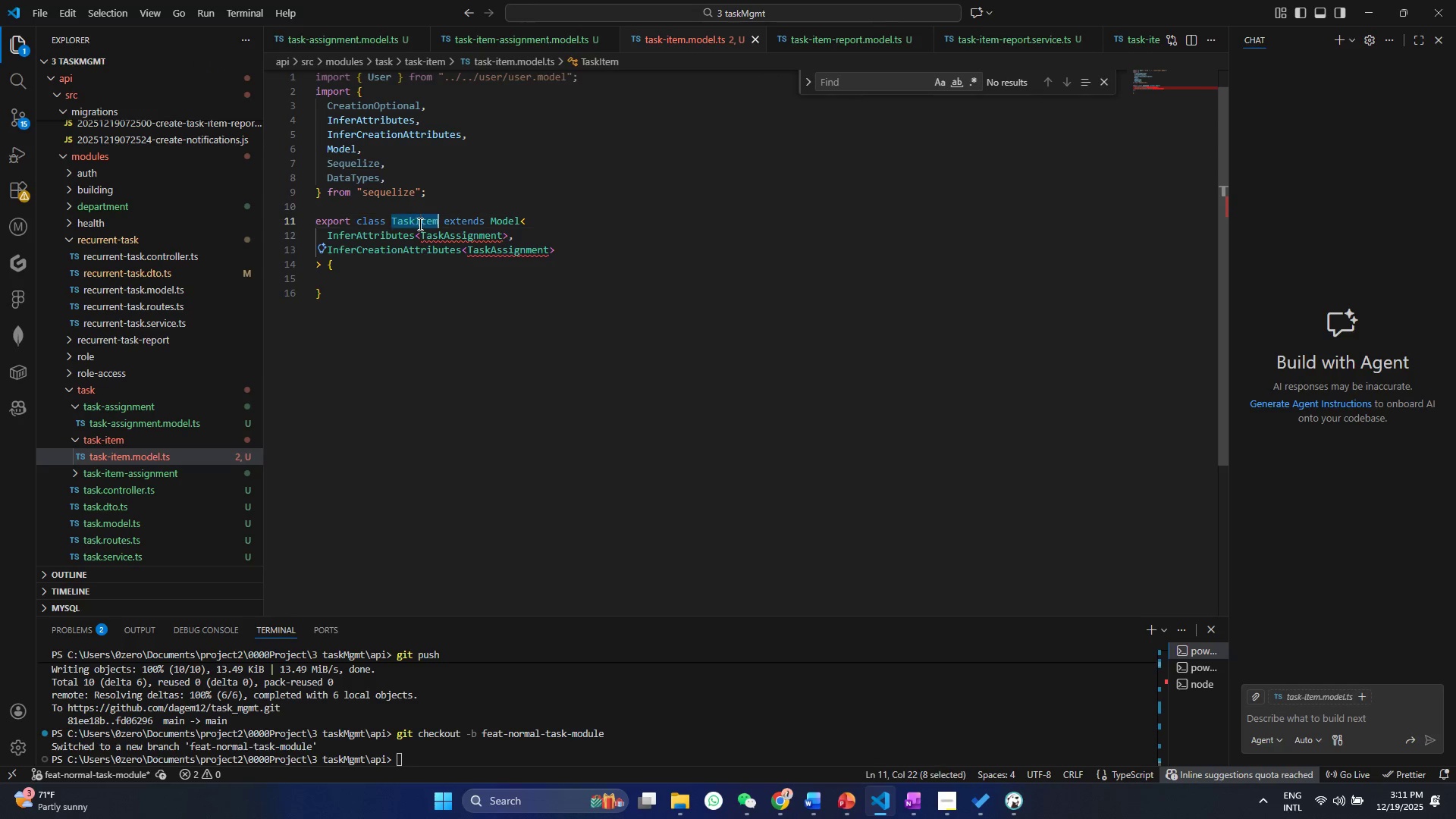 
triple_click([419, 224])
 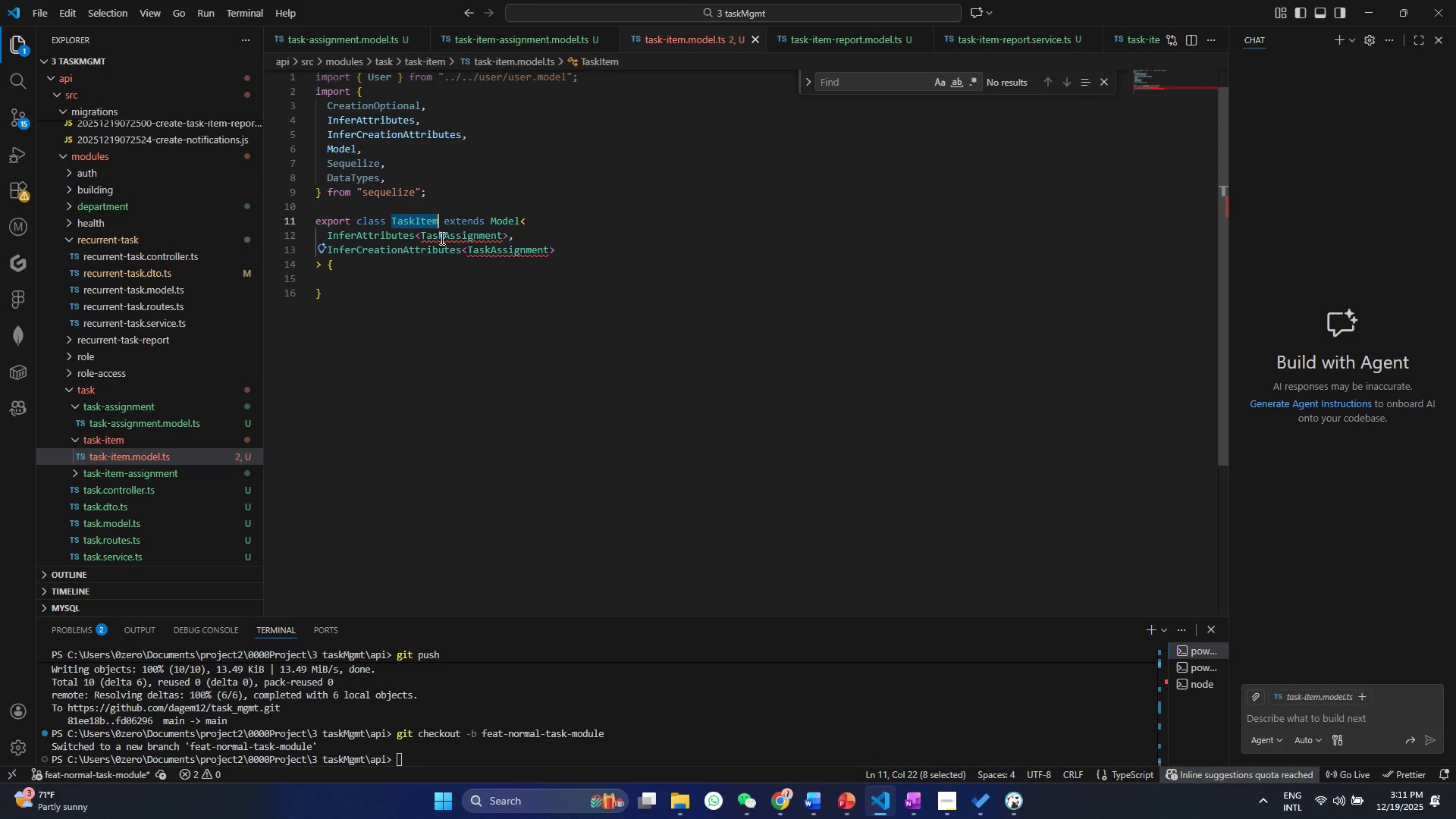 
key(Control+C)
 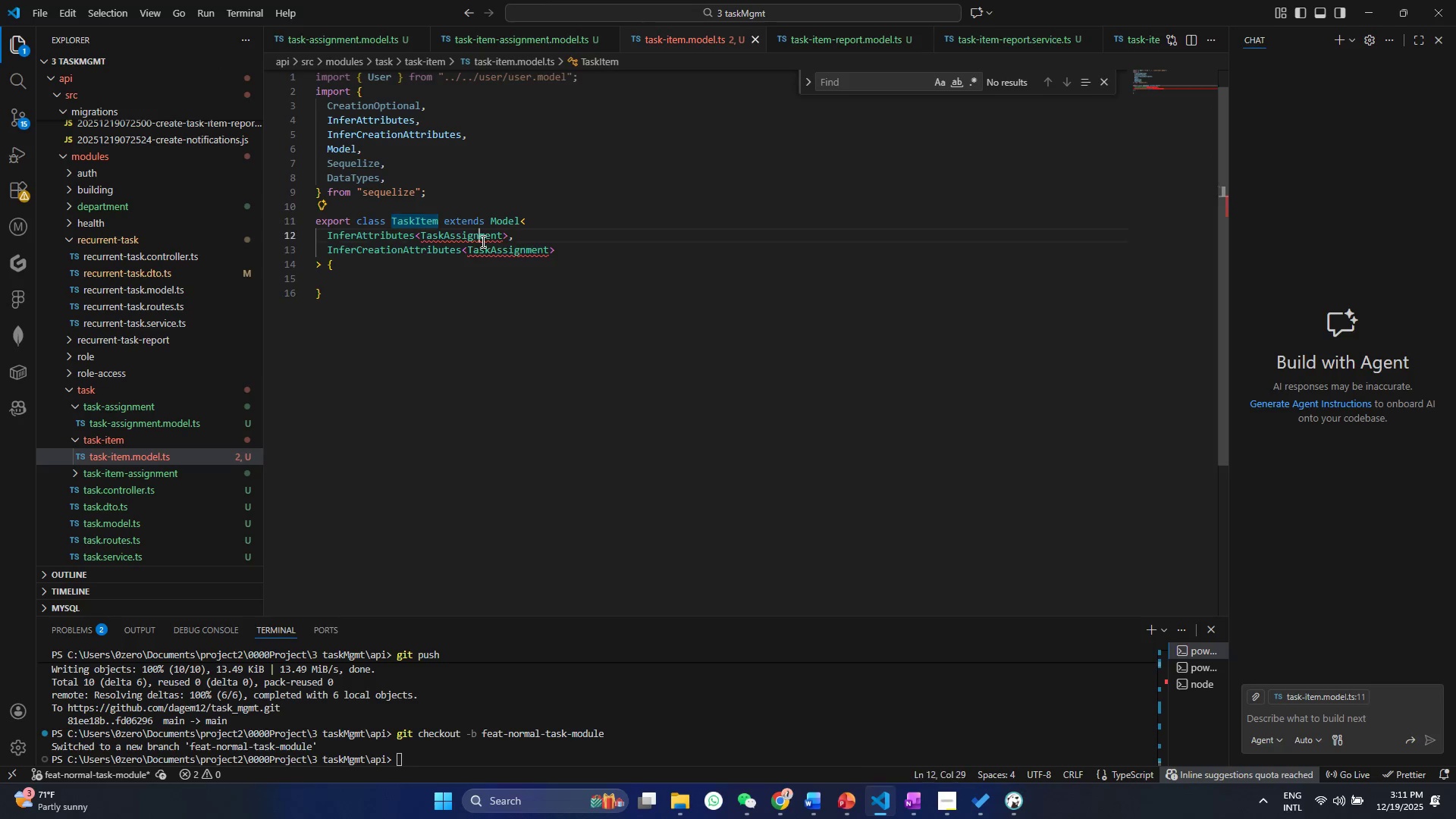 
double_click([482, 241])
 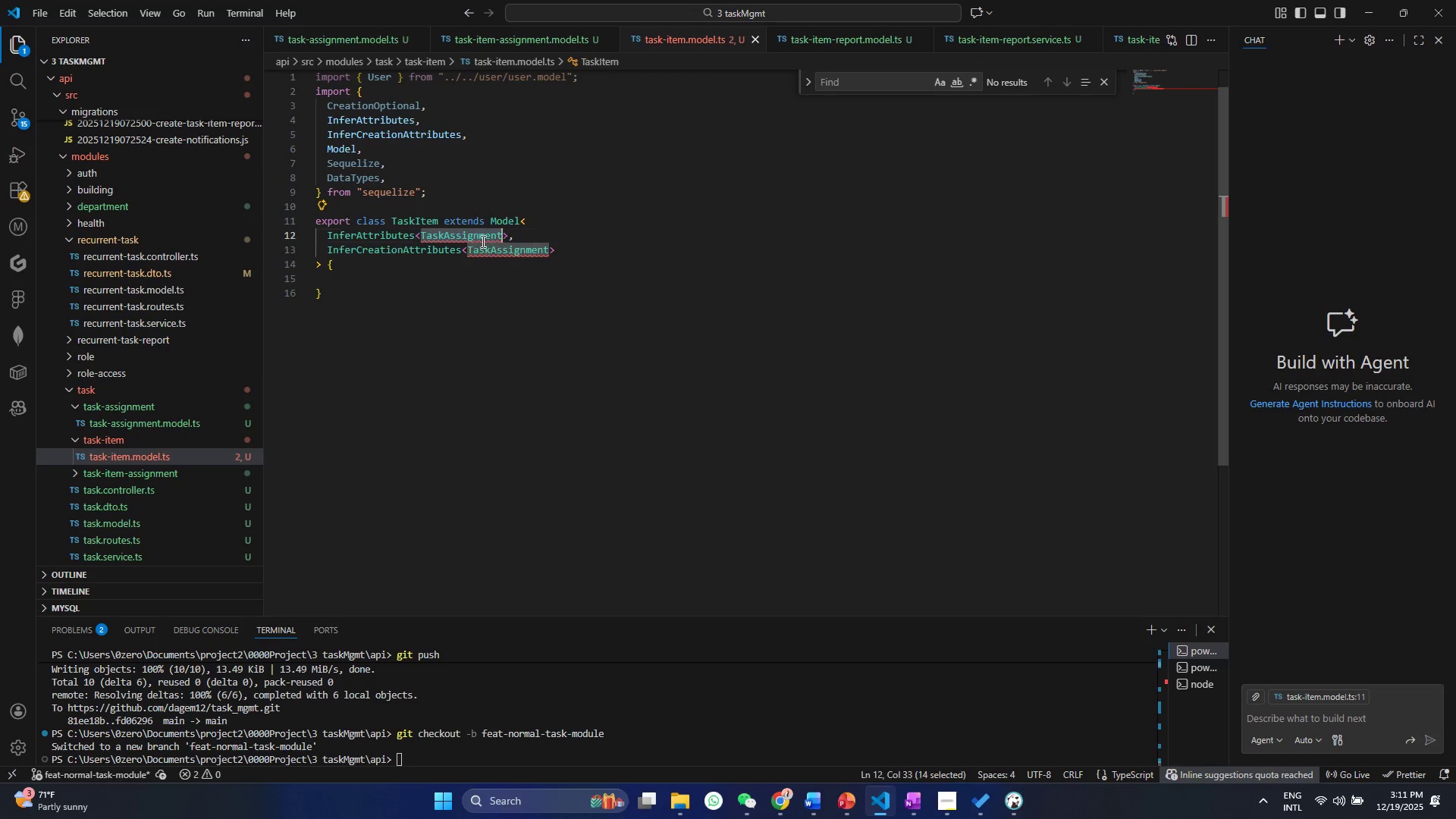 
key(Control+ControlLeft)
 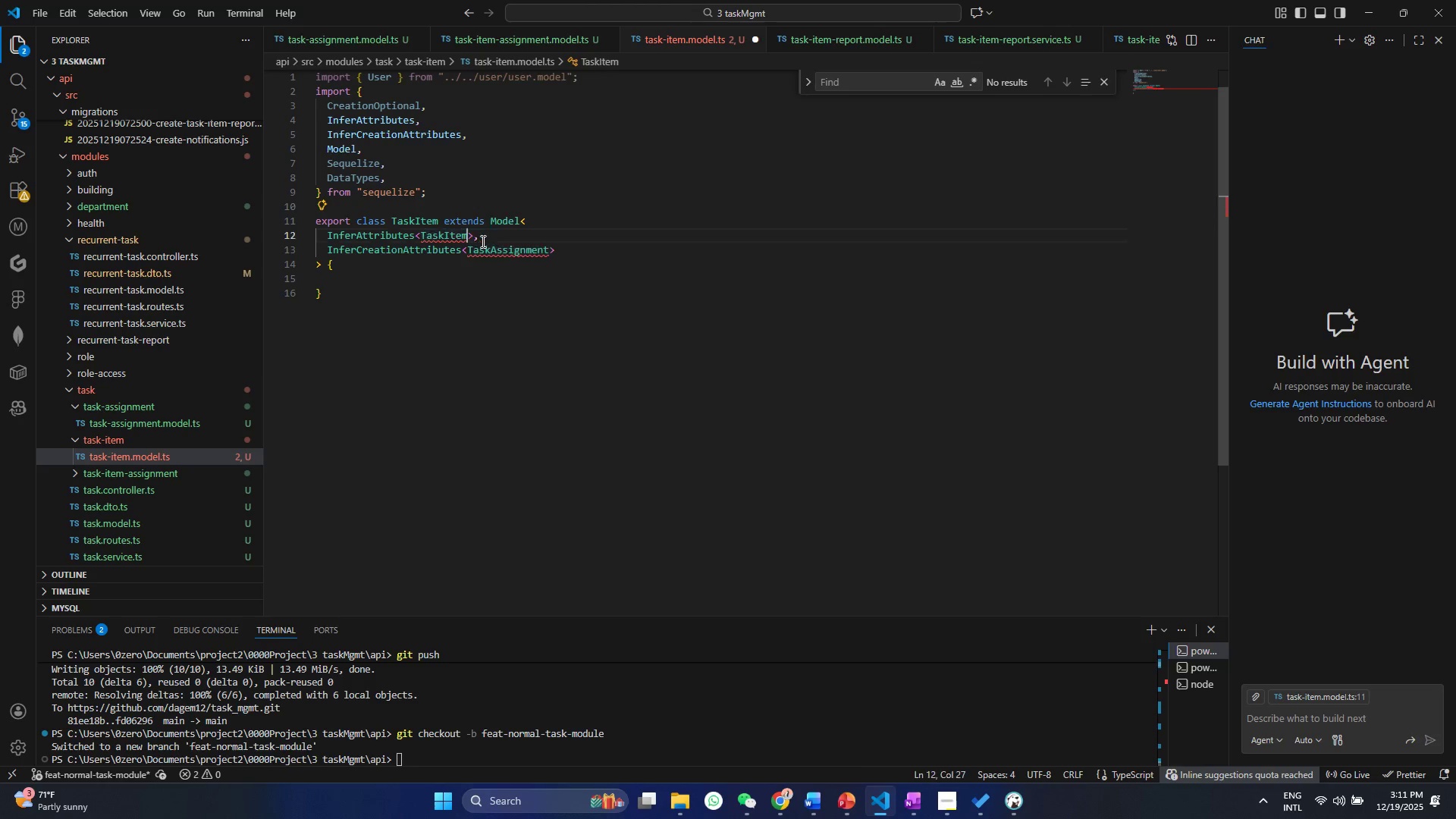 
key(Control+V)
 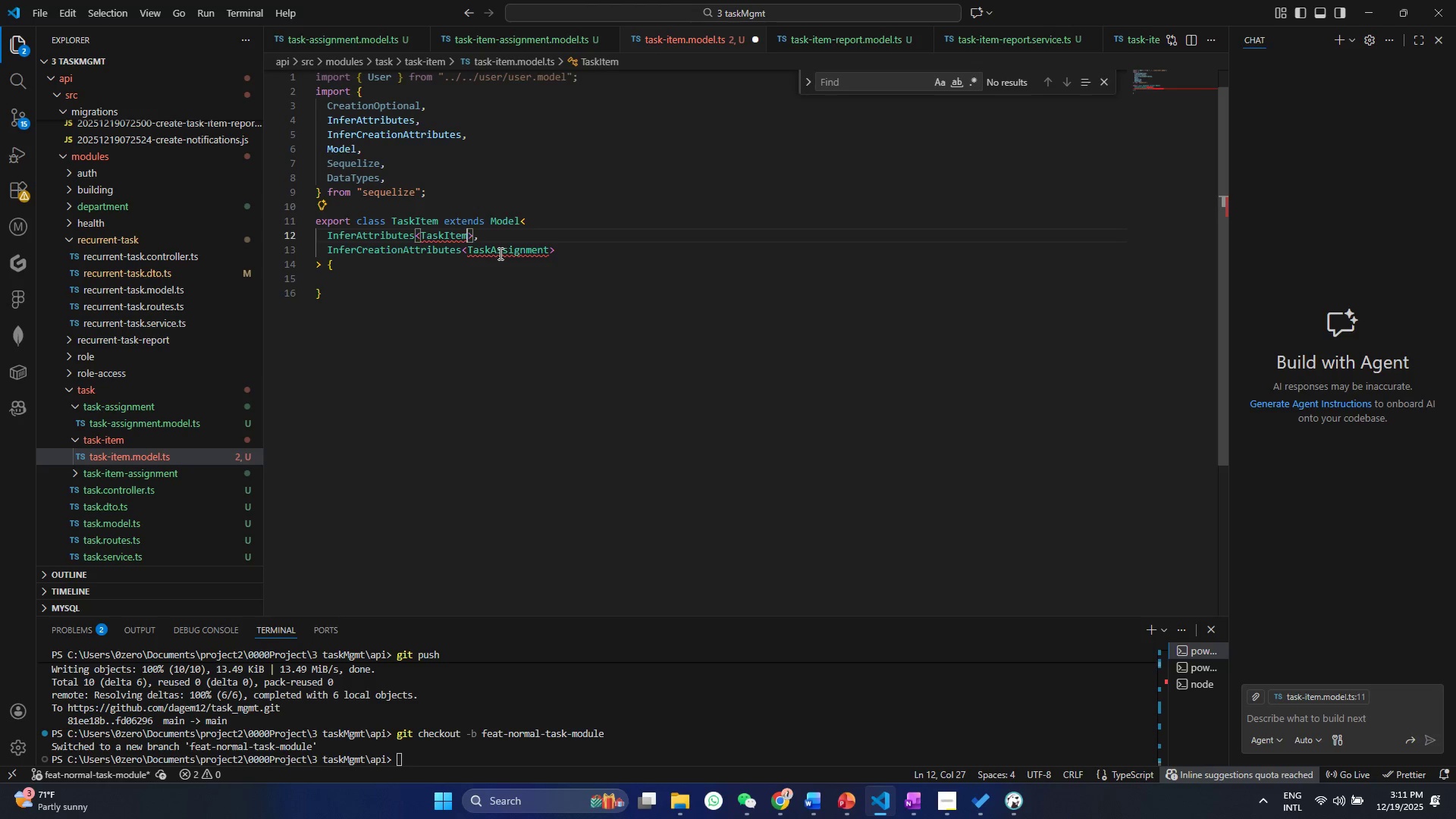 
triple_click([499, 253])
 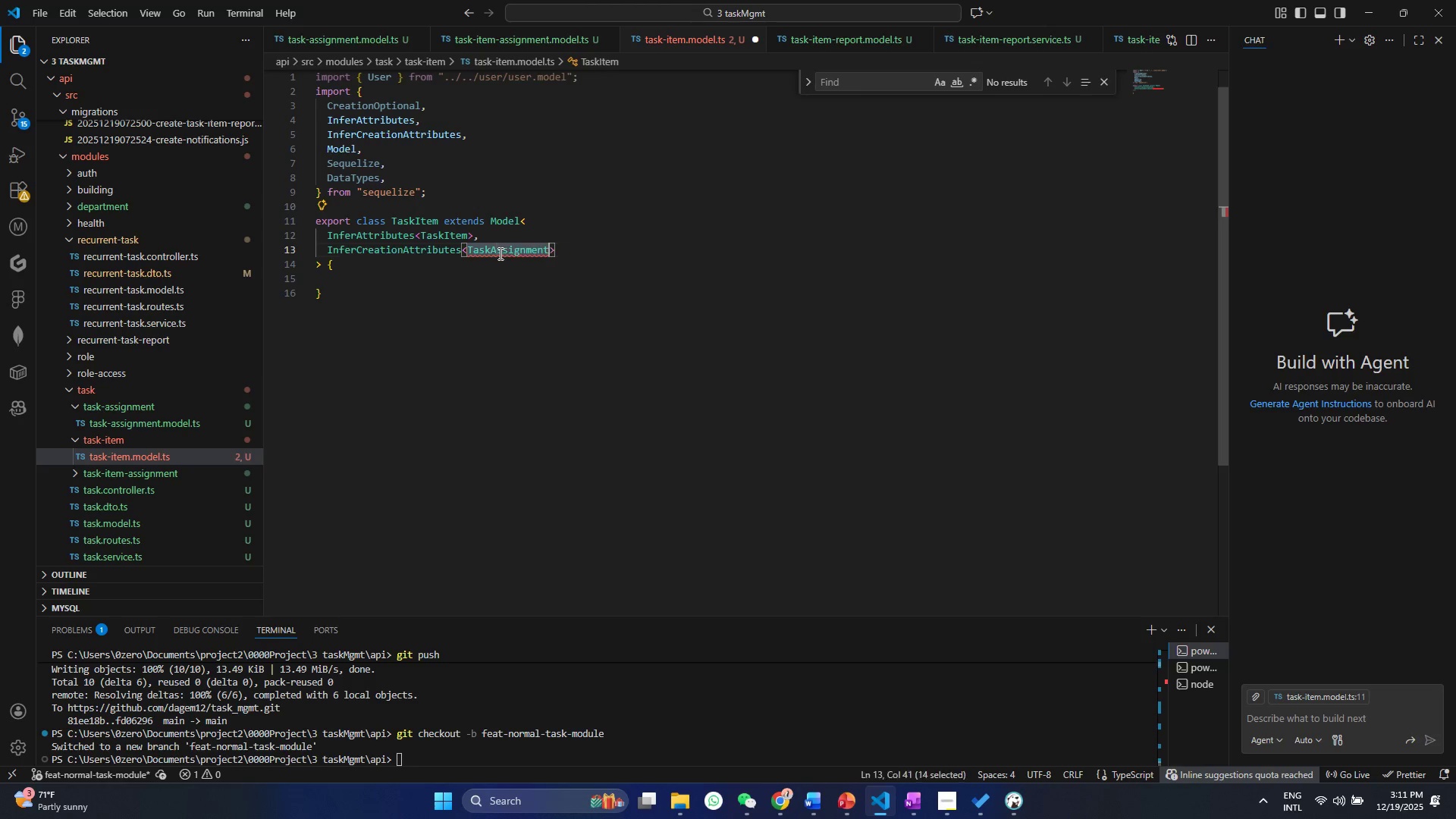 
triple_click([499, 253])
 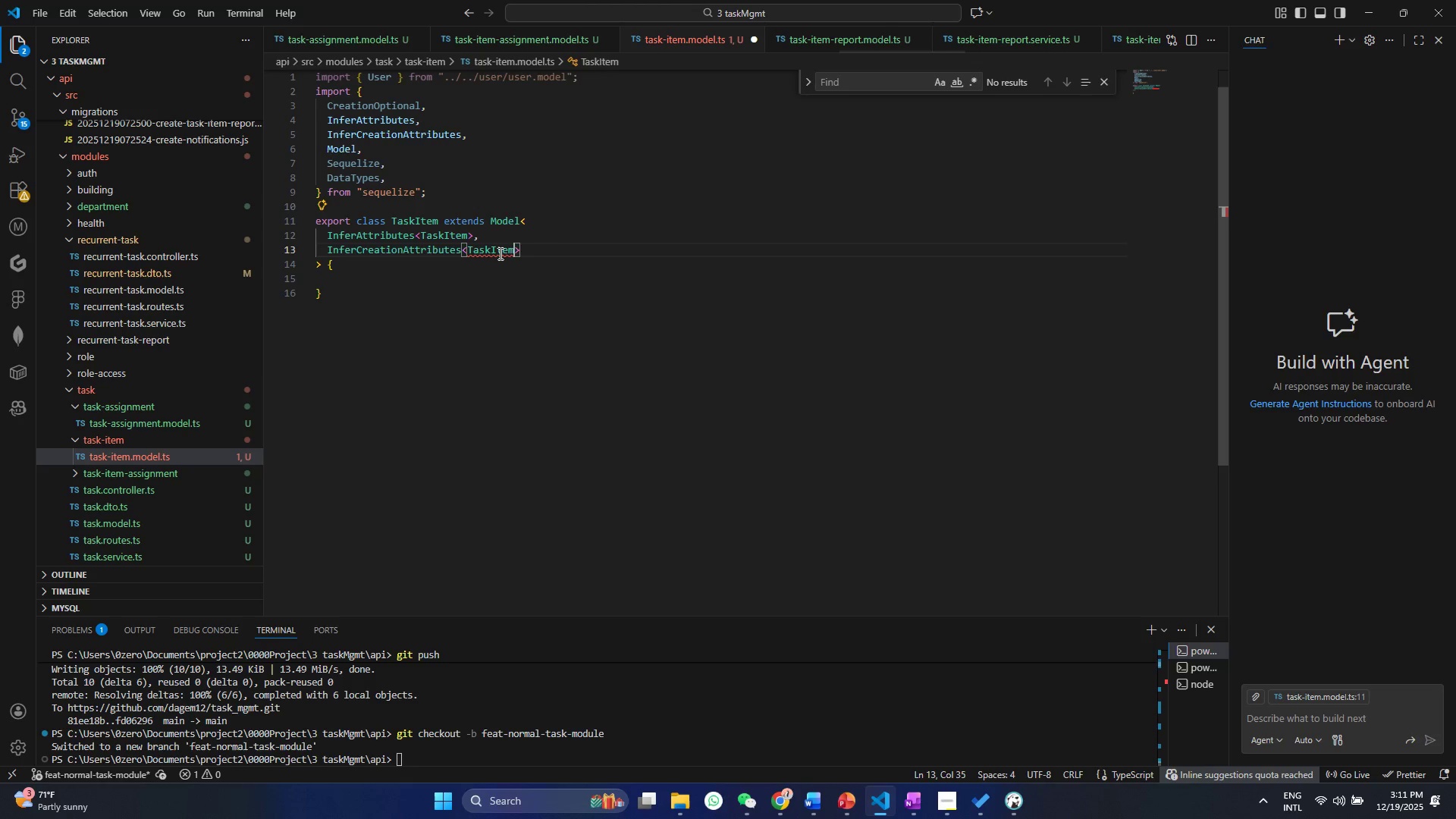 
key(Control+V)
 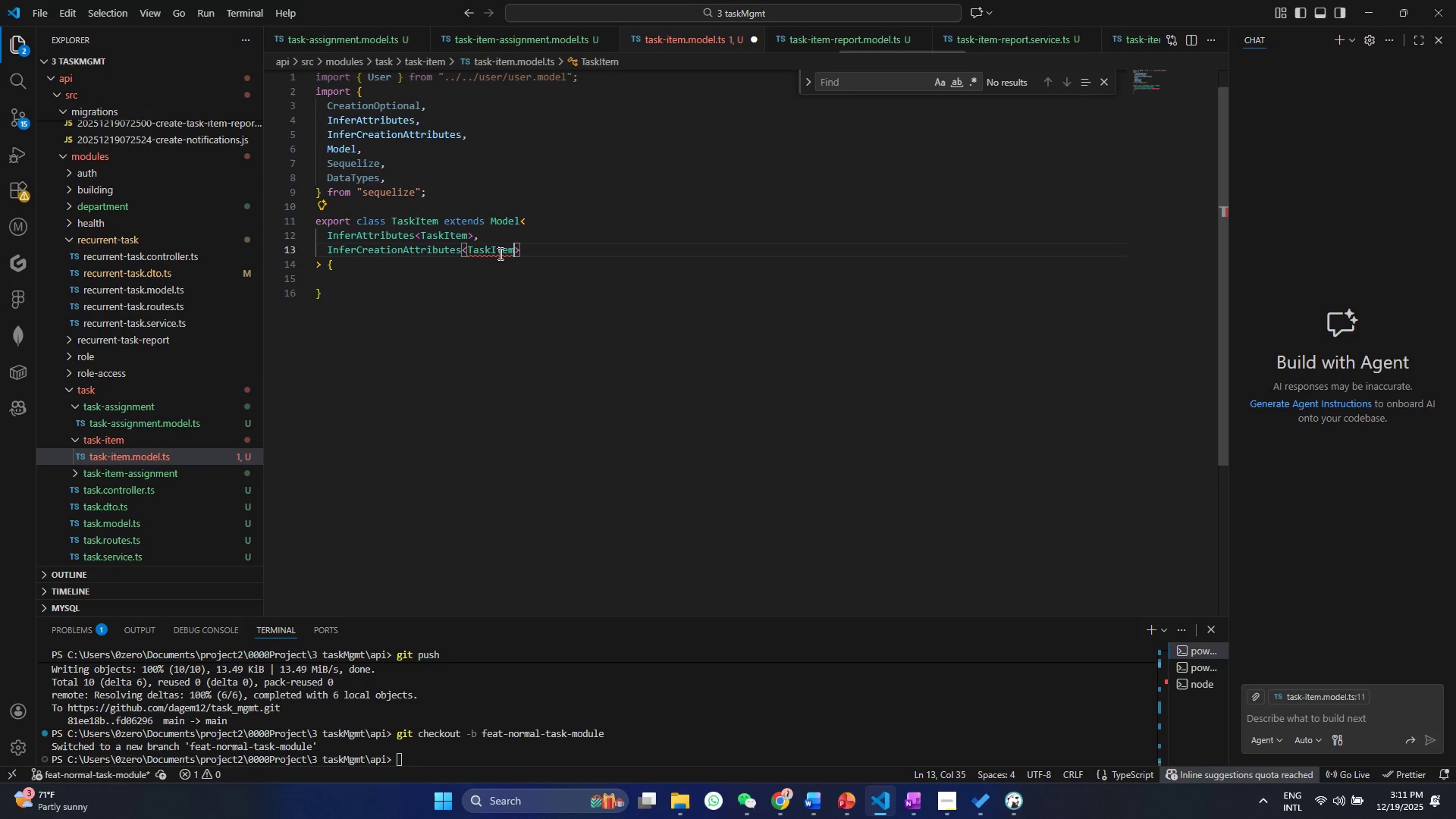 
key(Control+S)
 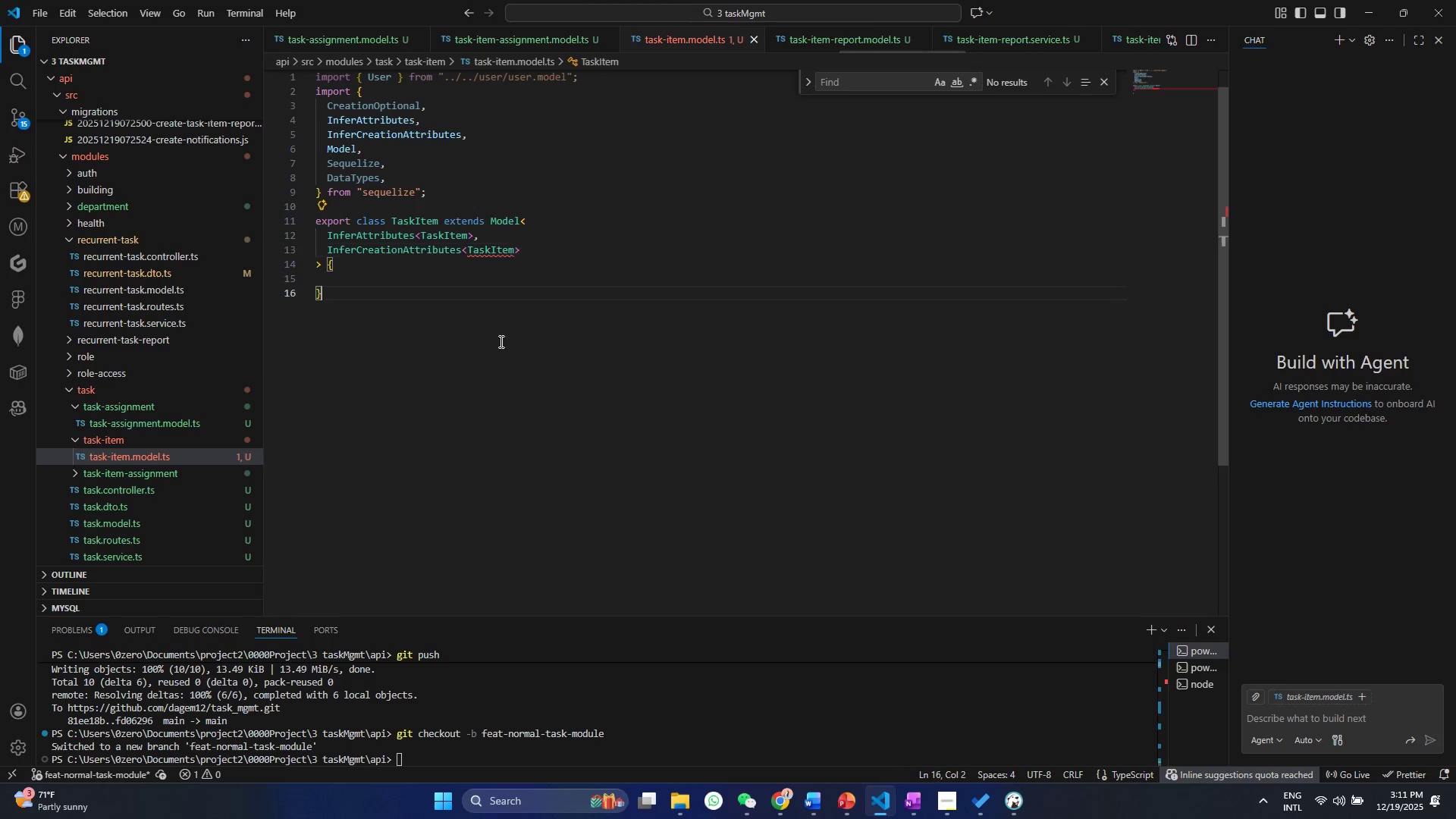 
left_click([500, 341])
 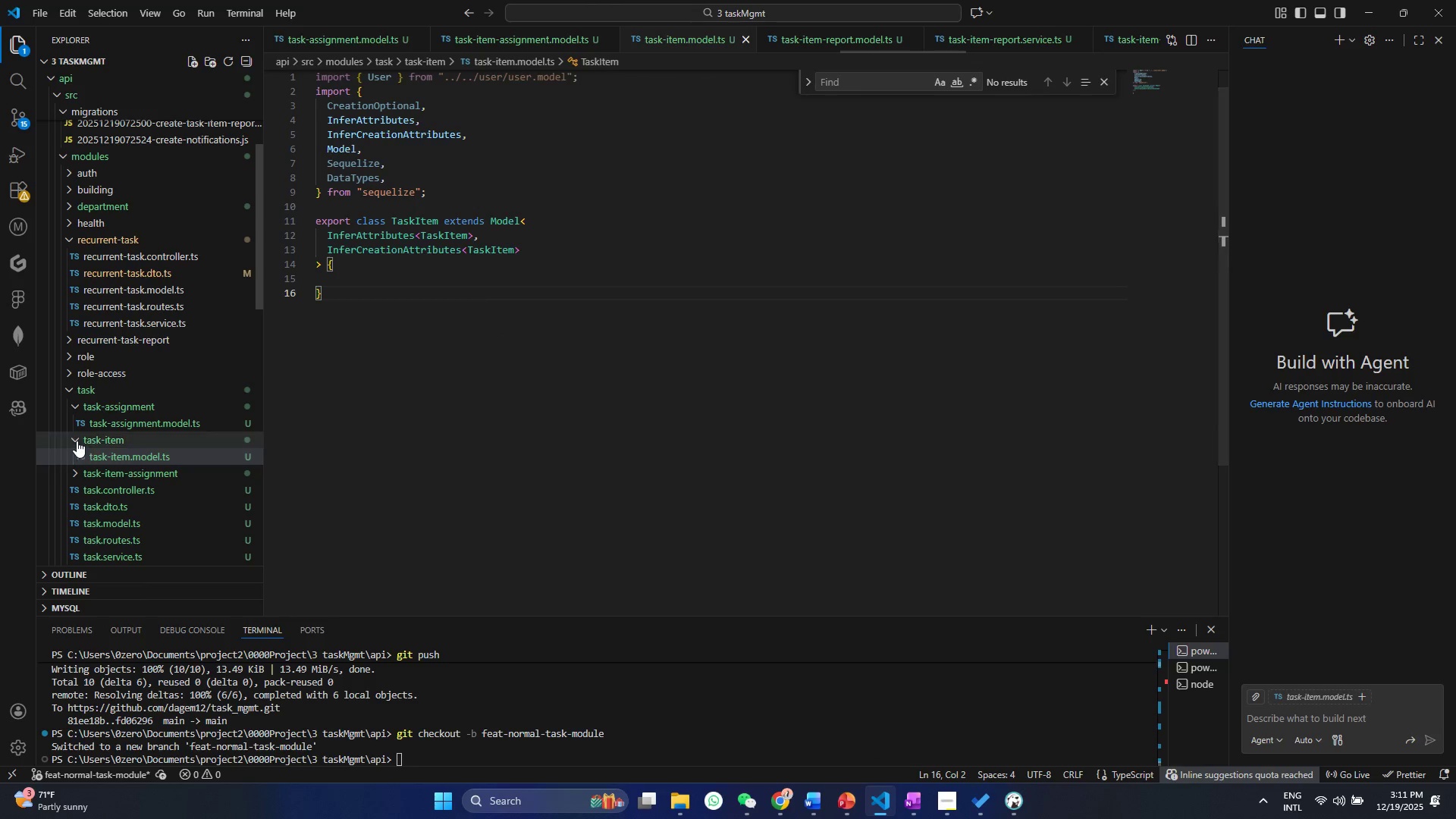 
left_click([77, 441])
 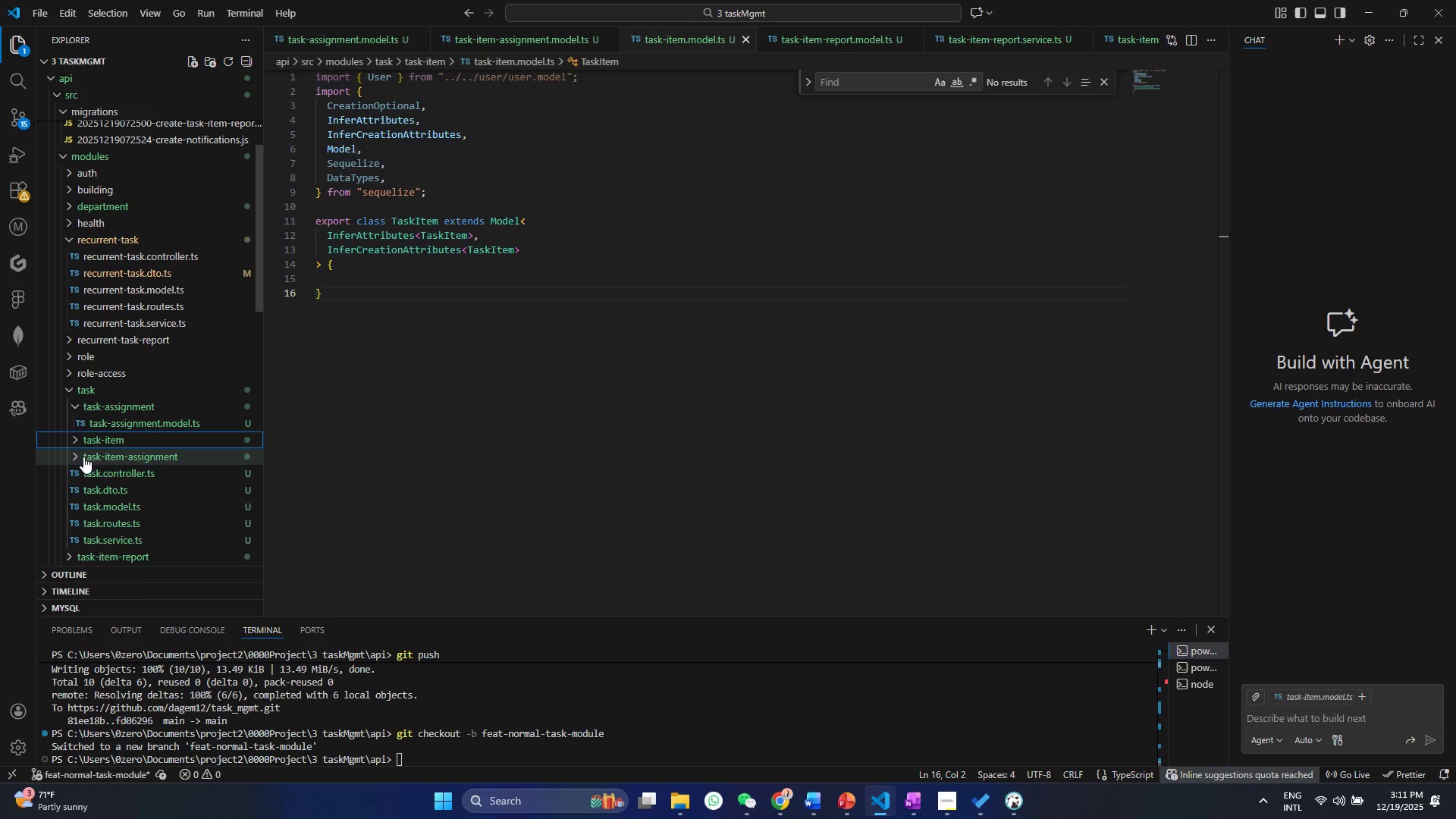 
left_click([83, 457])
 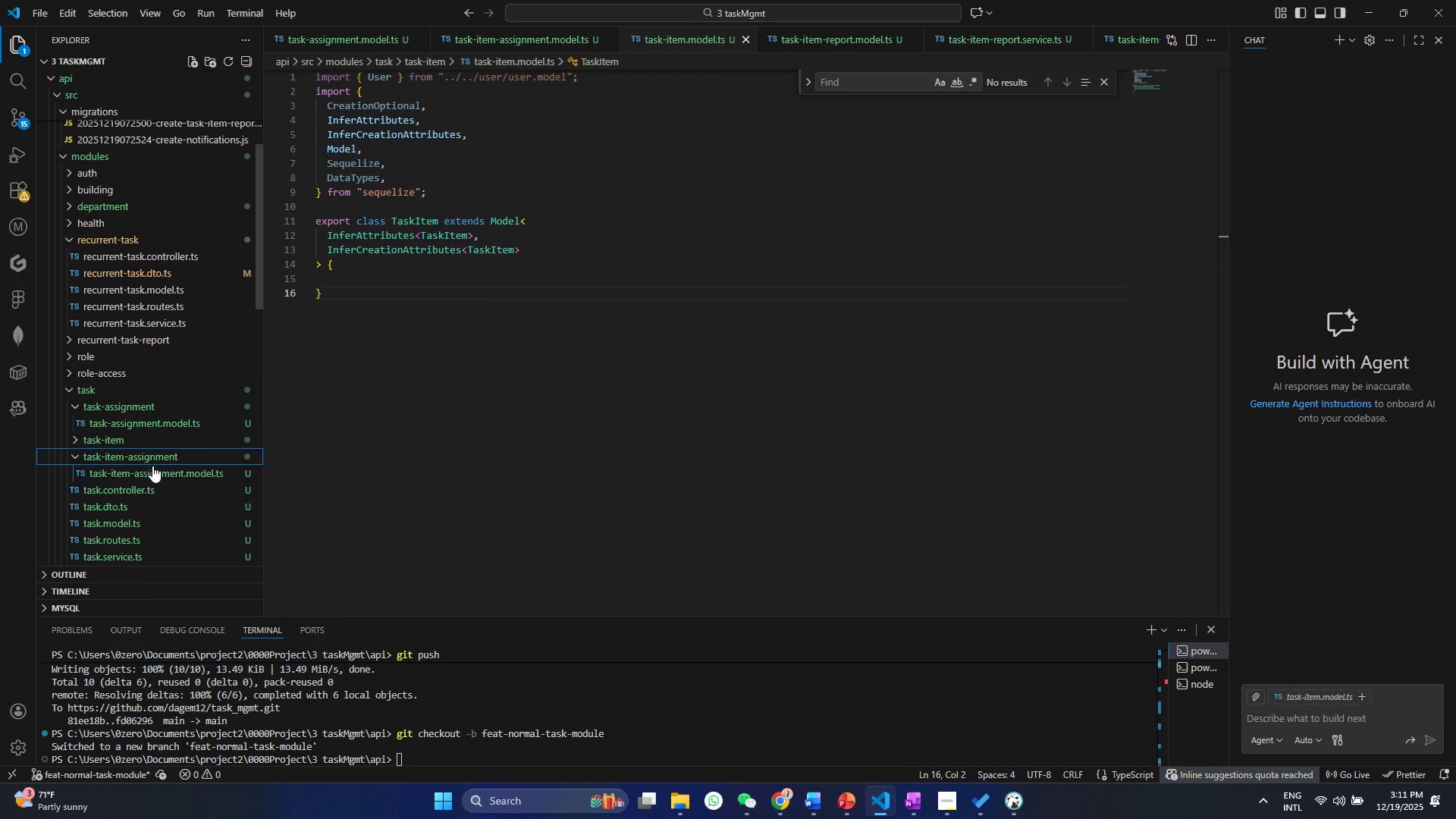 
double_click([410, 302])
 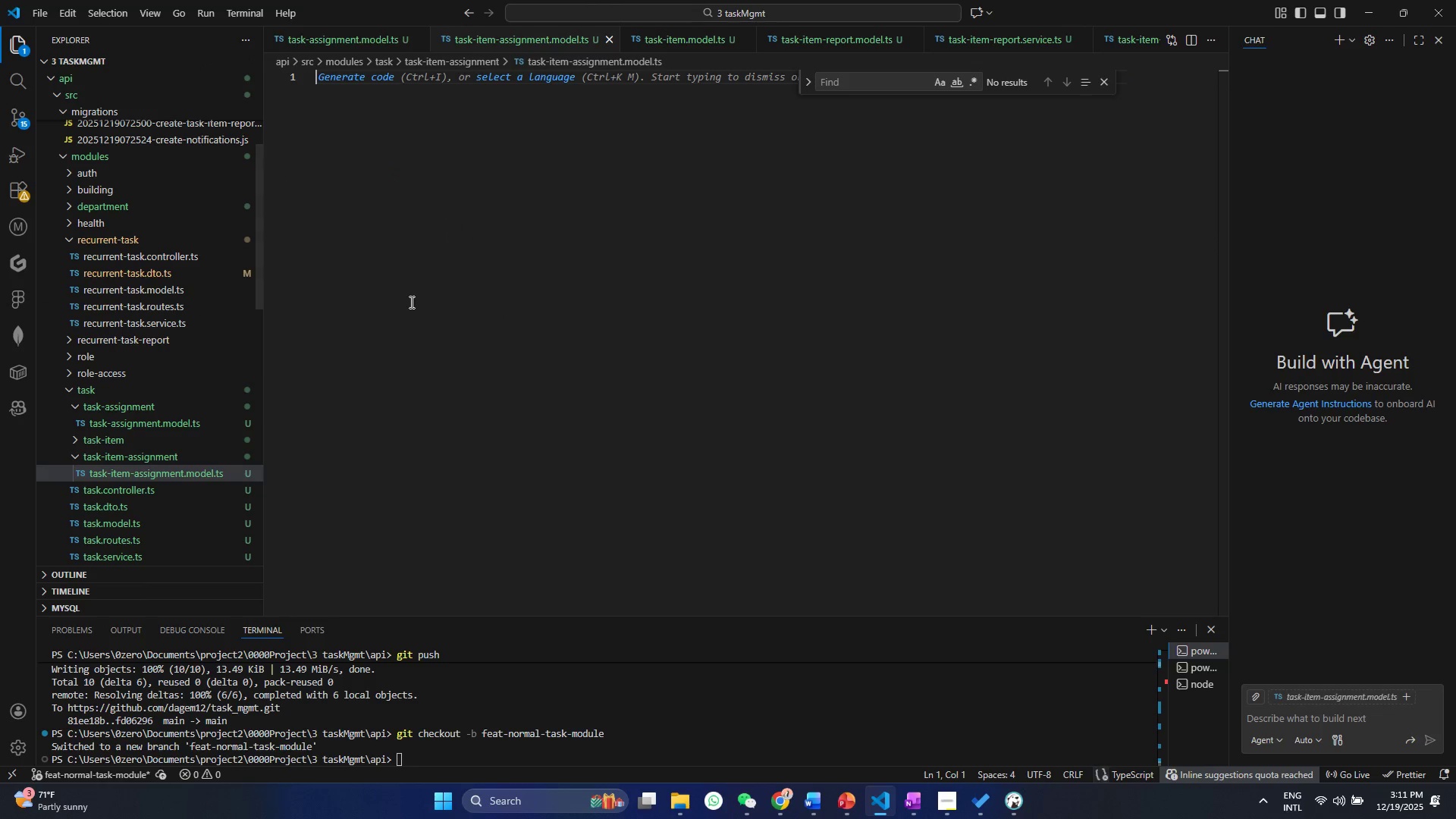 
key(Control+V)
 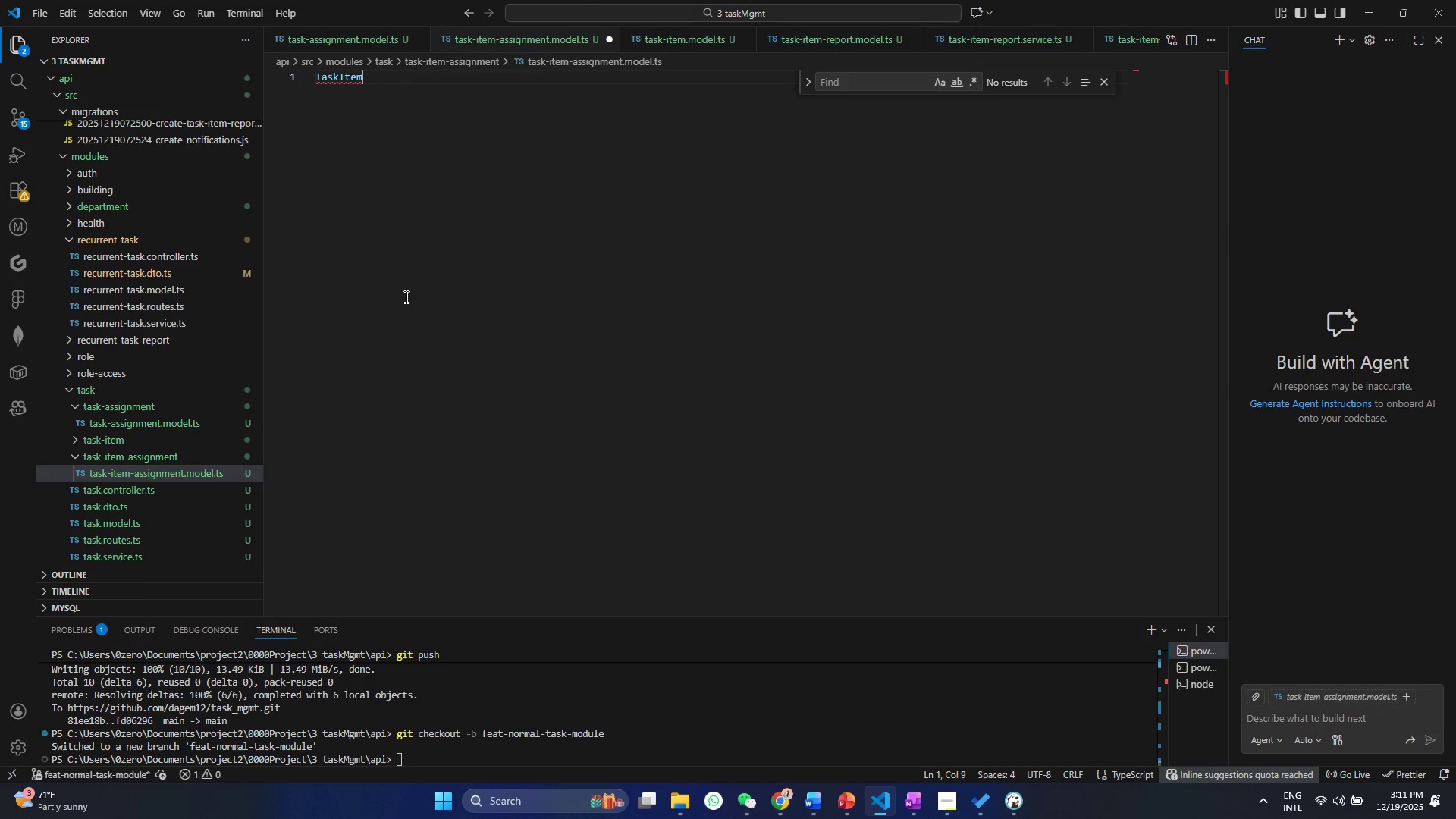 
key(Control+ControlLeft)
 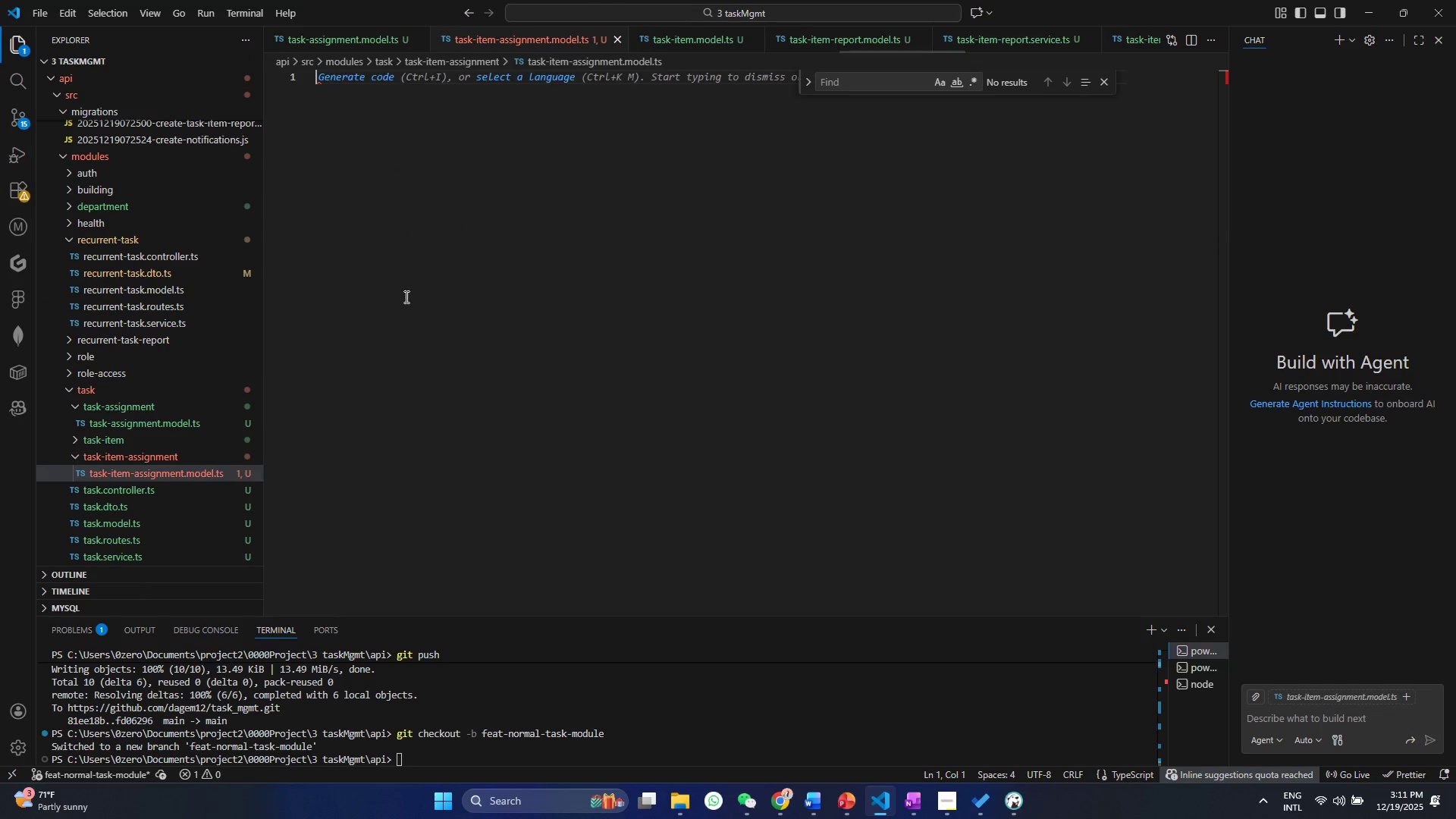 
key(Control+Z)
 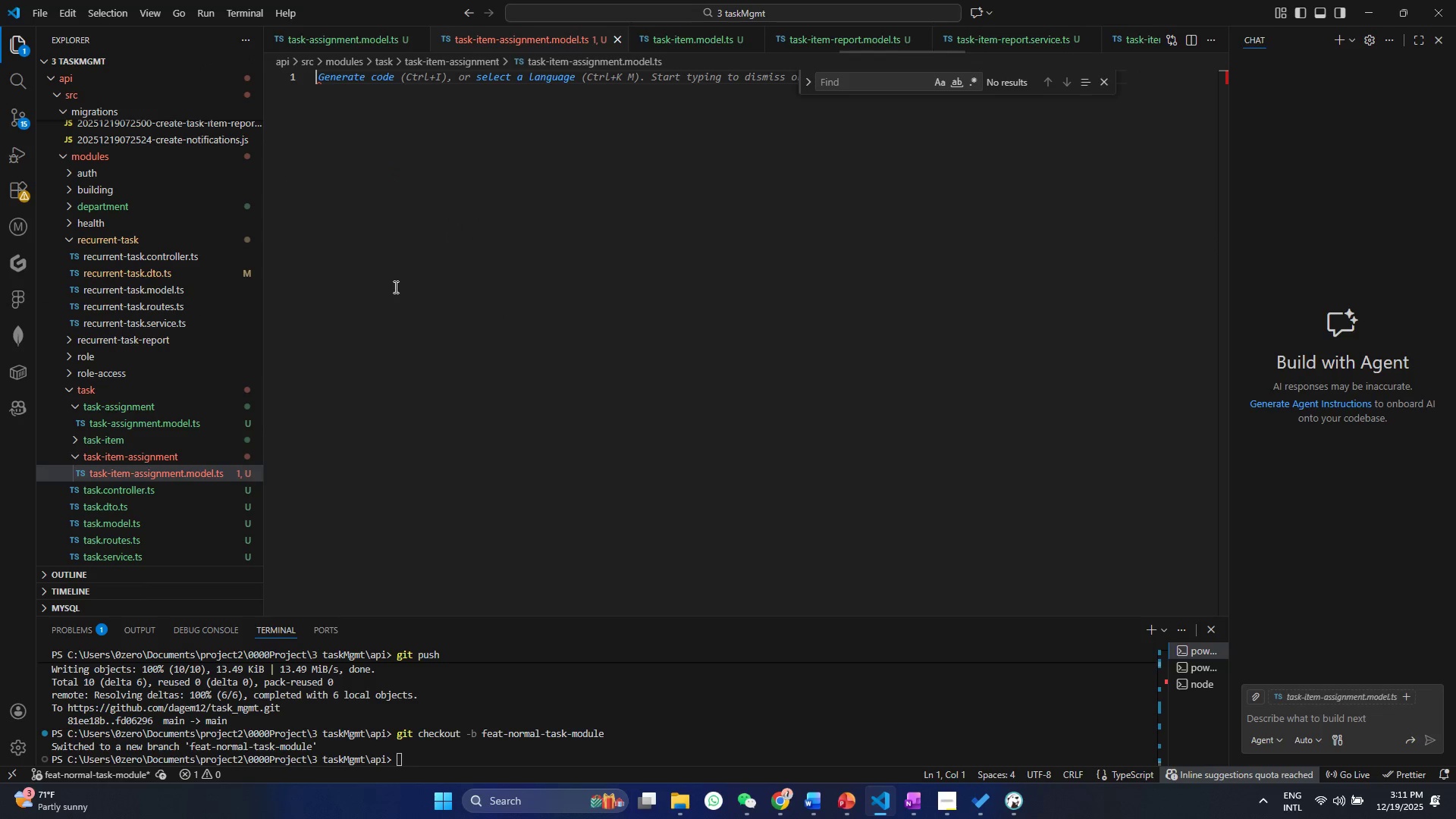 
key(Meta+MetaLeft)
 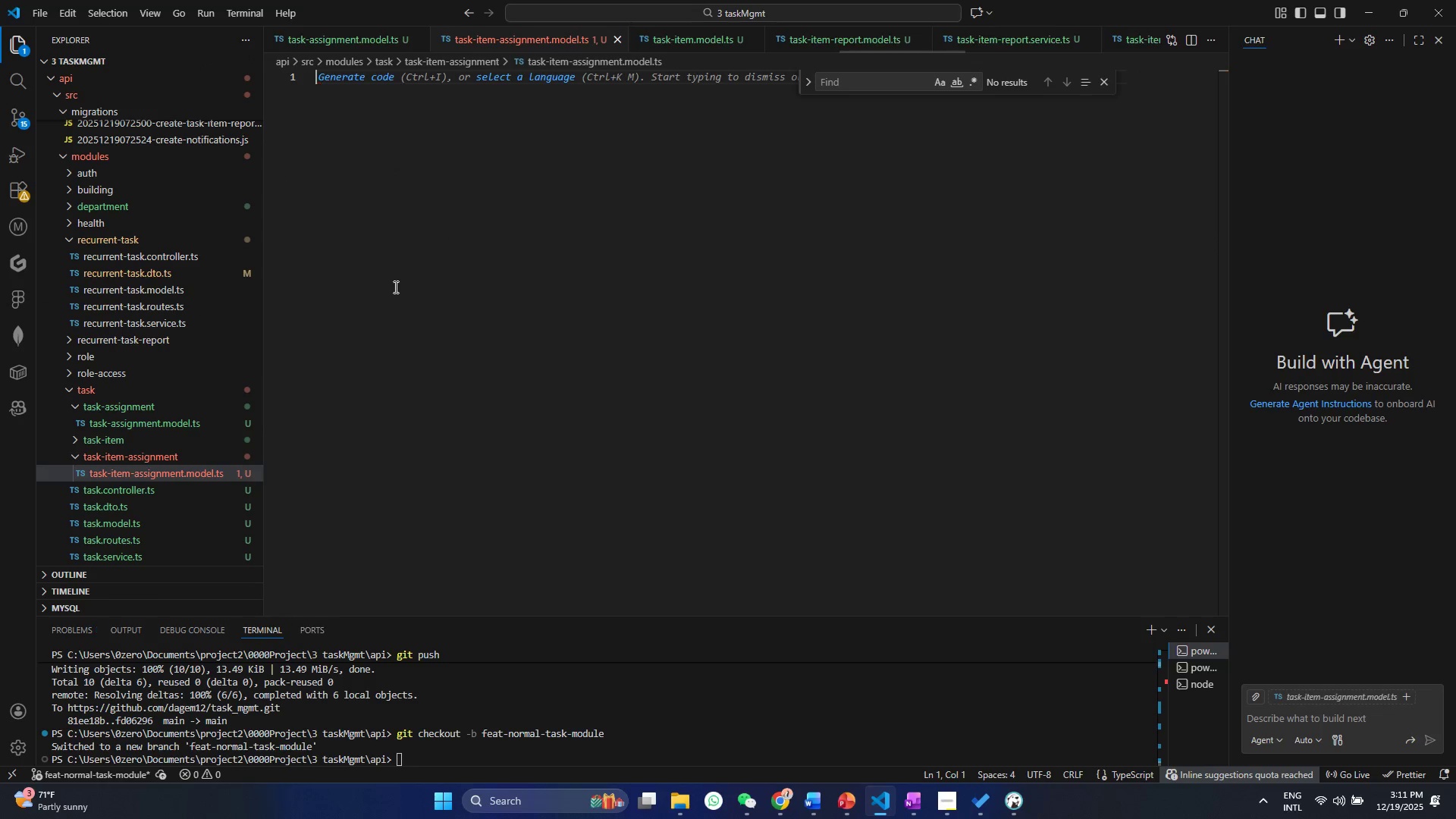 
key(Meta+V)
 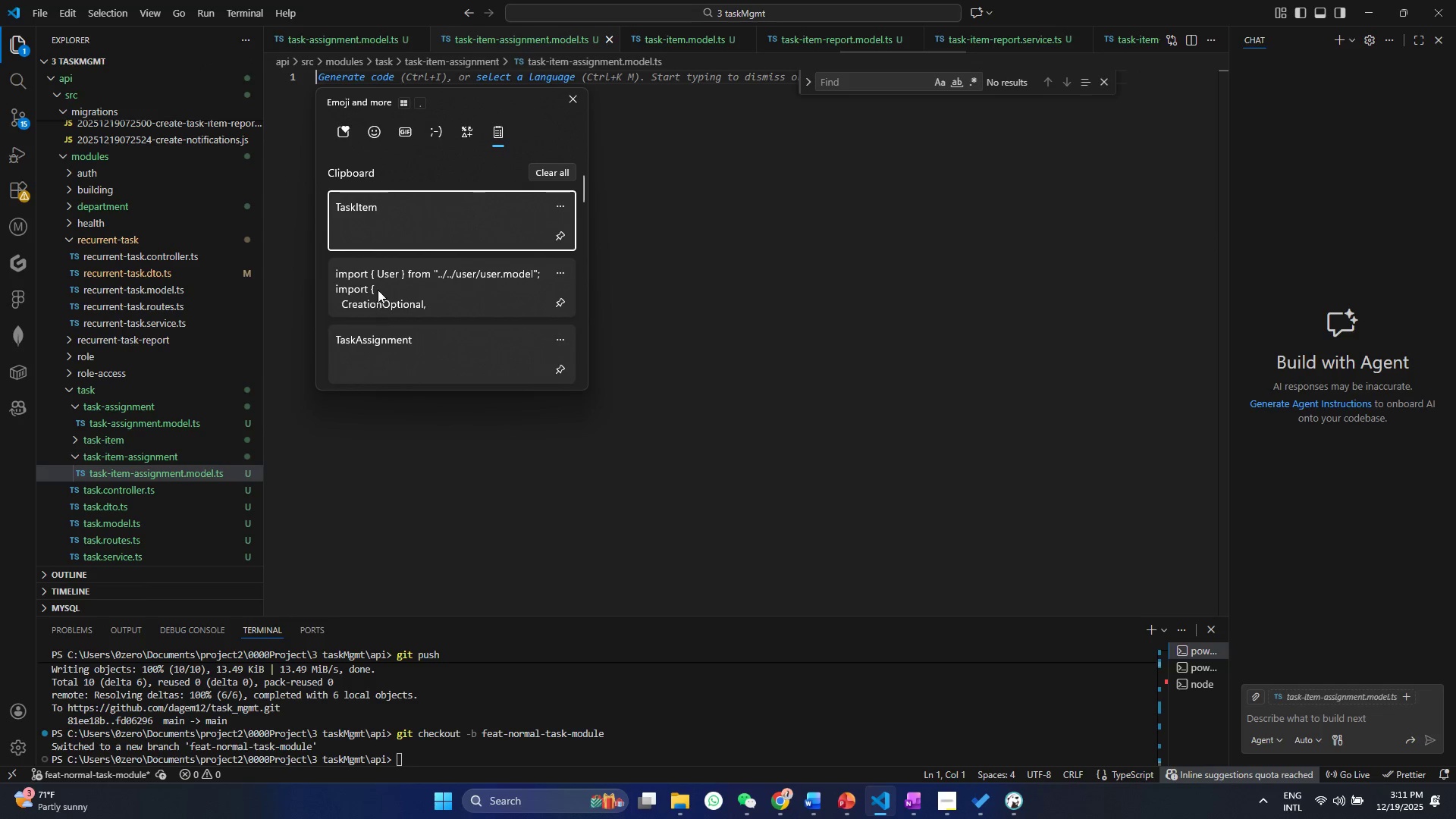 
left_click([378, 290])
 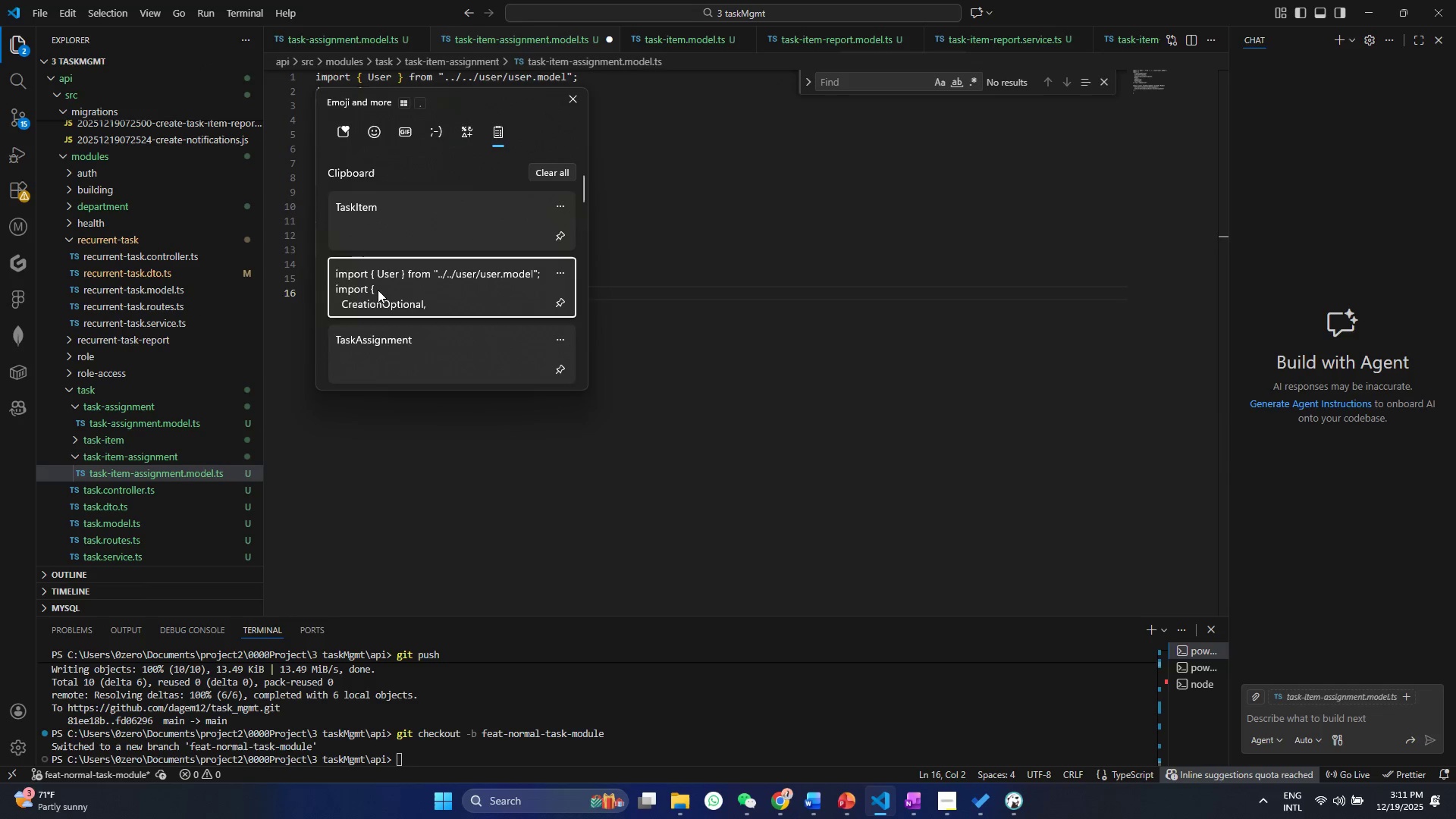 
key(Control+ControlLeft)
 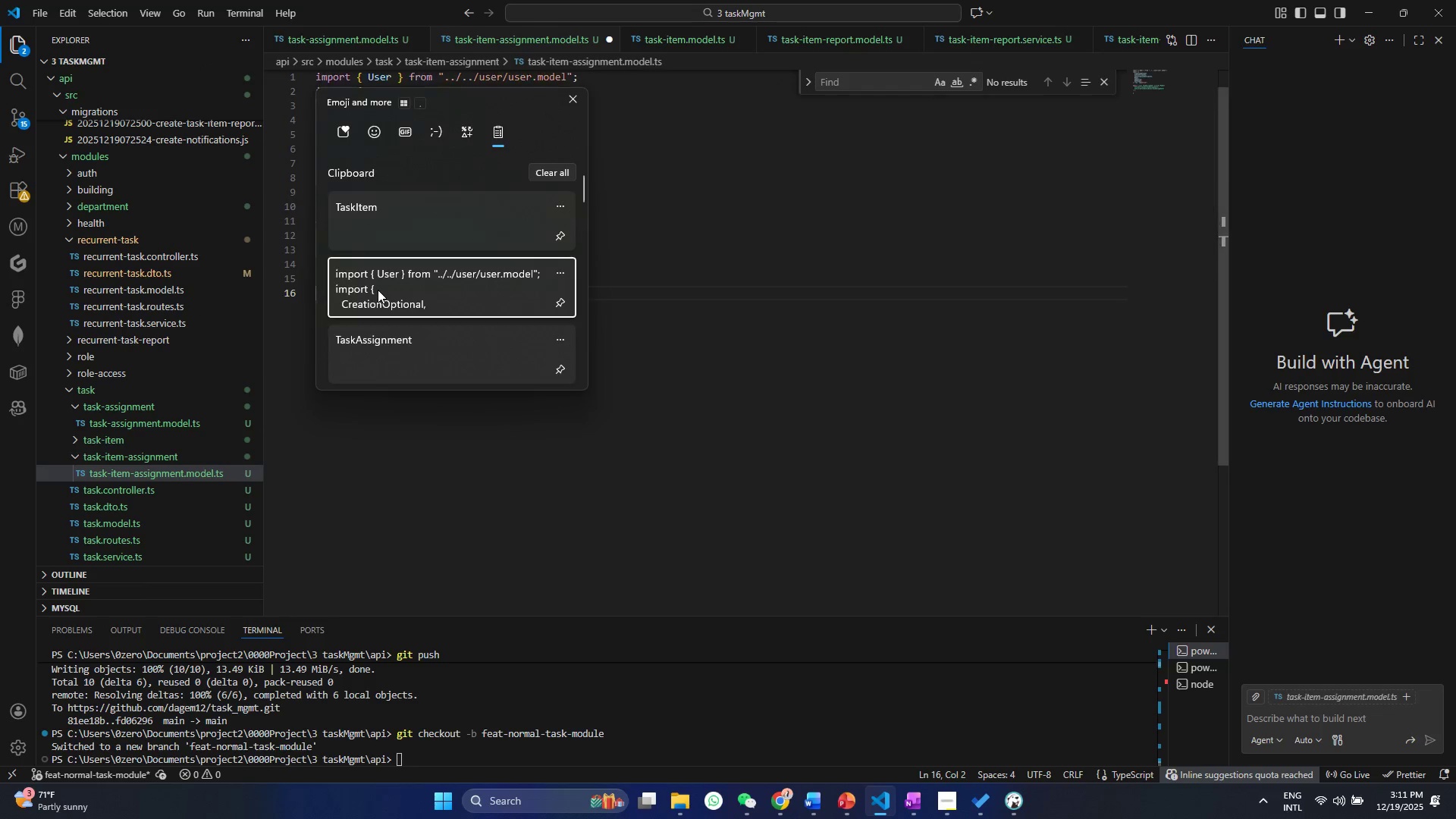 
hold_key(key=V, duration=13.27)
 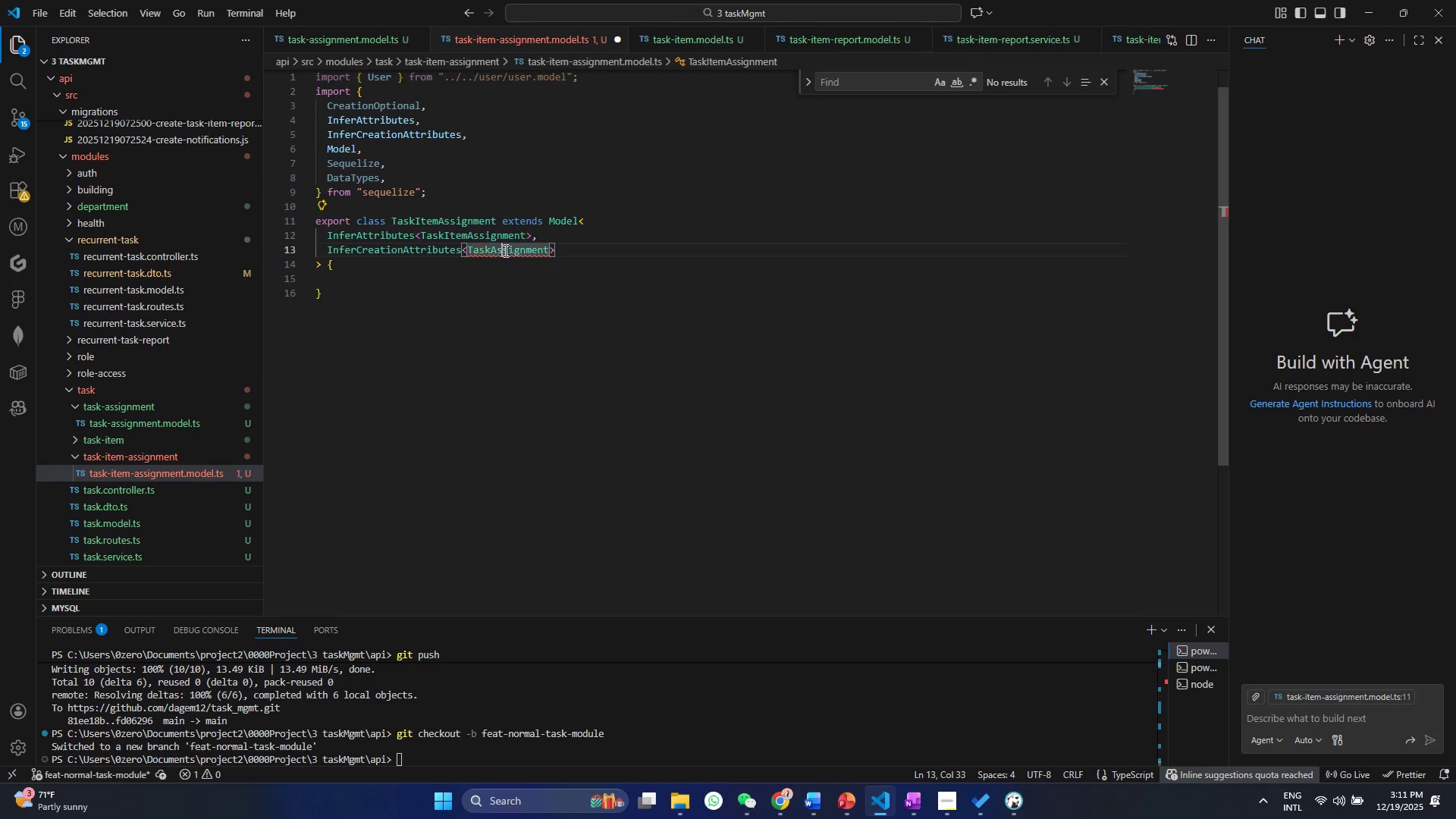 
left_click([428, 355])
 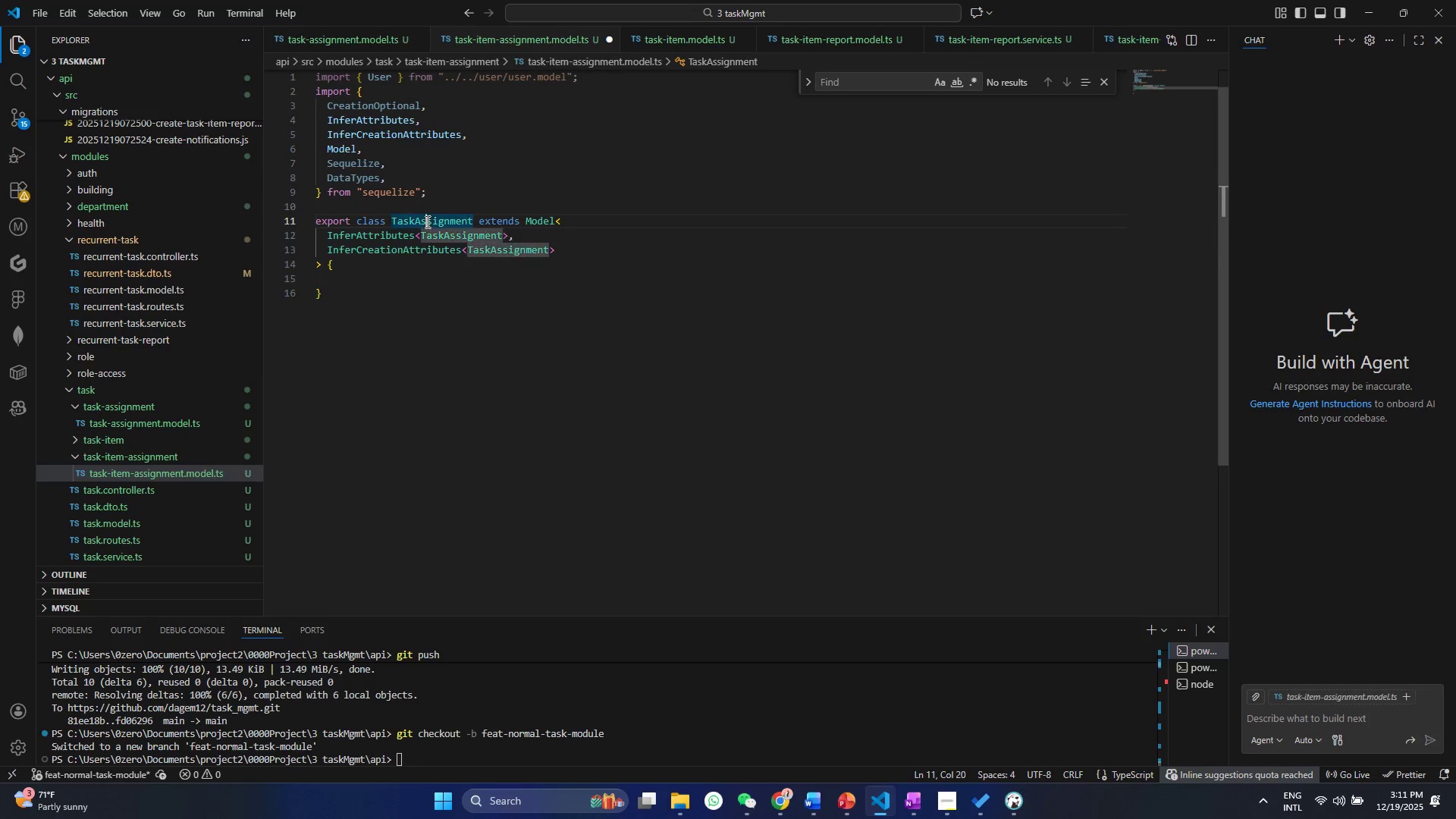 
double_click([426, 221])
 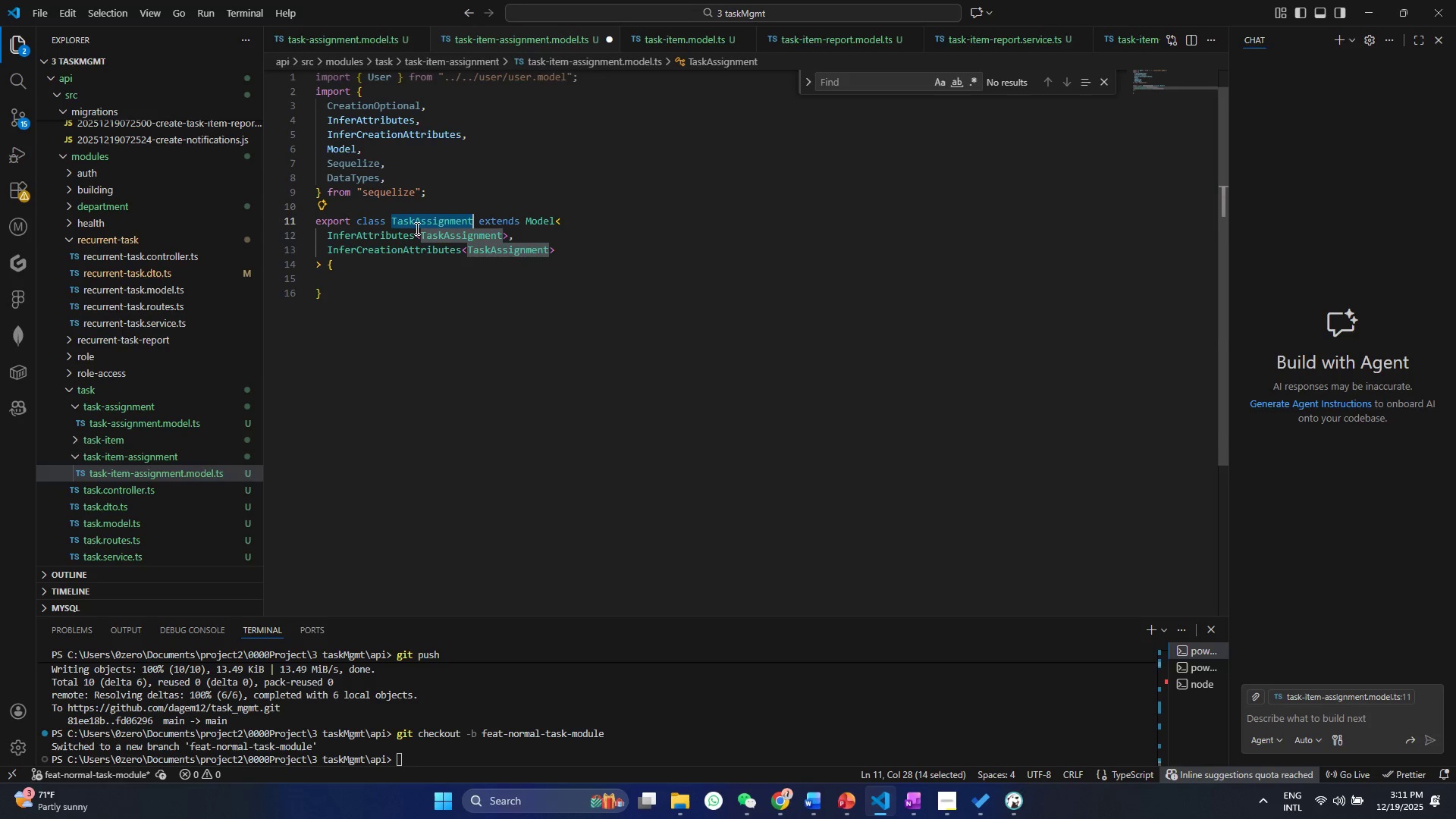 
left_click([416, 228])
 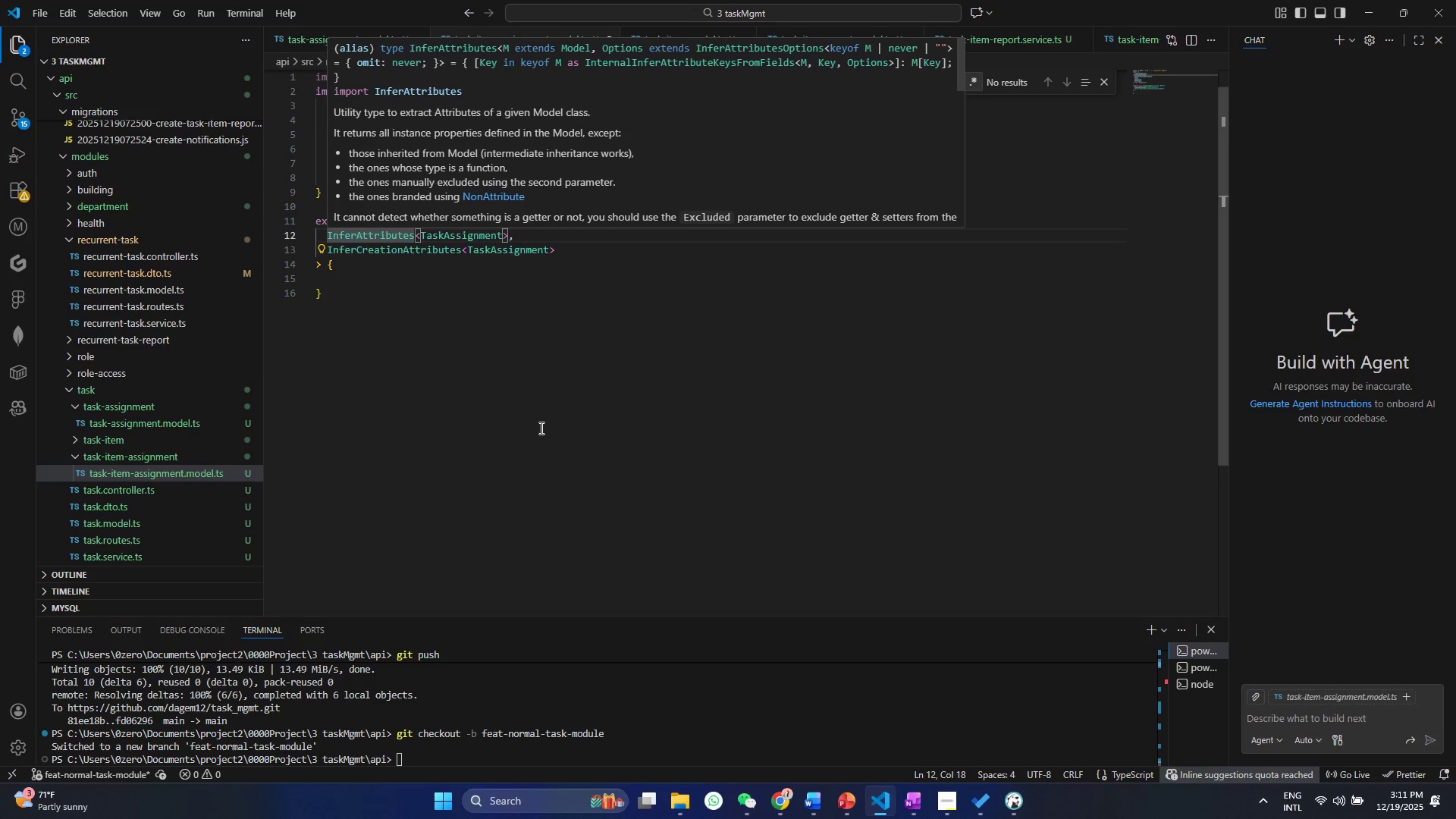 
left_click([540, 428])
 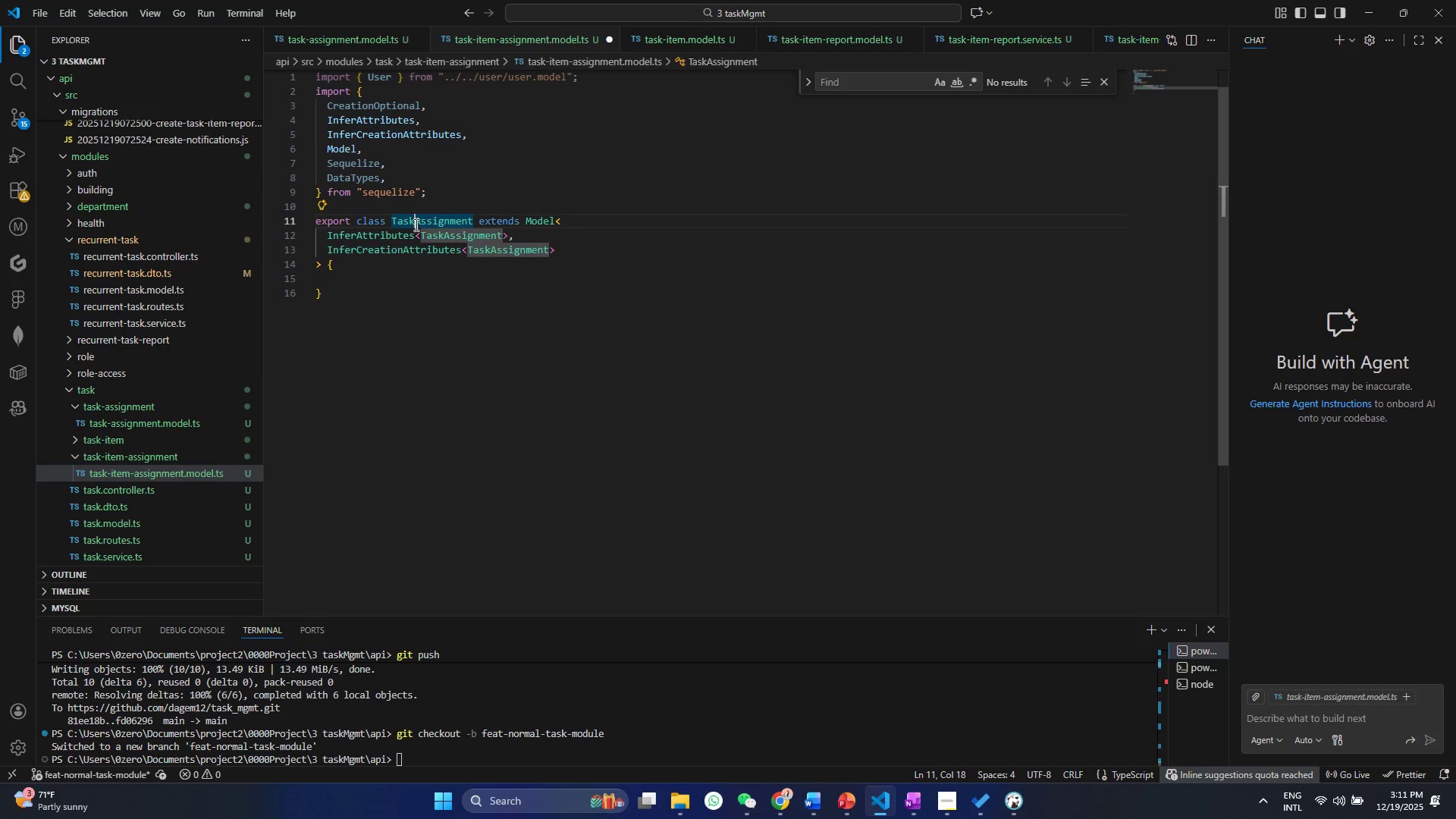 
type(Item)
 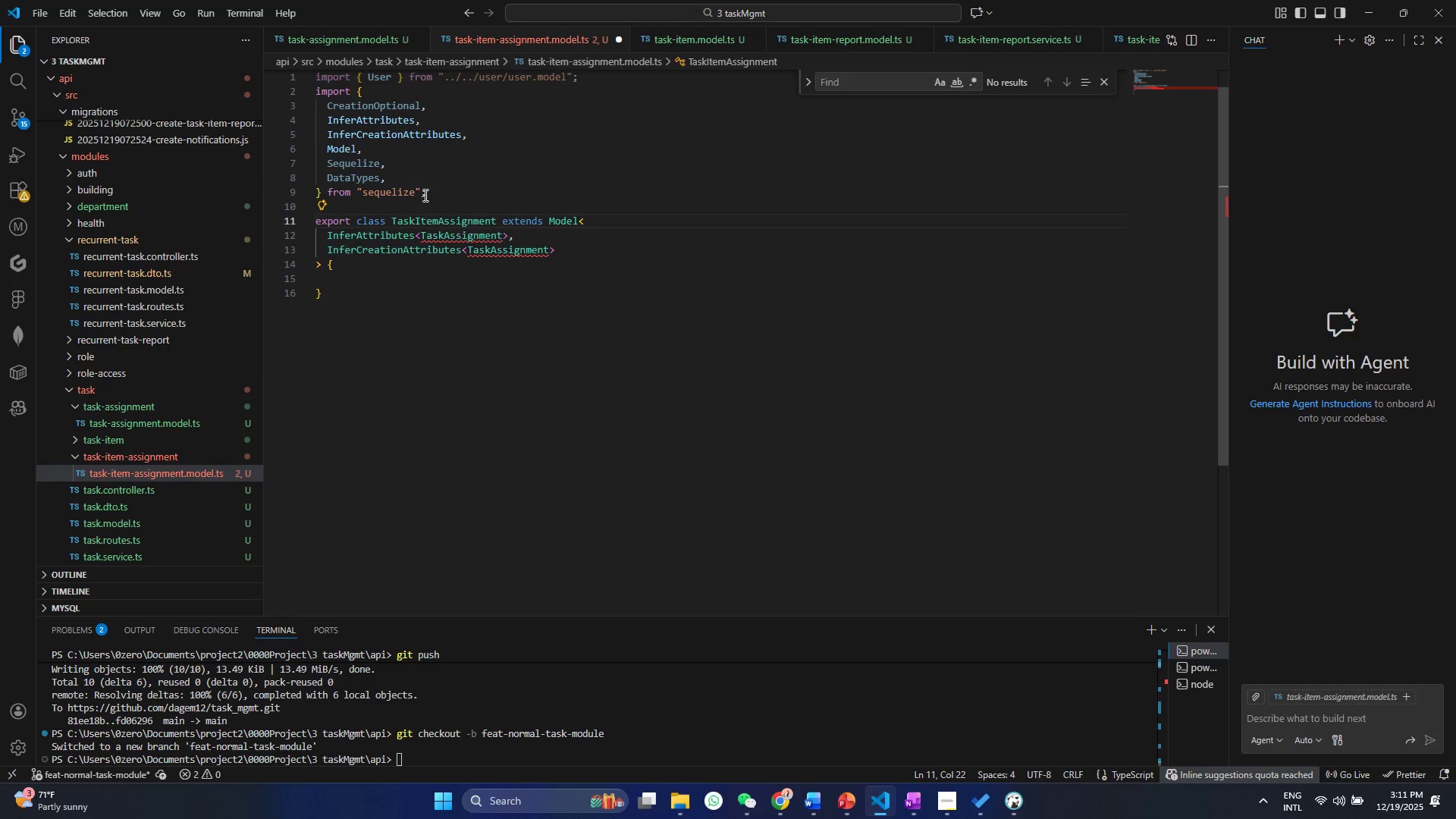 
double_click([438, 220])
 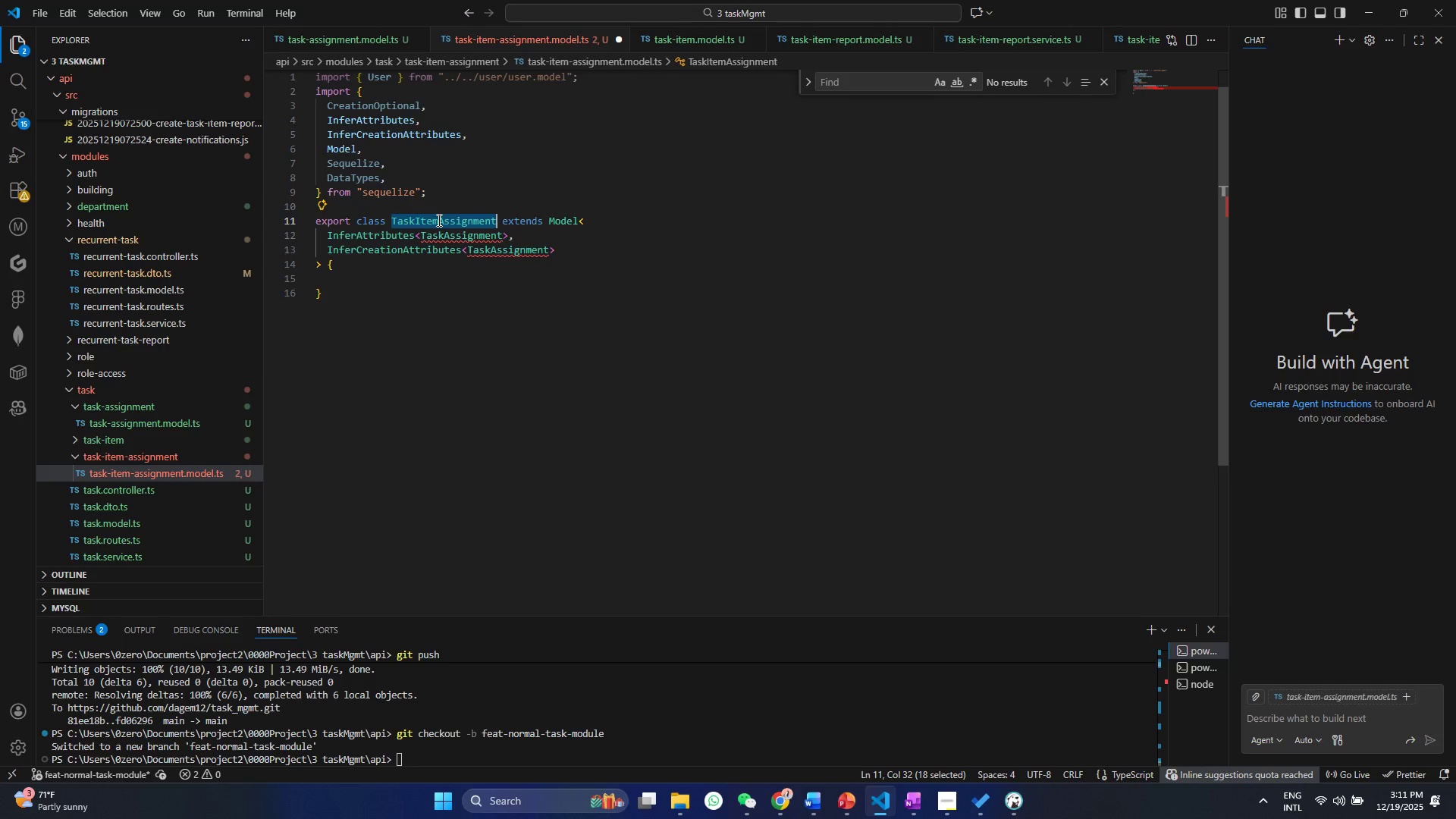 
key(Control+ControlLeft)
 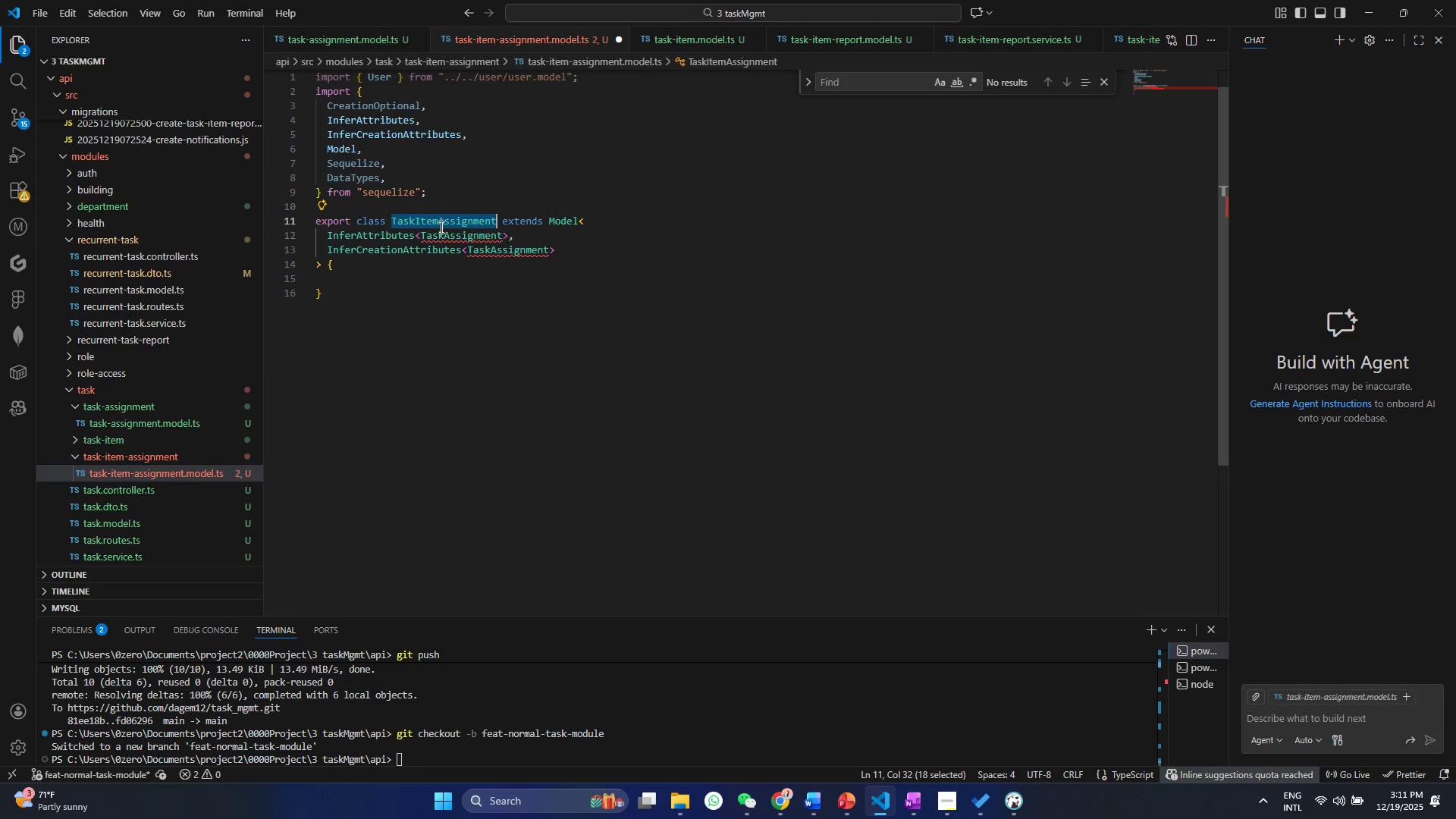 
key(Control+C)
 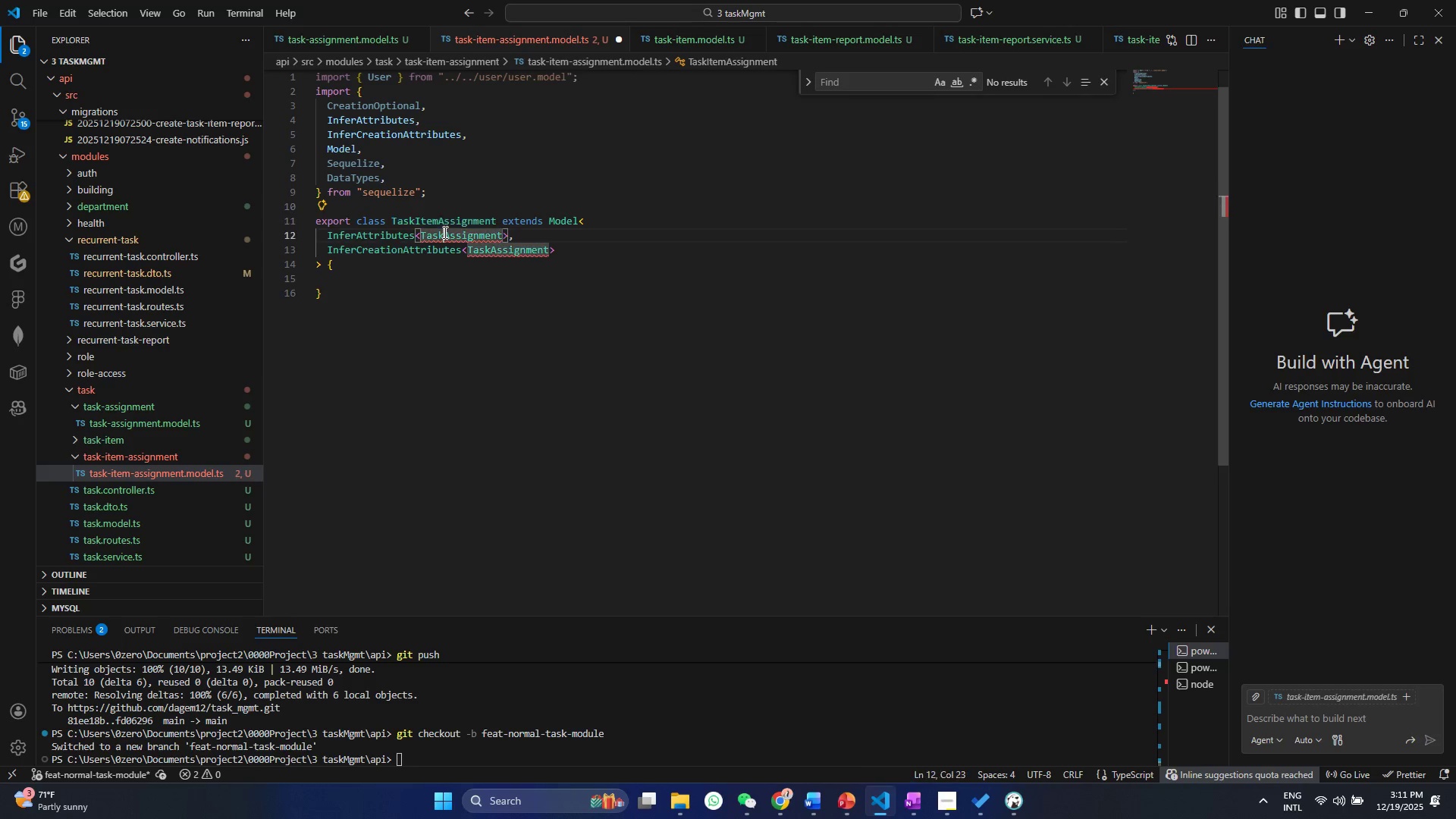 
triple_click([444, 232])
 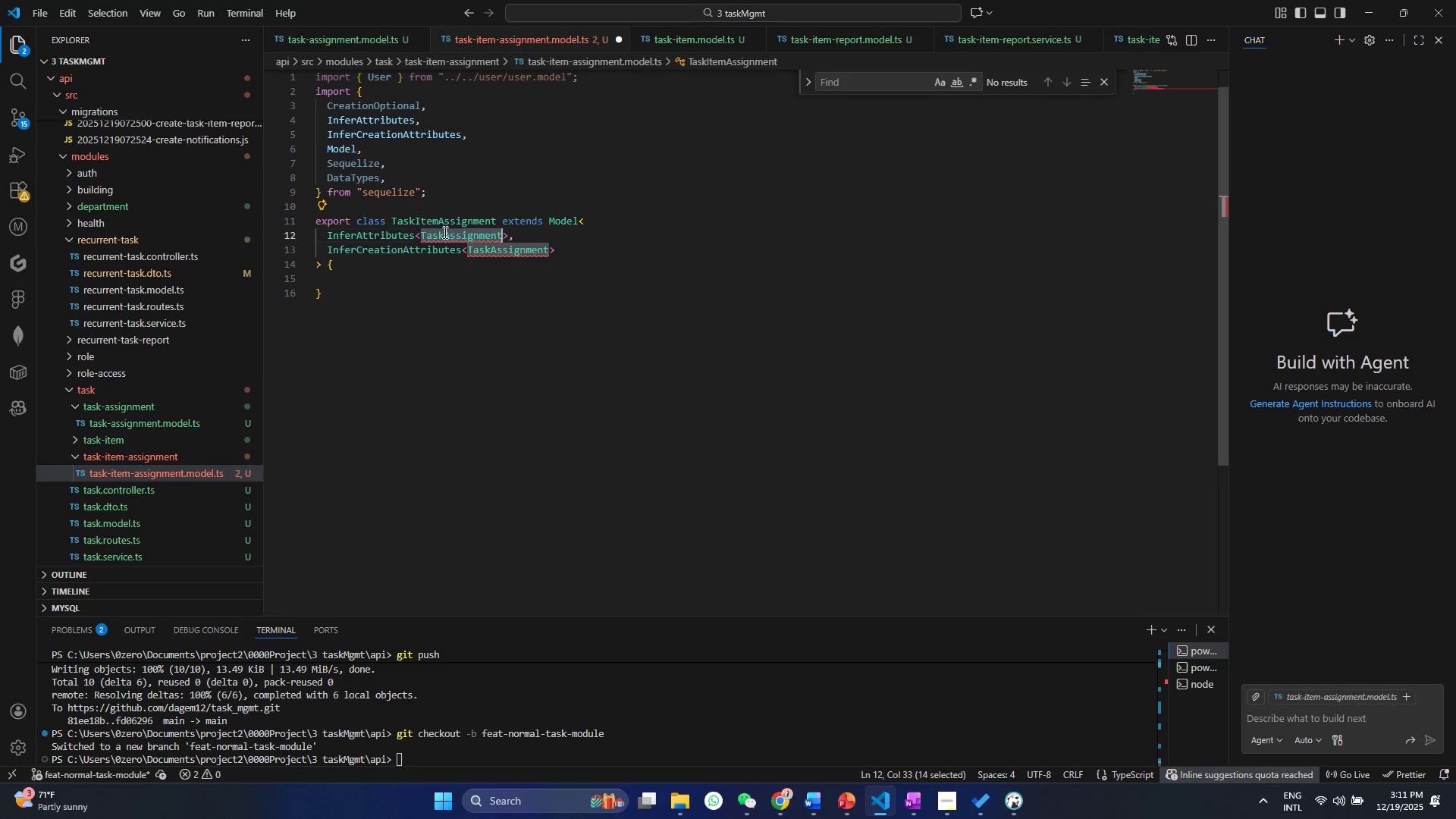 
triple_click([444, 232])
 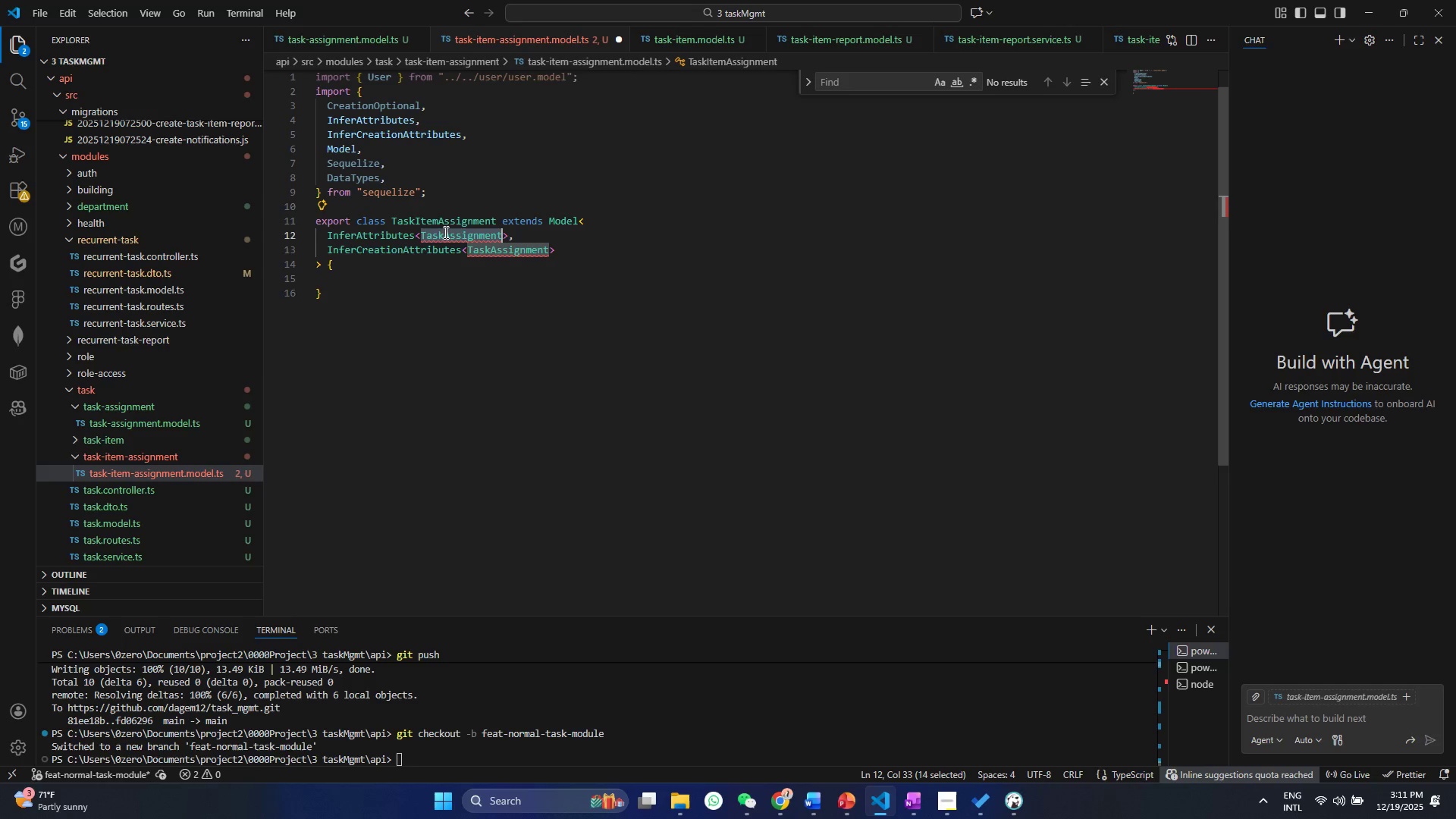 
key(Control+ControlLeft)
 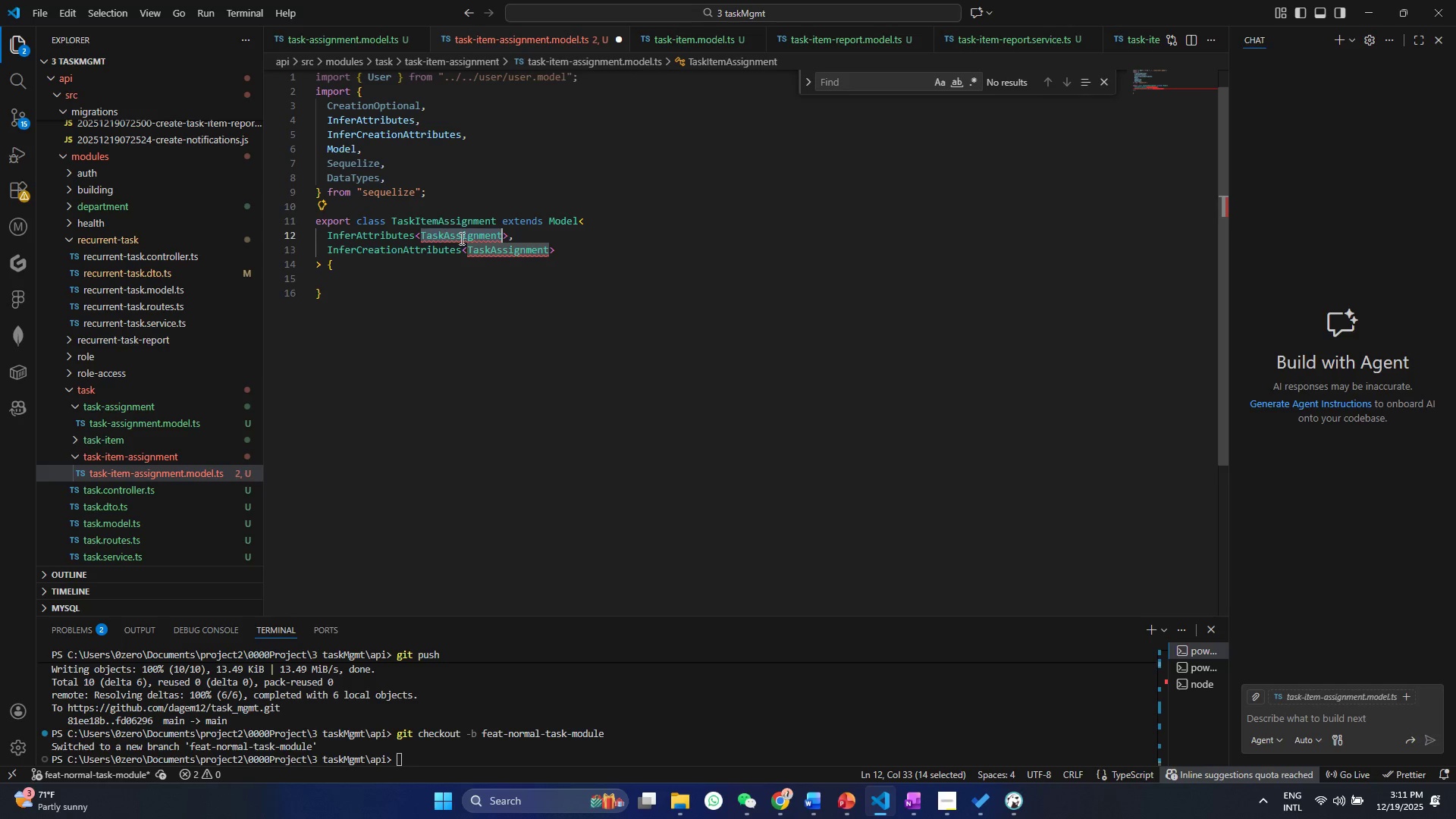 
key(Control+C)
 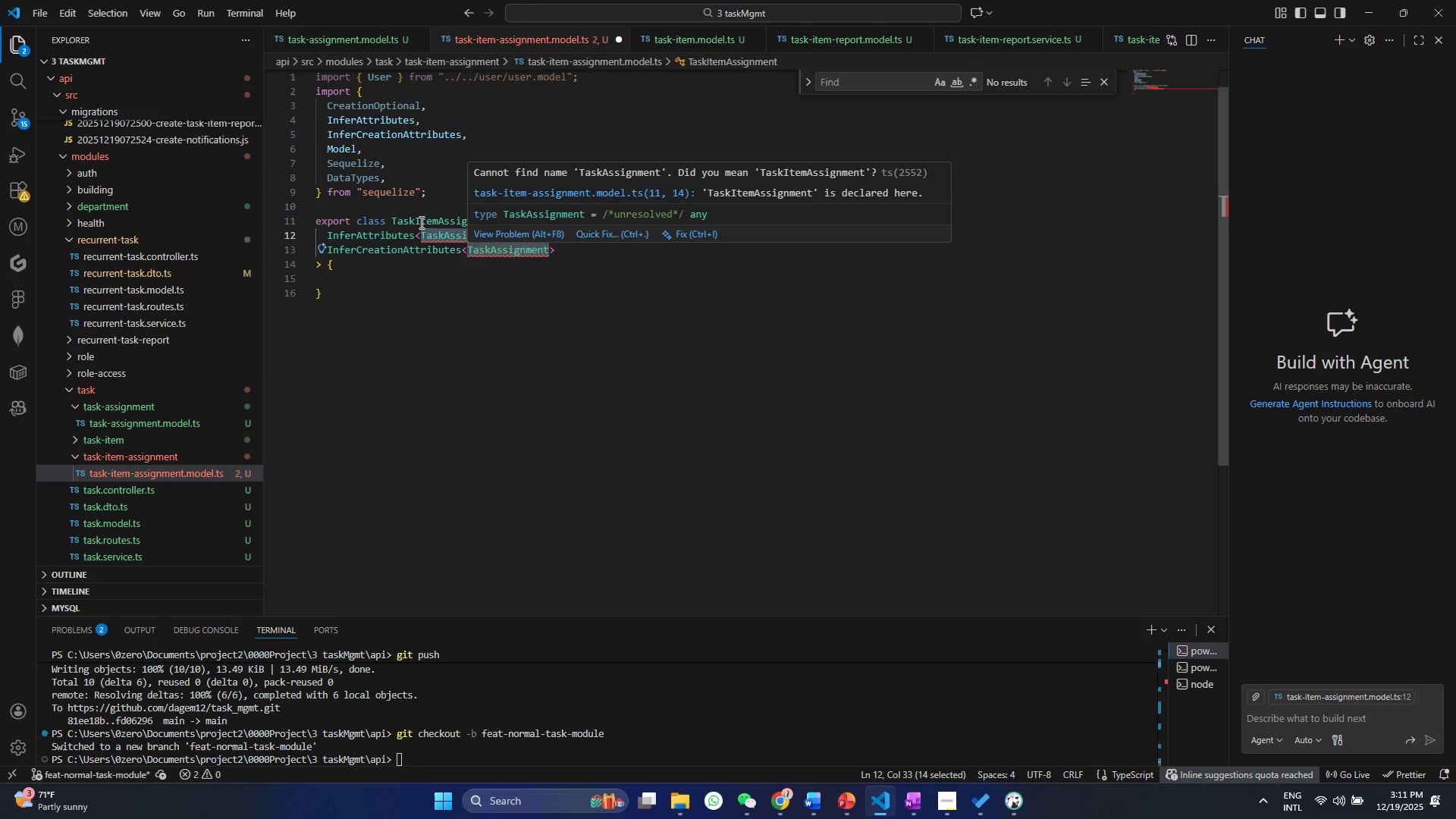 
double_click([431, 222])
 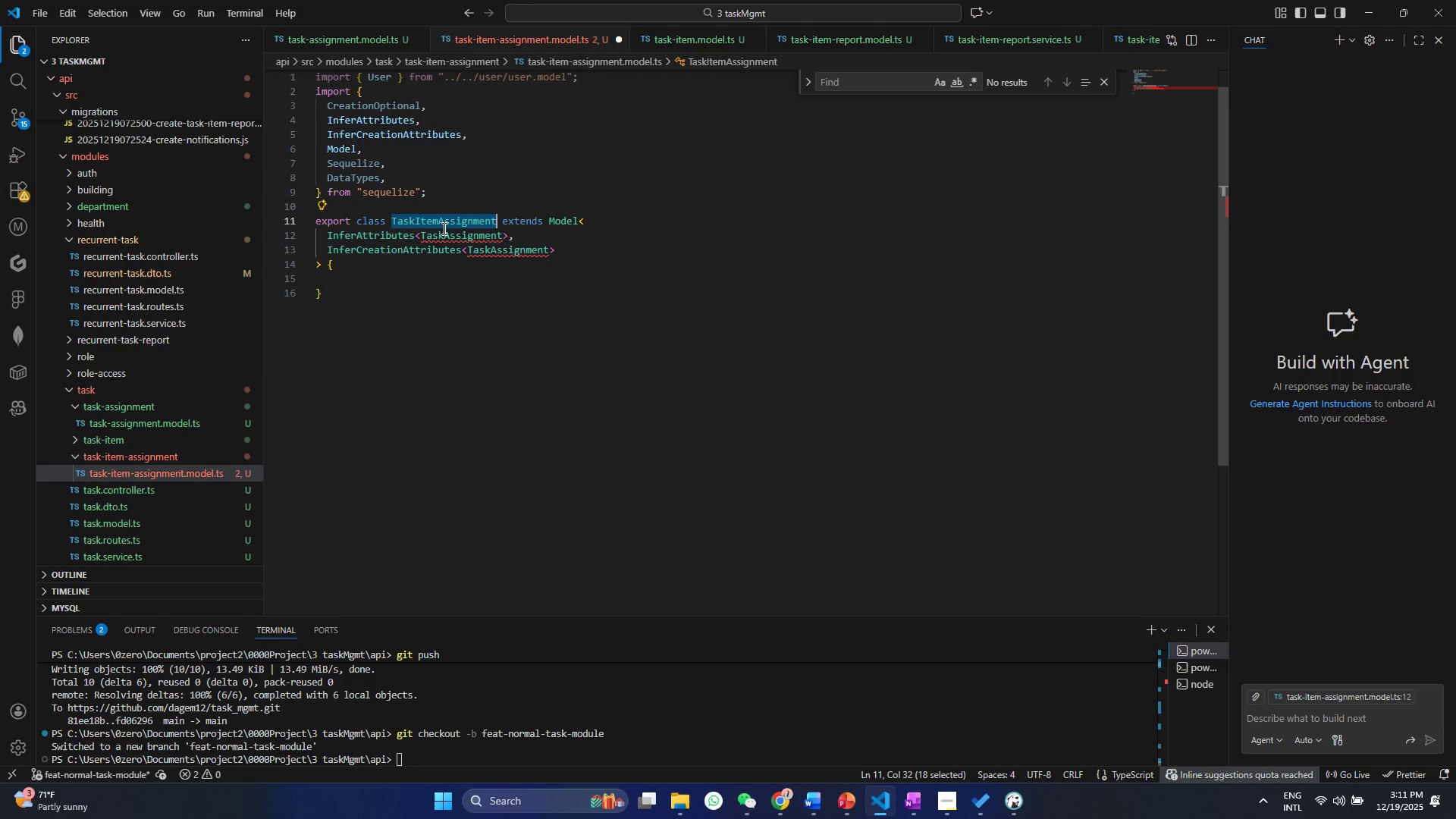 
key(Control+ControlLeft)
 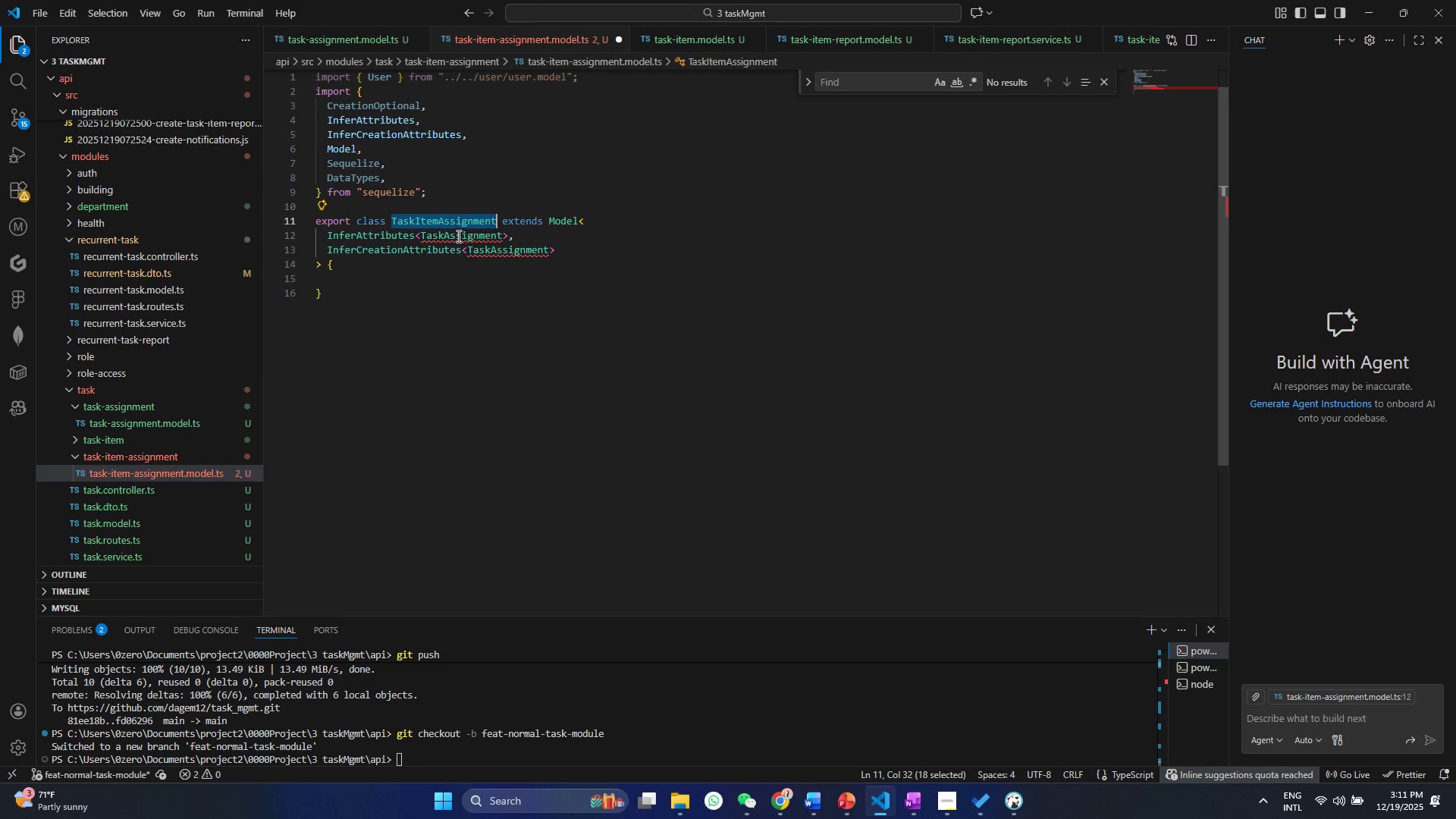 
key(Control+C)
 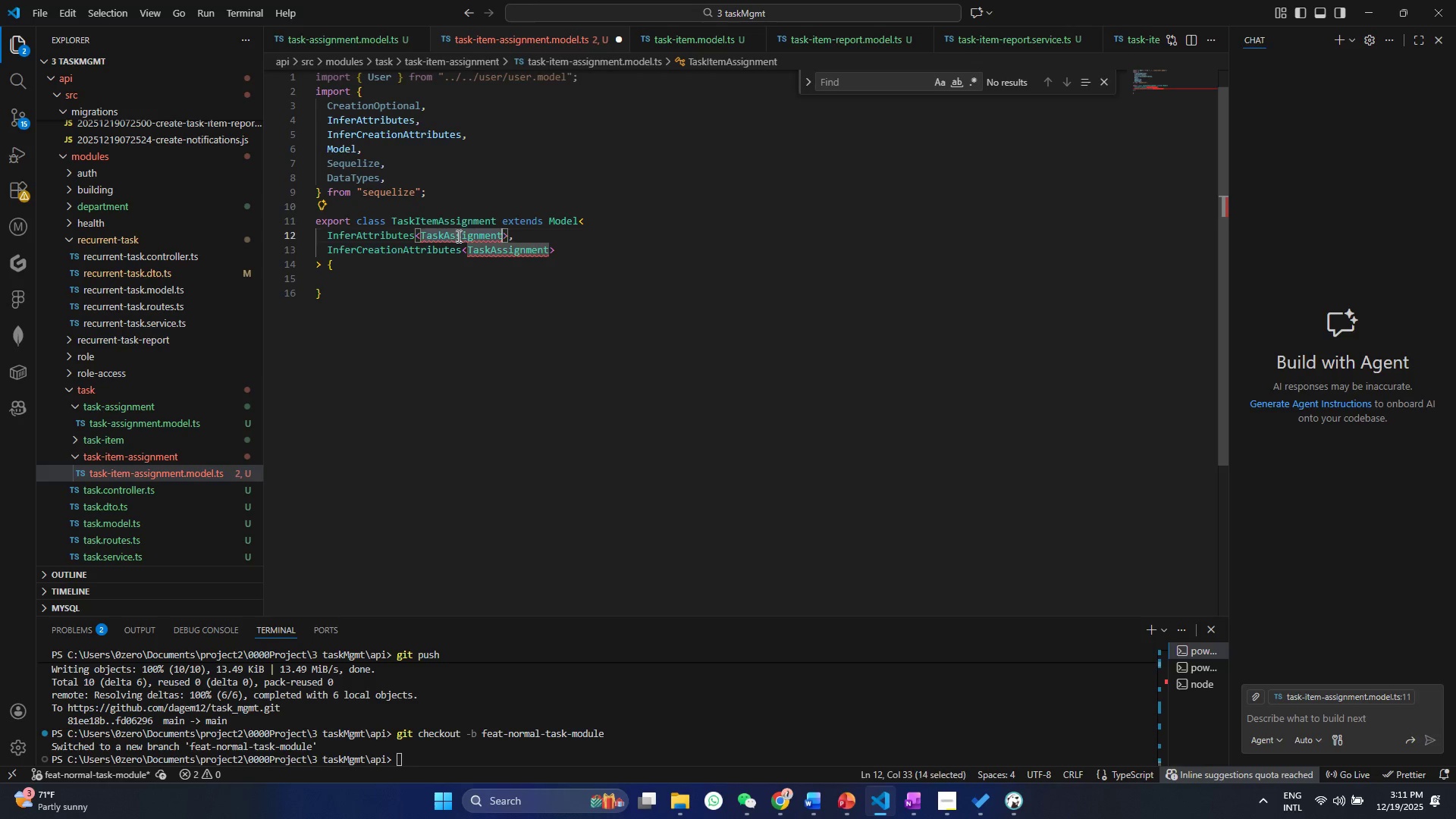 
double_click([457, 236])
 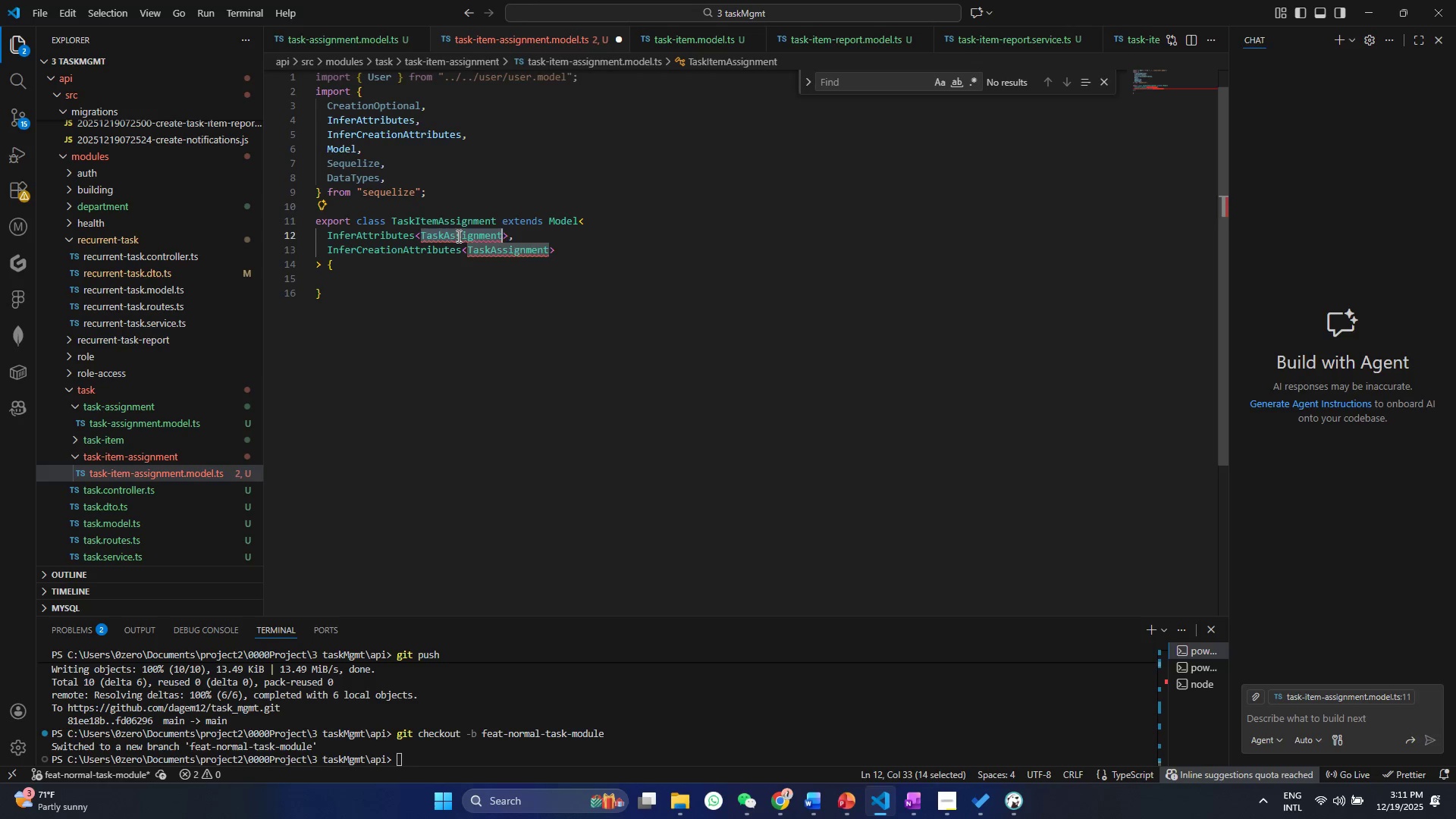 
key(Control+ControlLeft)
 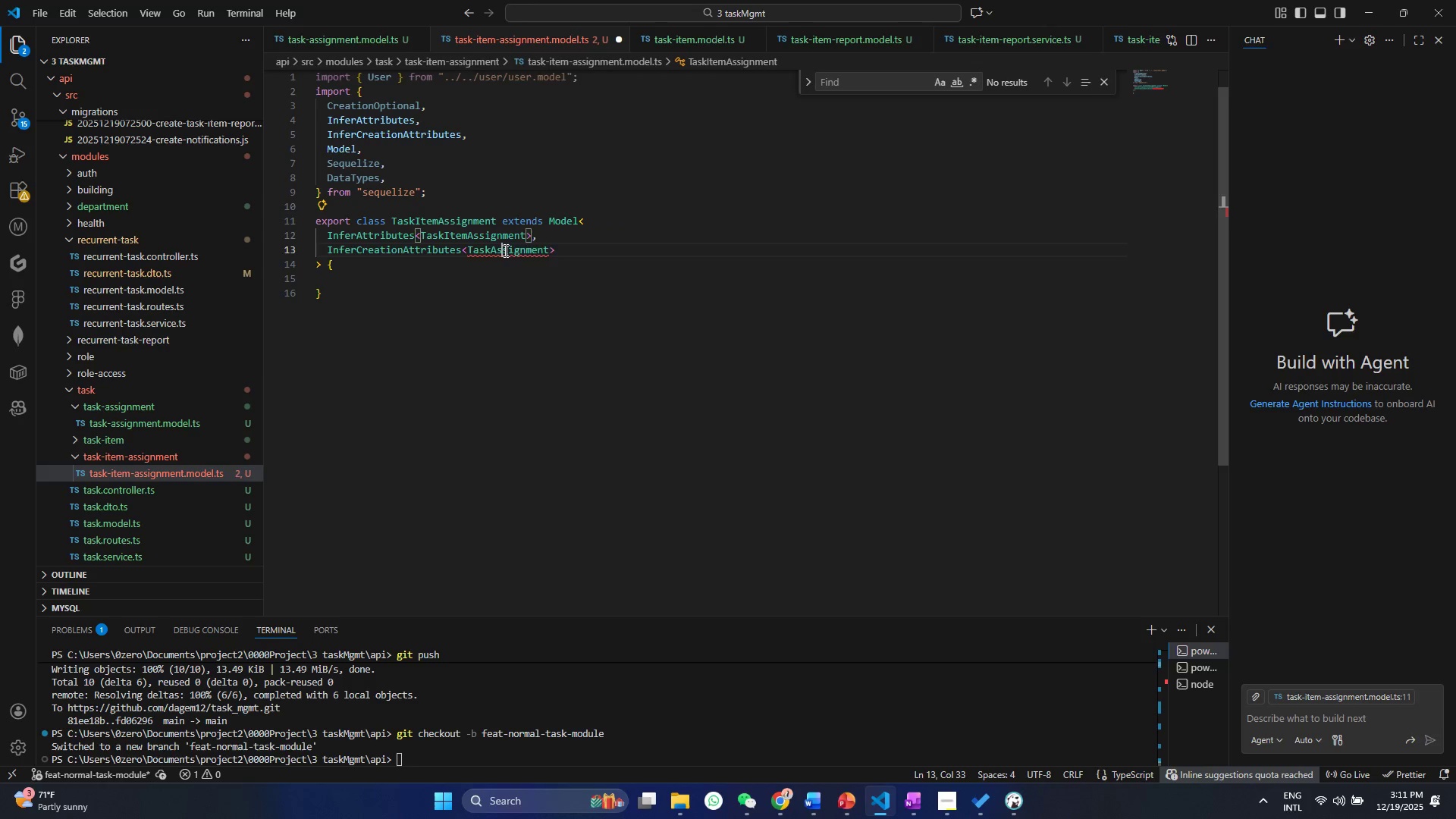 
double_click([504, 250])
 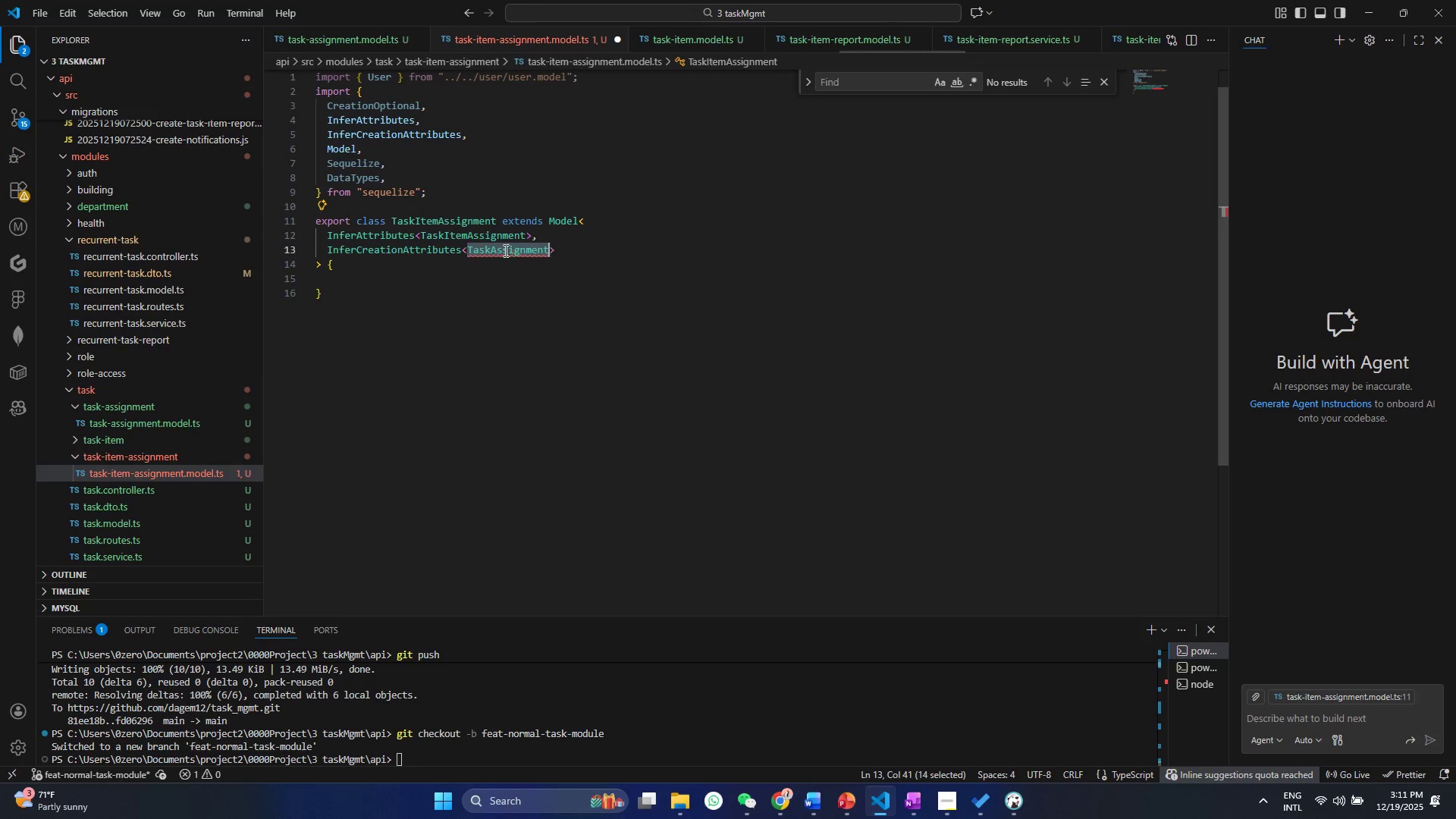 
key(Control+ControlLeft)
 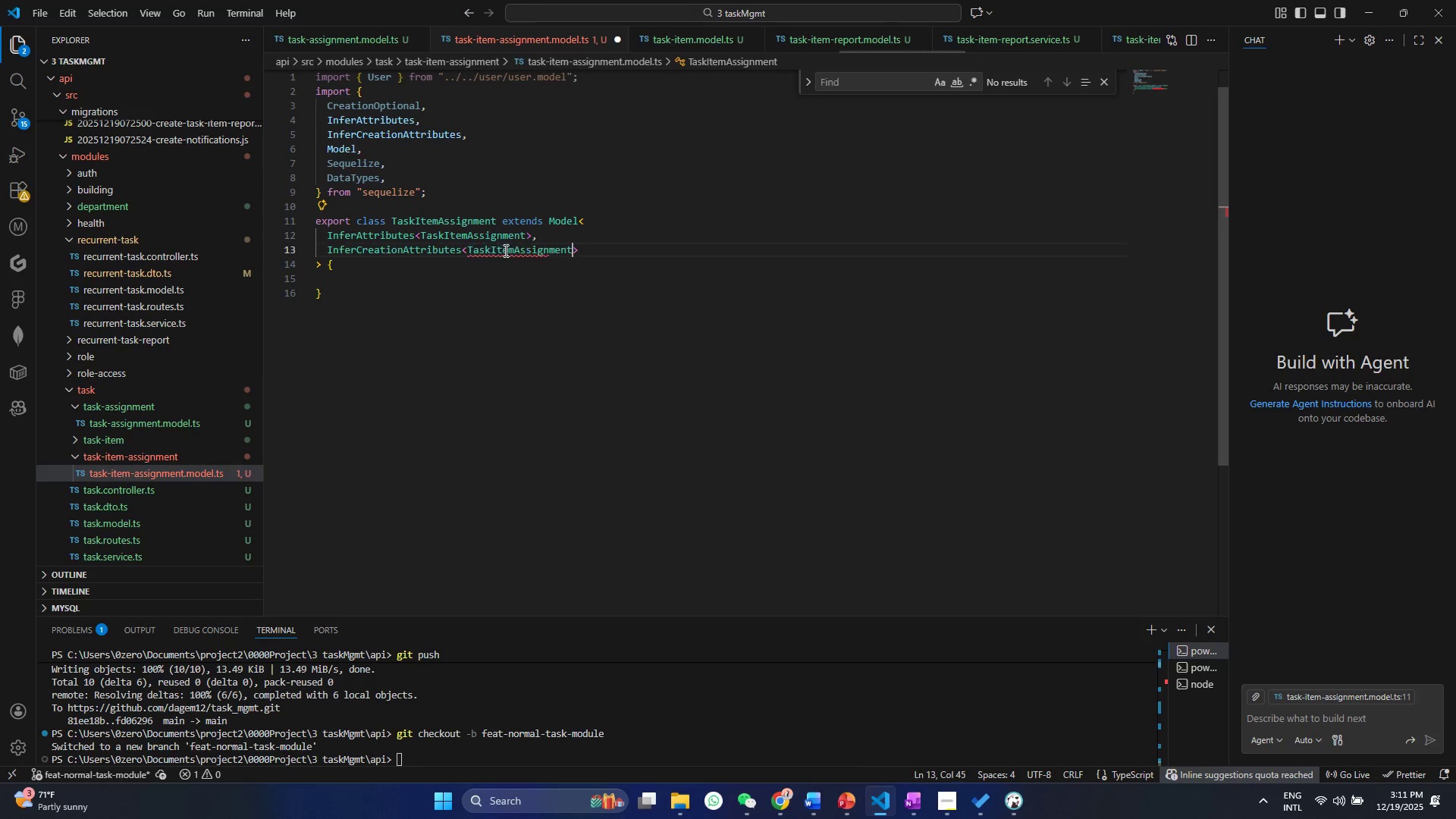 
key(Control+V)
 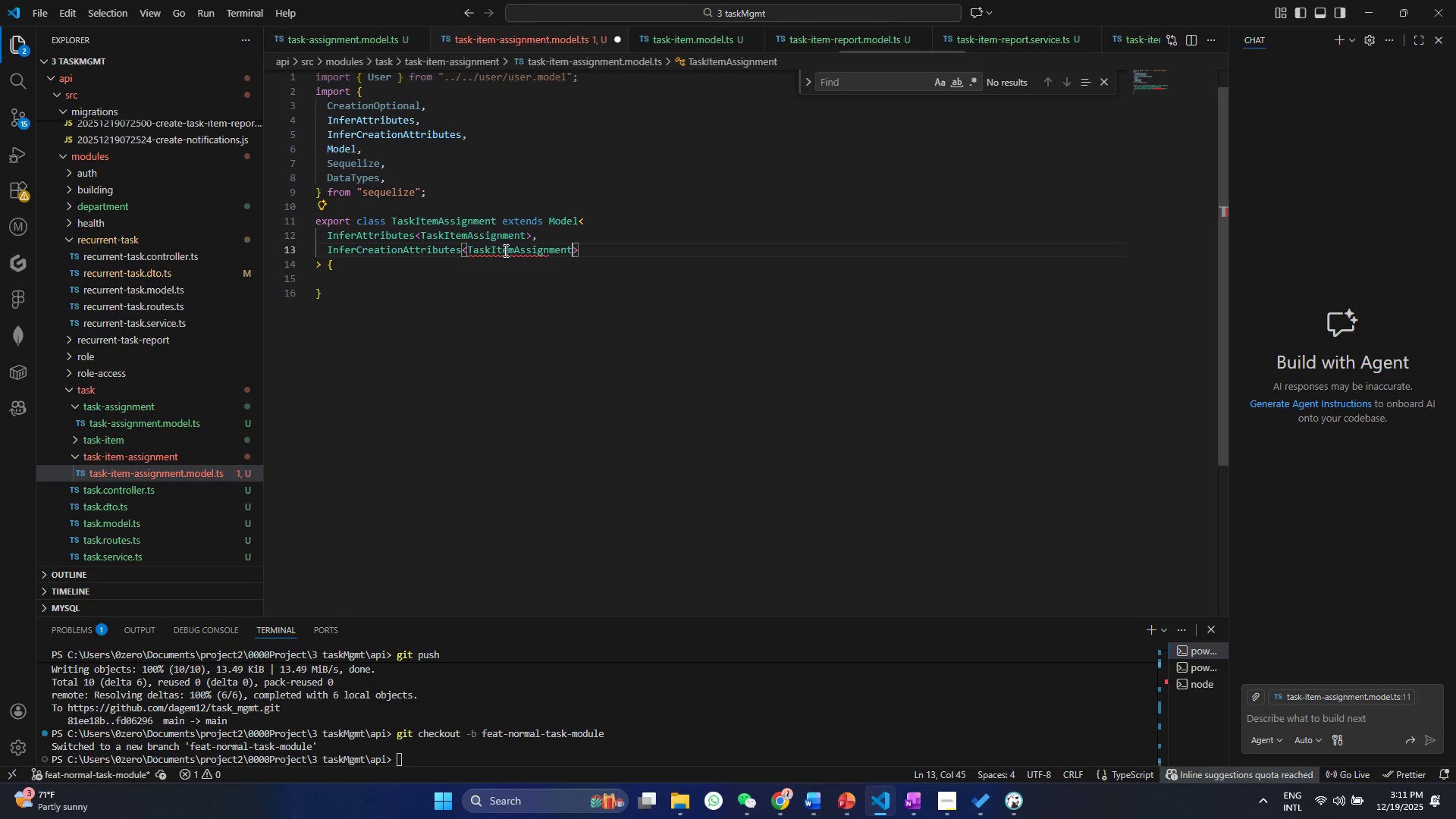 
key(Control+ControlLeft)
 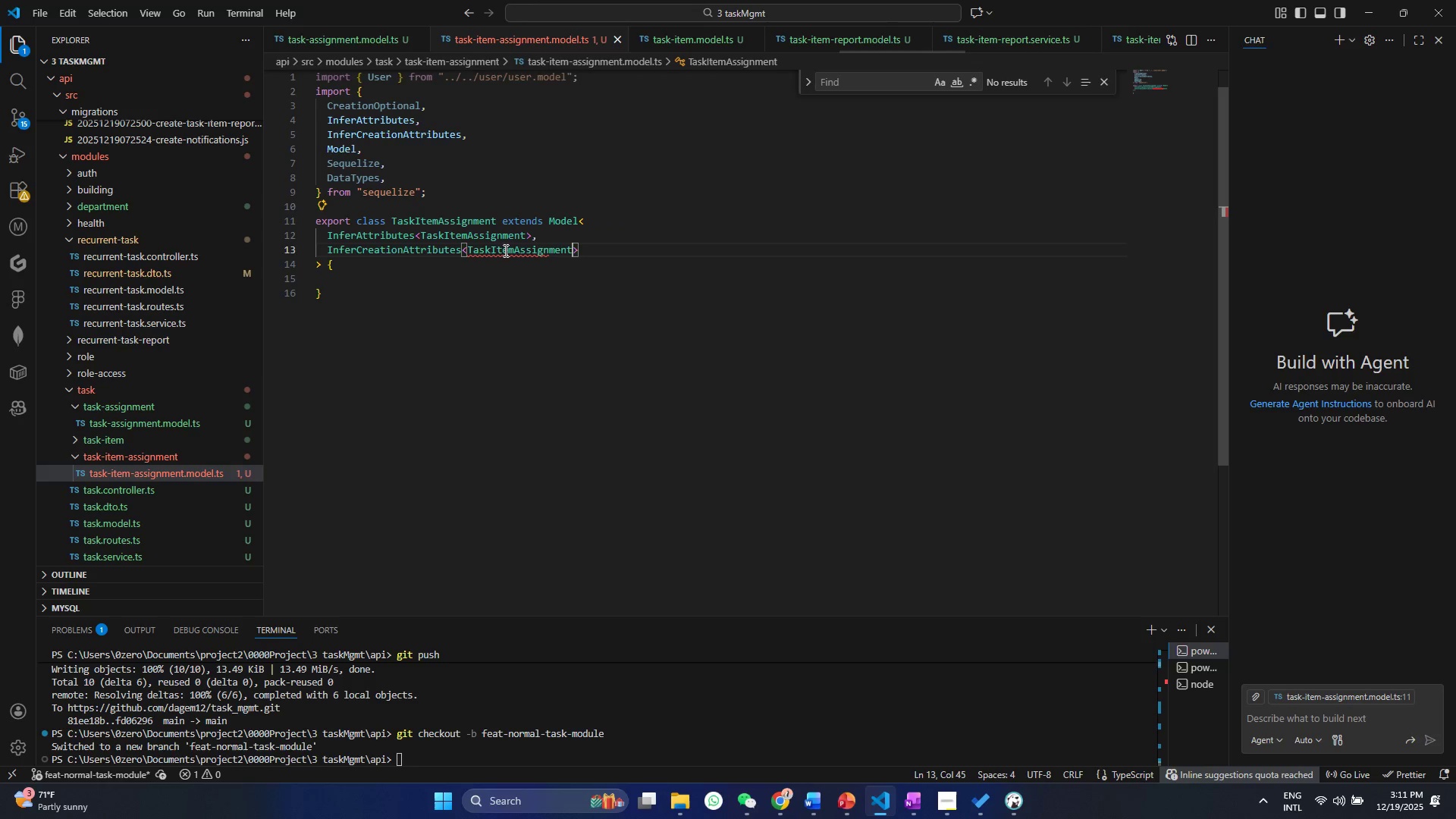 
key(Control+S)
 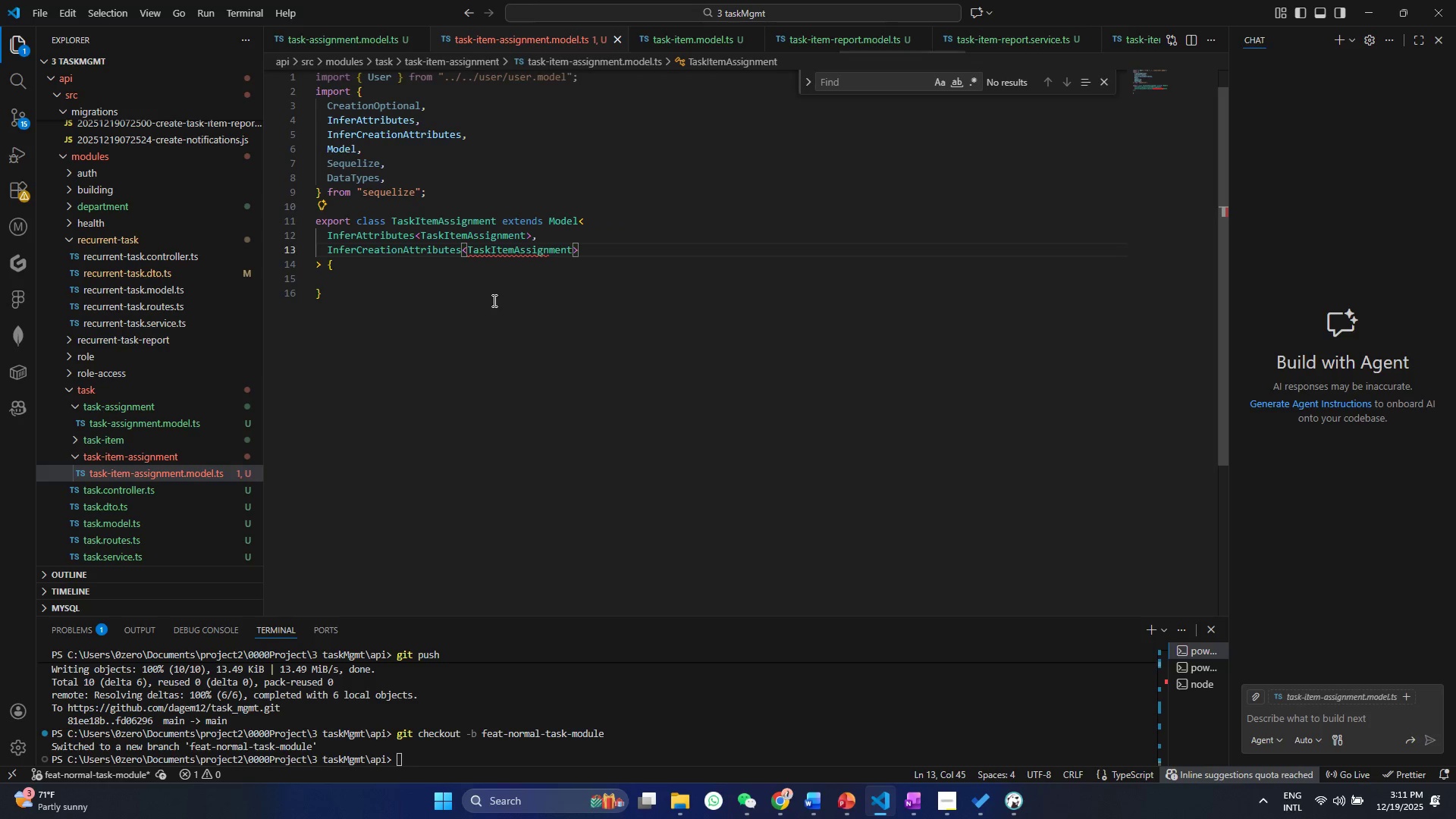 
left_click([493, 300])
 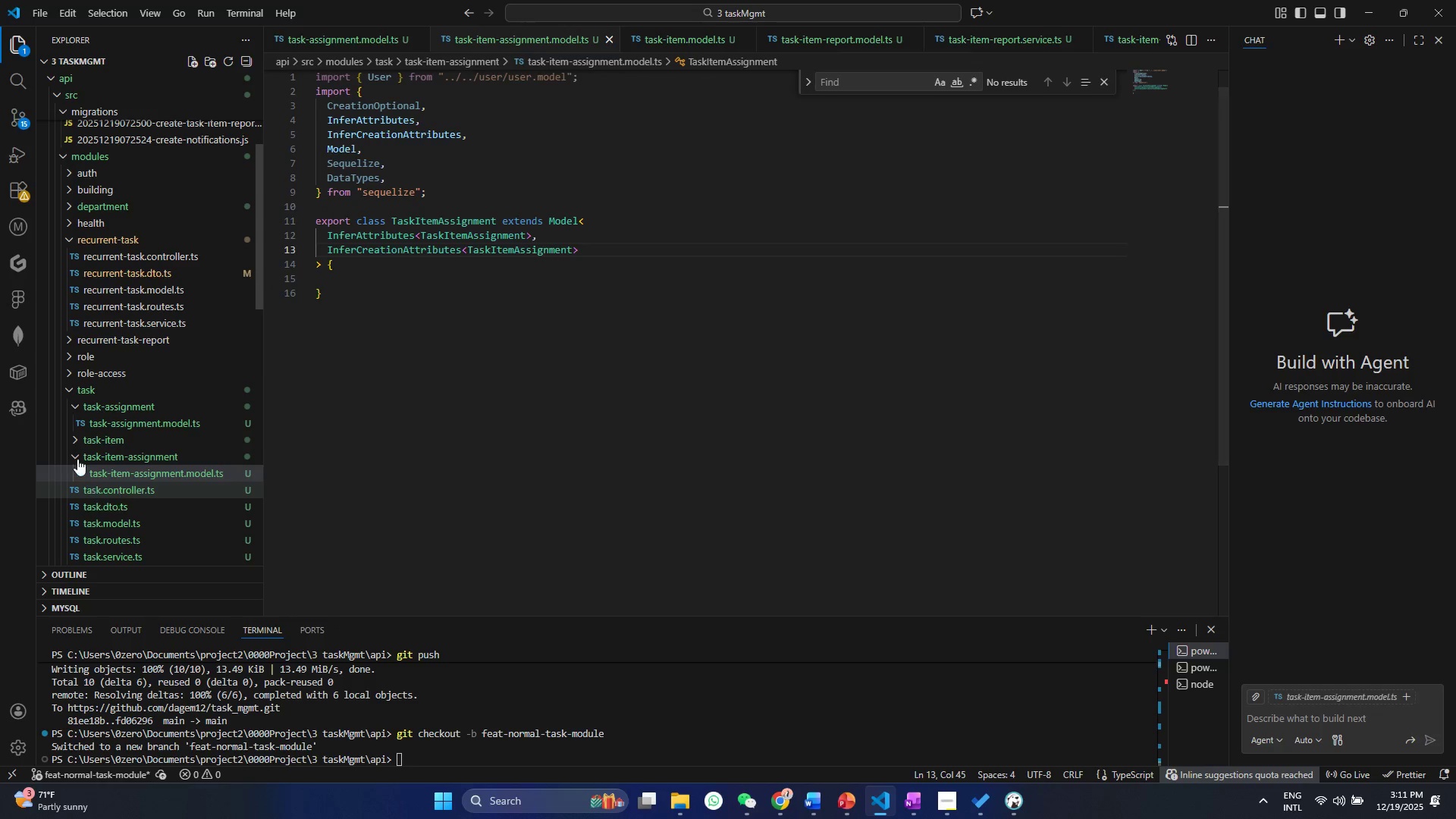 
left_click([74, 462])
 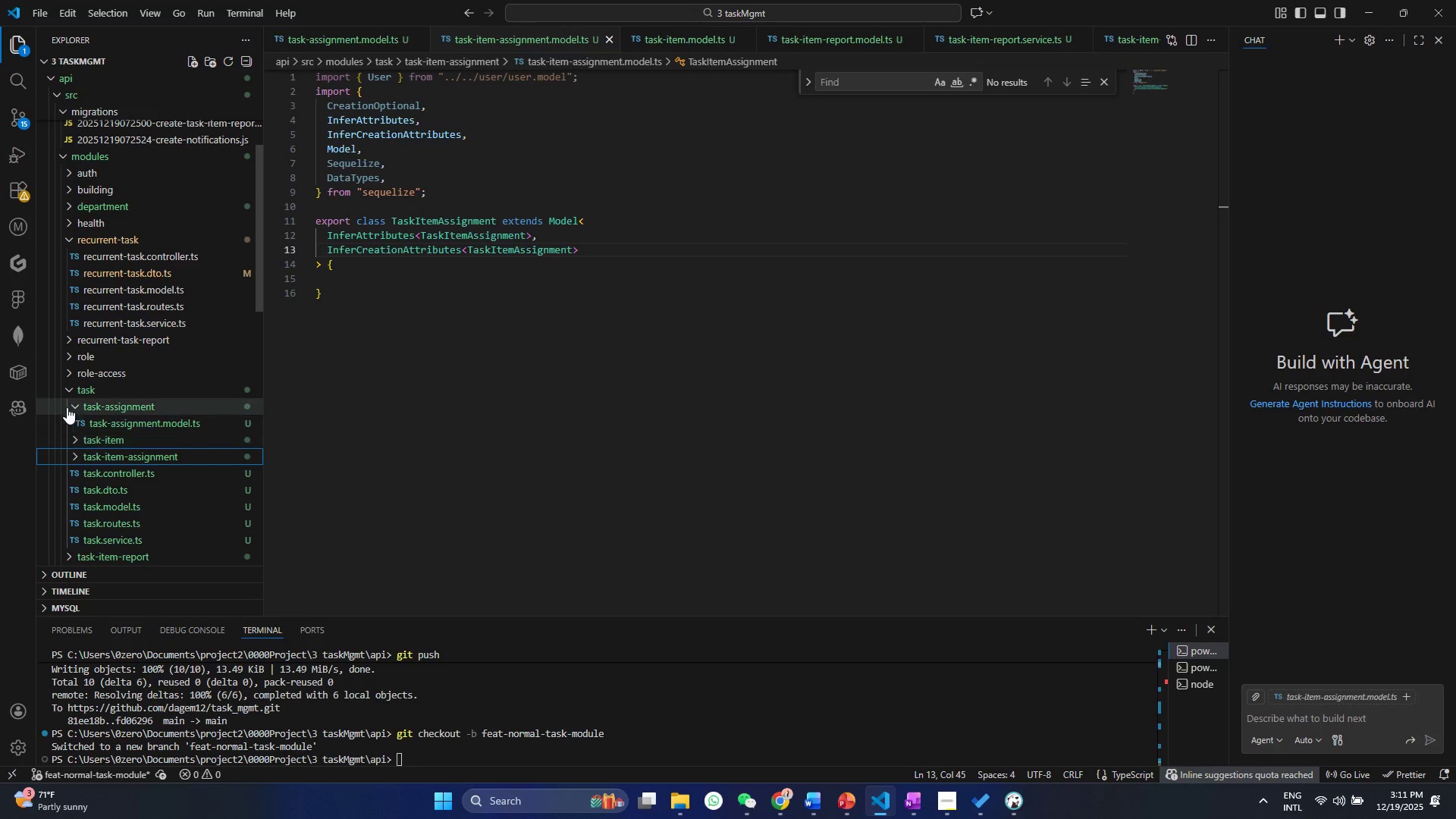 
left_click([72, 407])
 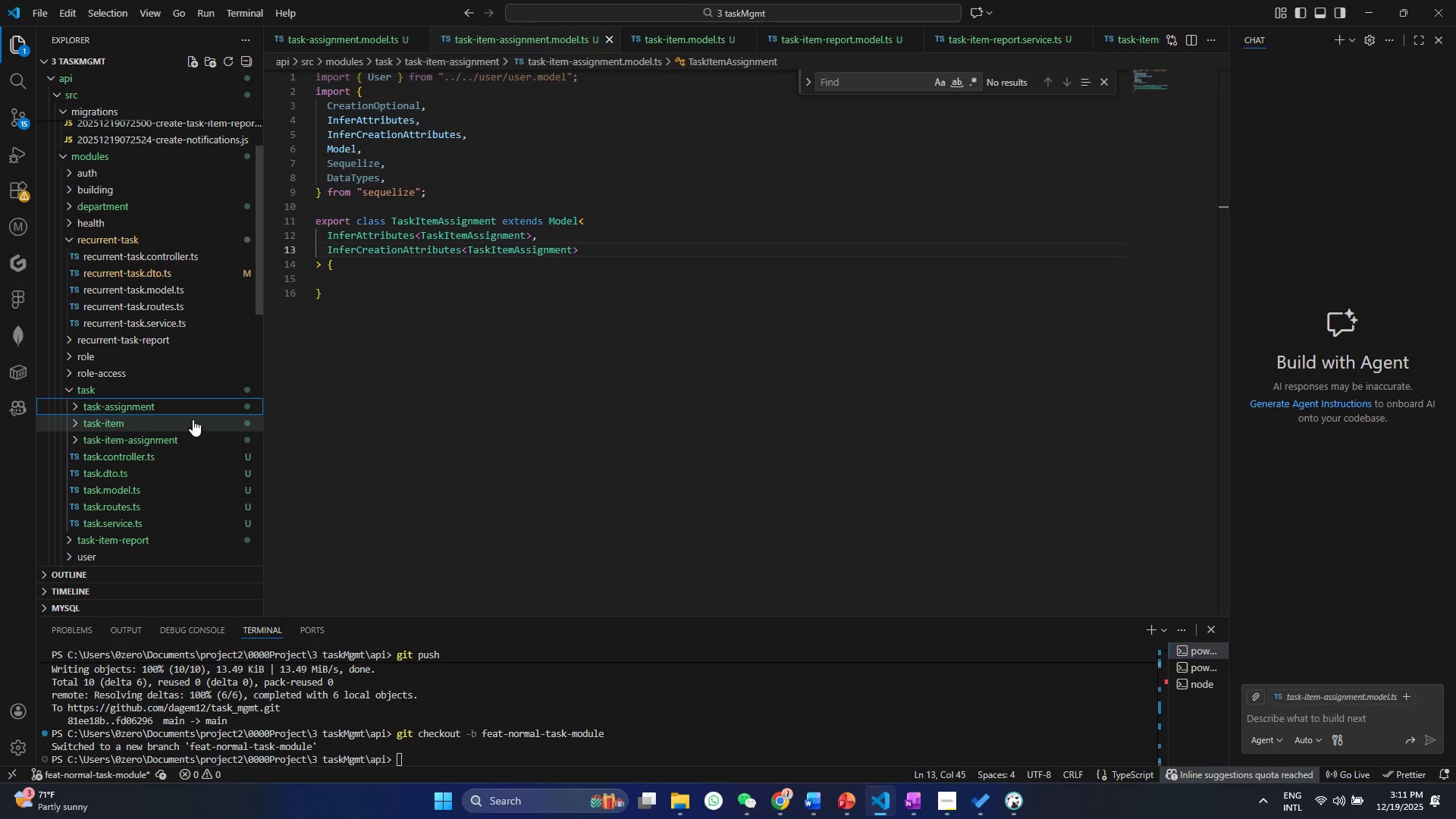 
left_click([148, 460])
 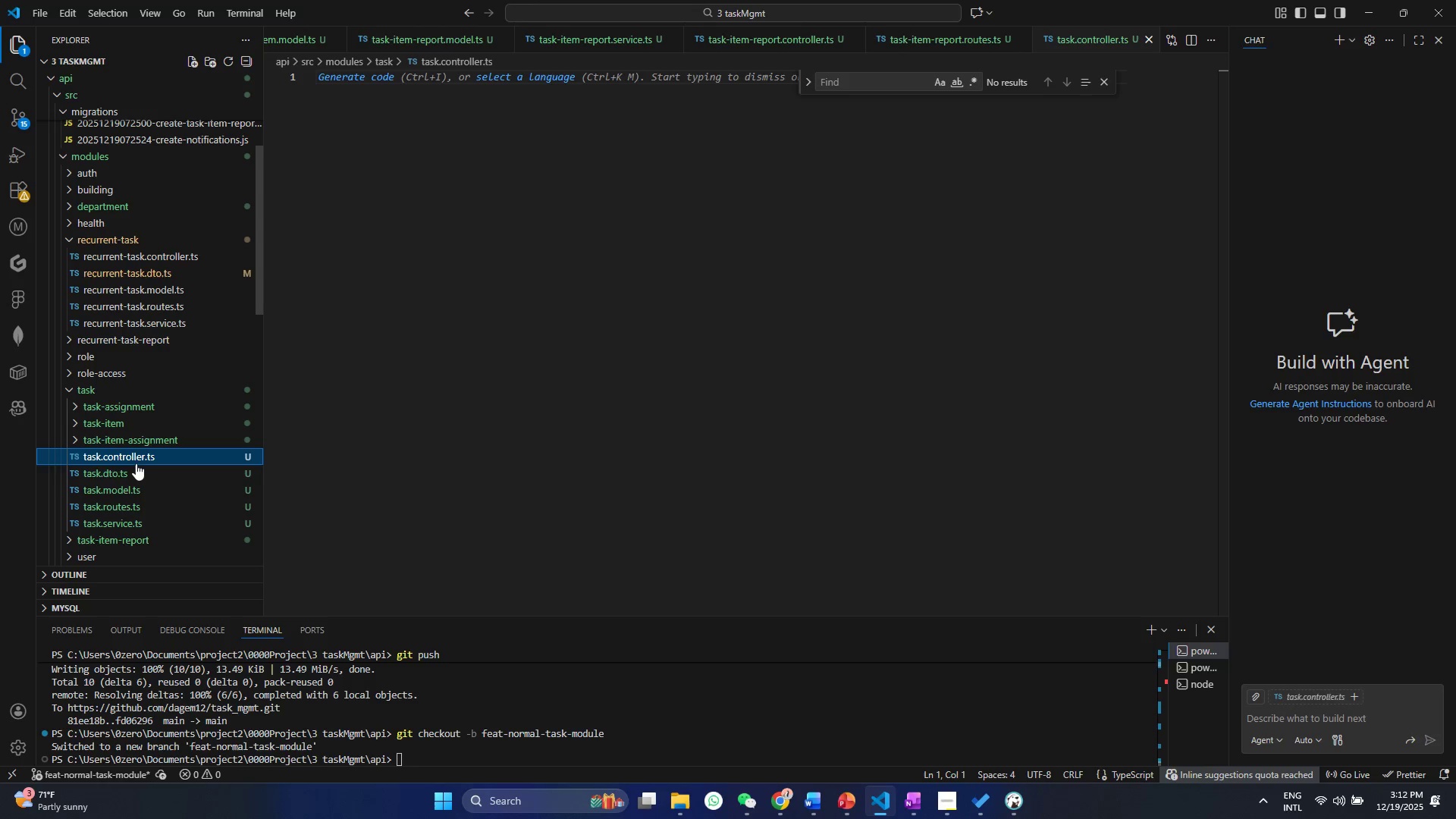 
left_click([133, 494])
 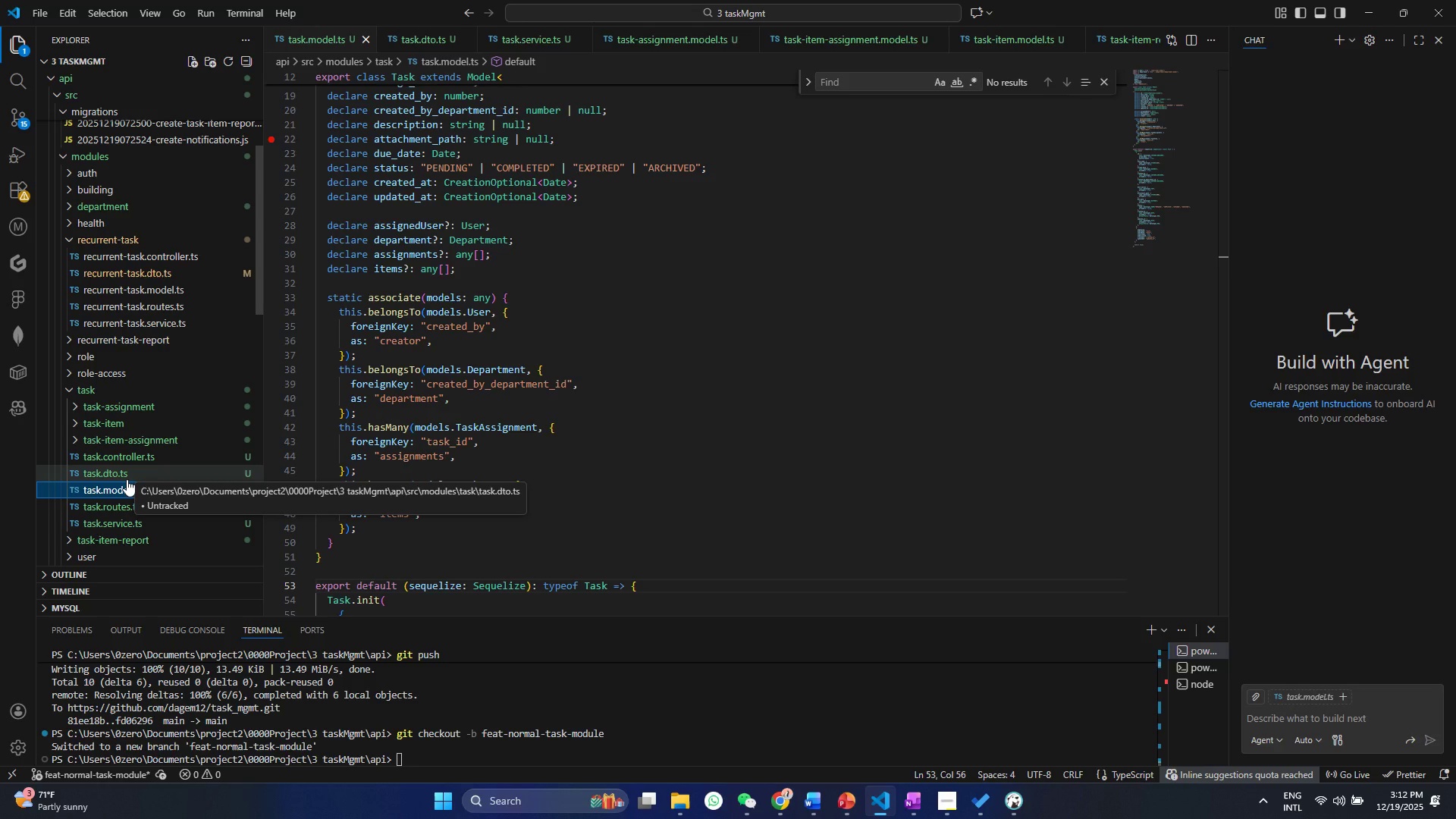 
wait(7.53)
 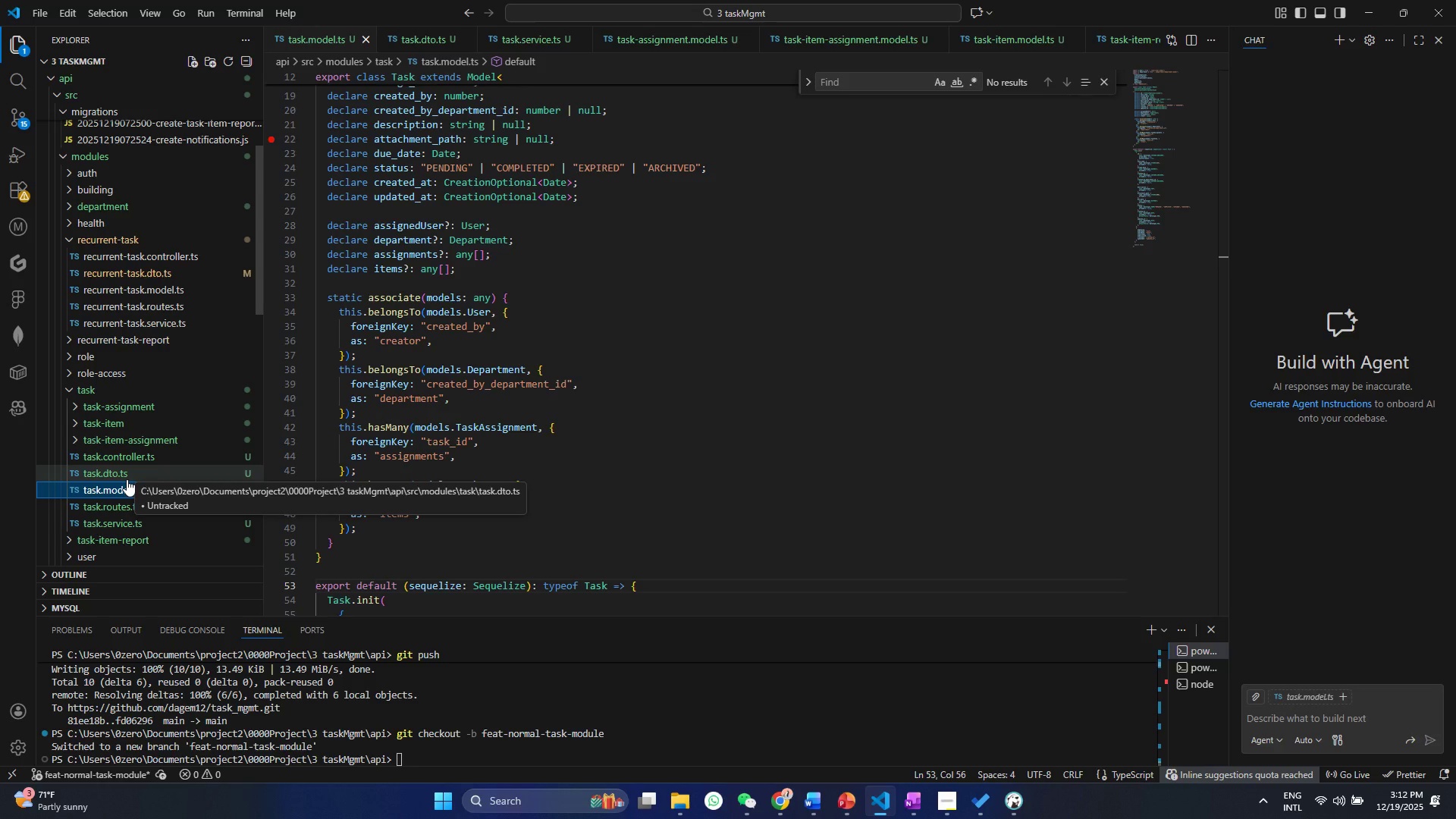 
mouse_move([216, 484])
 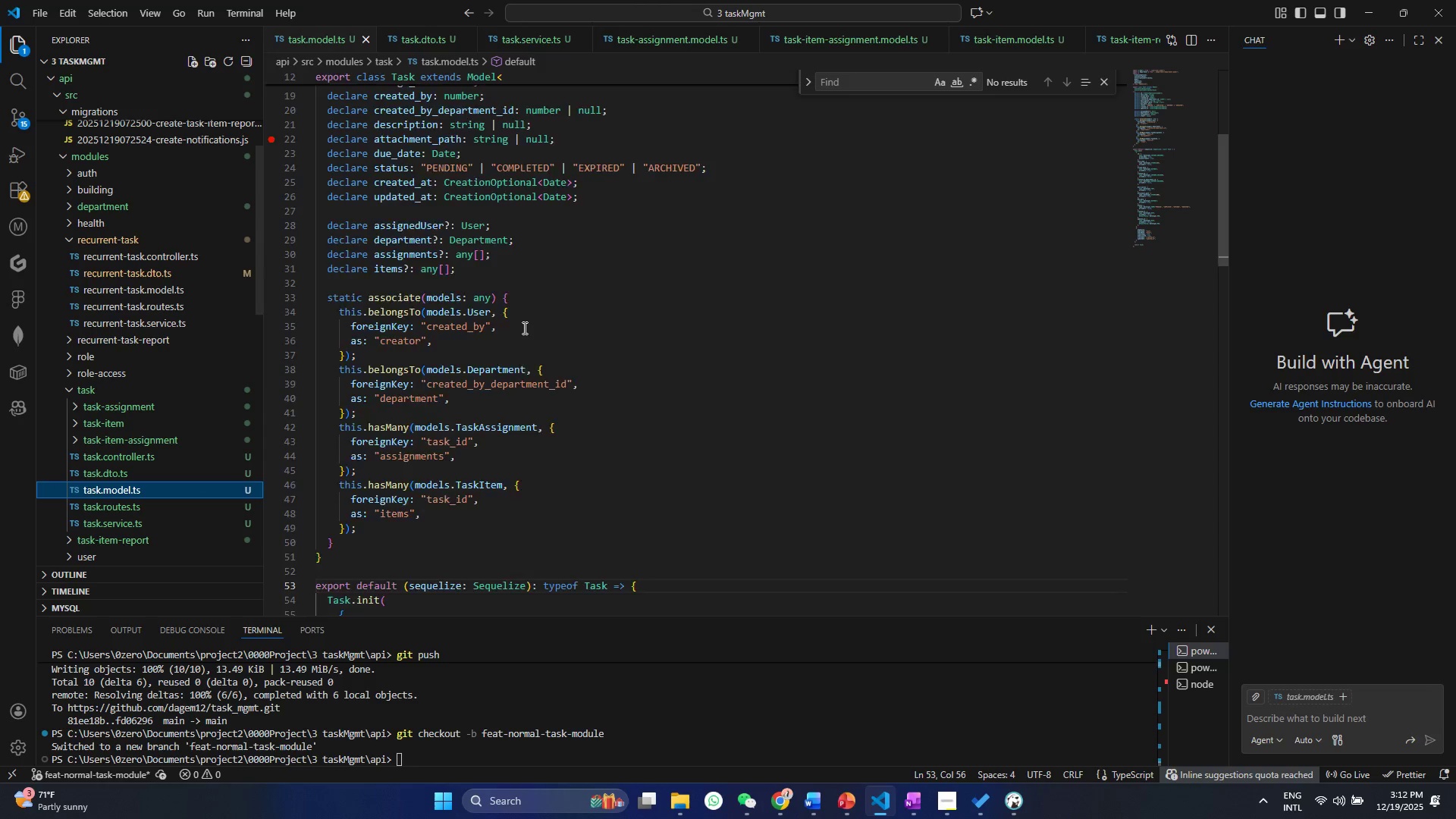 
scroll: coordinate [523, 337], scroll_direction: down, amount: 2.0
 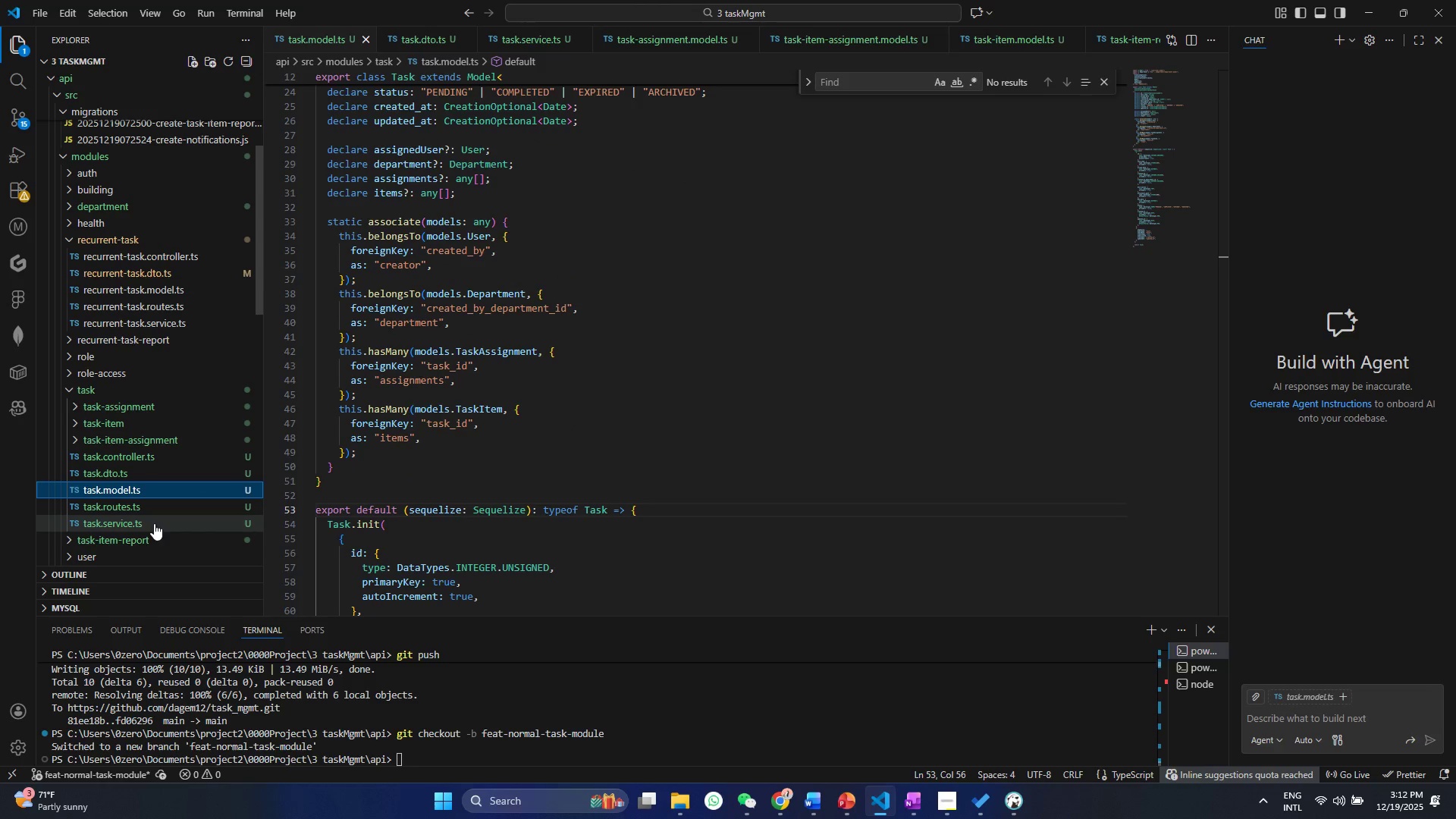 
left_click([154, 523])
 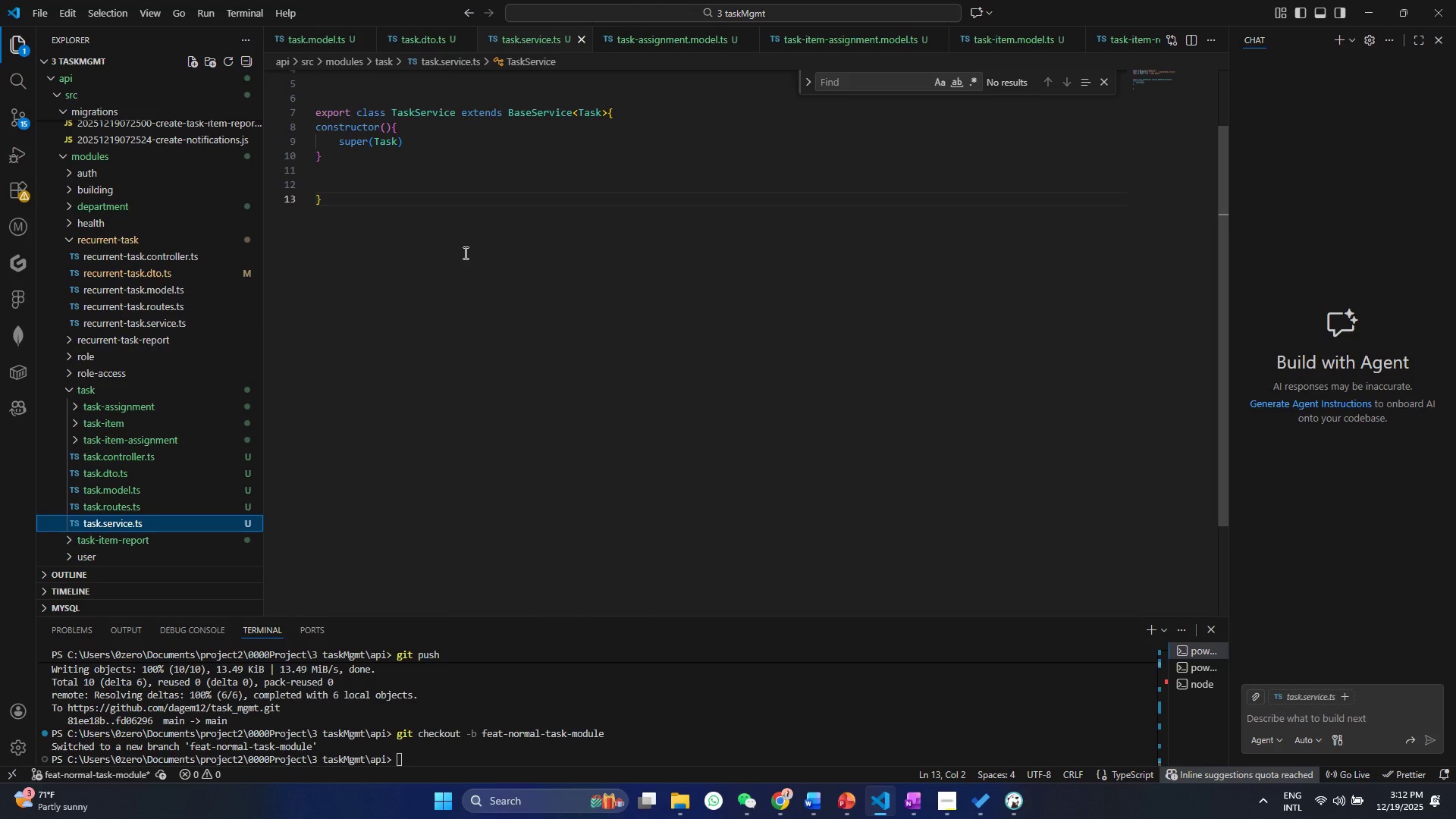 
scroll: coordinate [406, 189], scroll_direction: up, amount: 5.0
 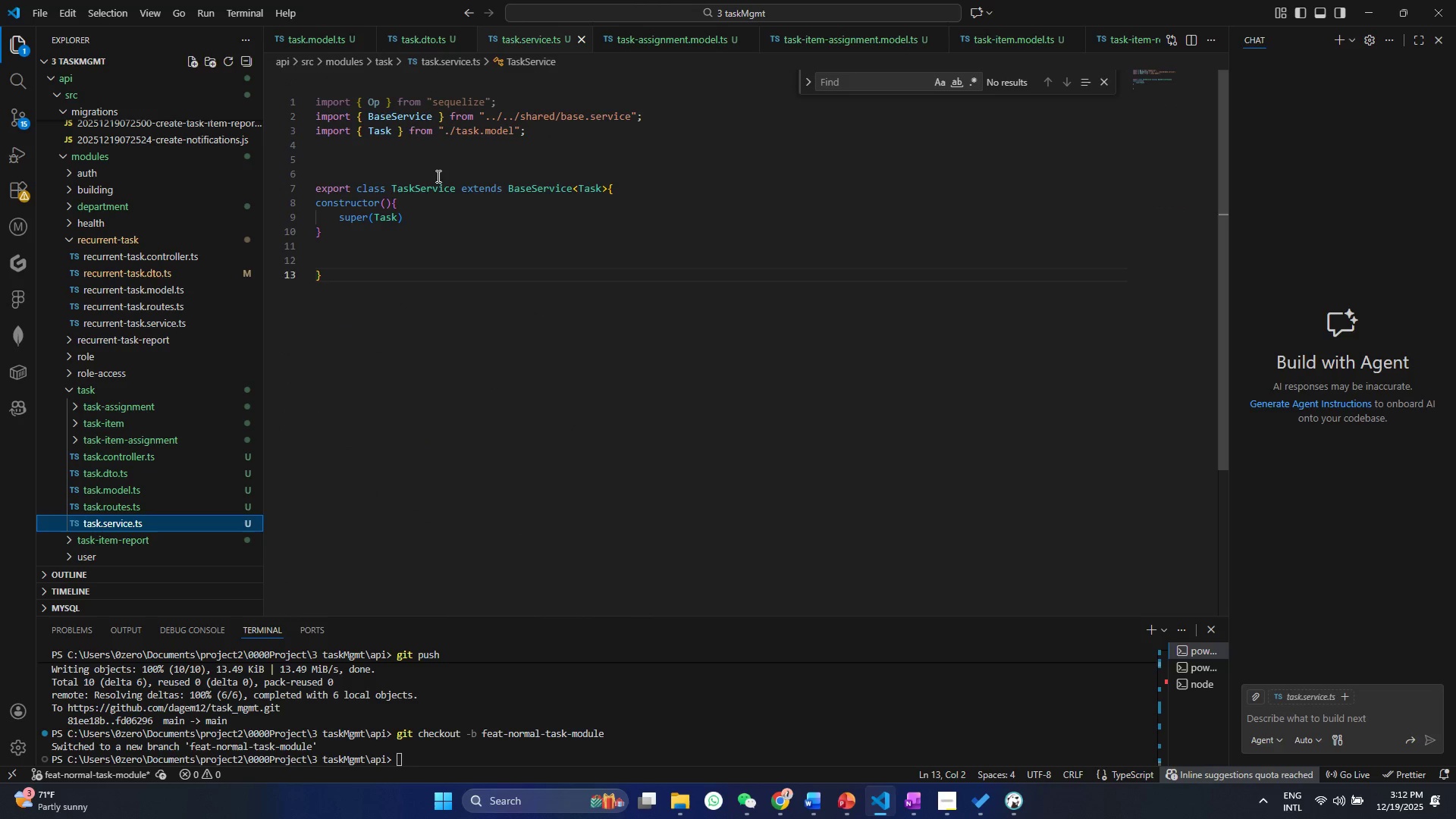 
left_click([437, 176])
 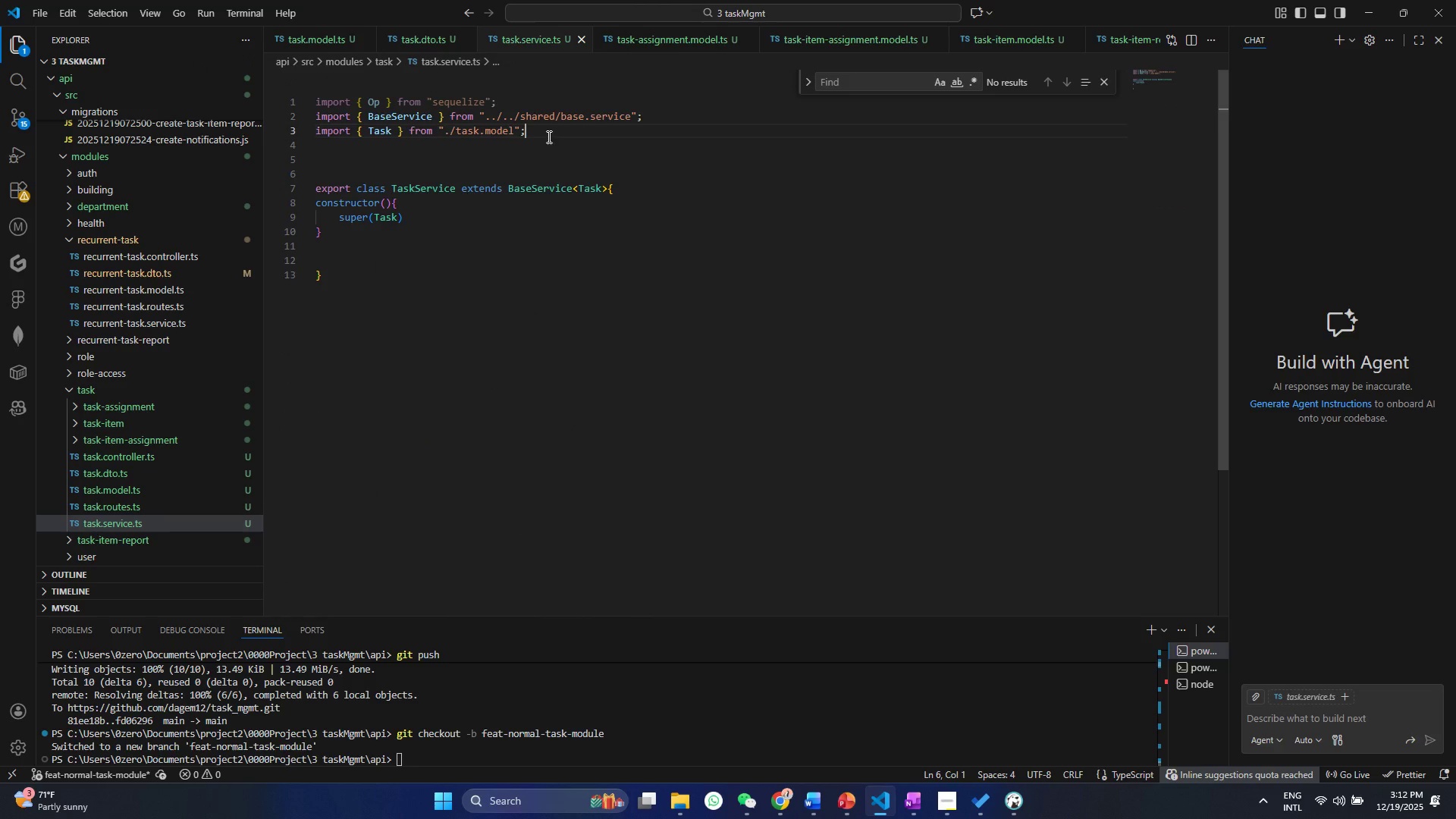 
left_click([548, 136])
 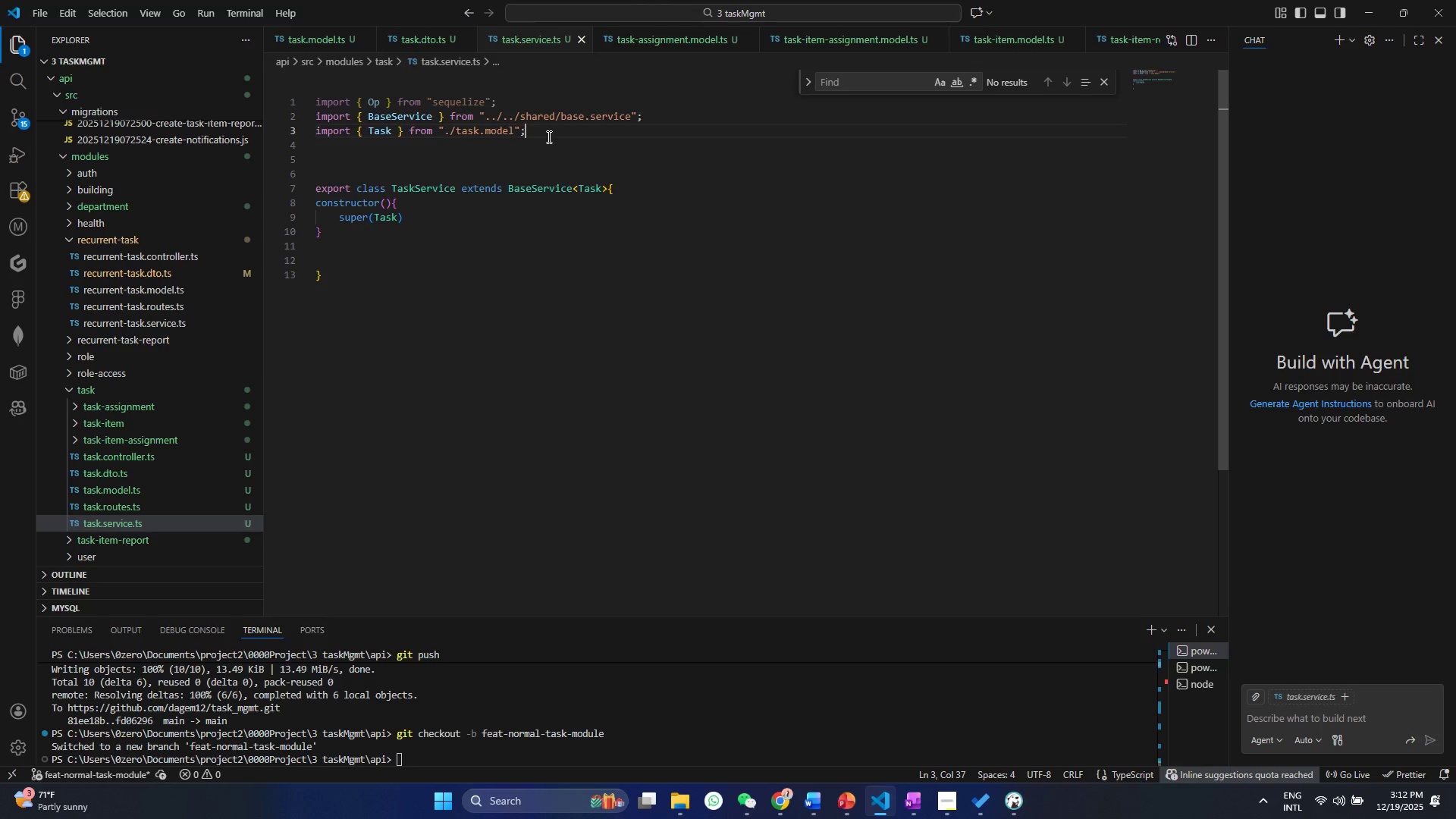 
key(Enter)
 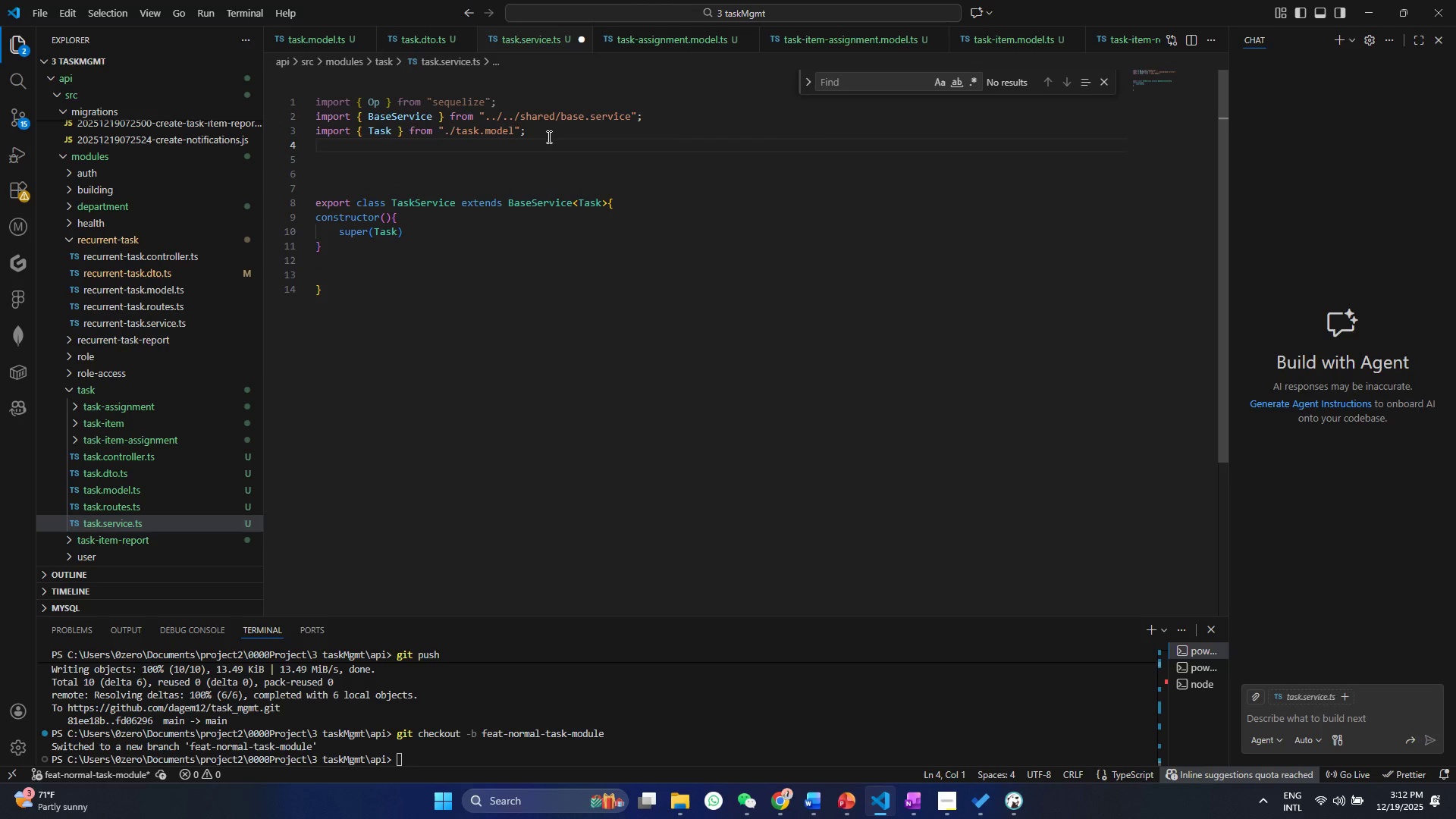 
type(im)
 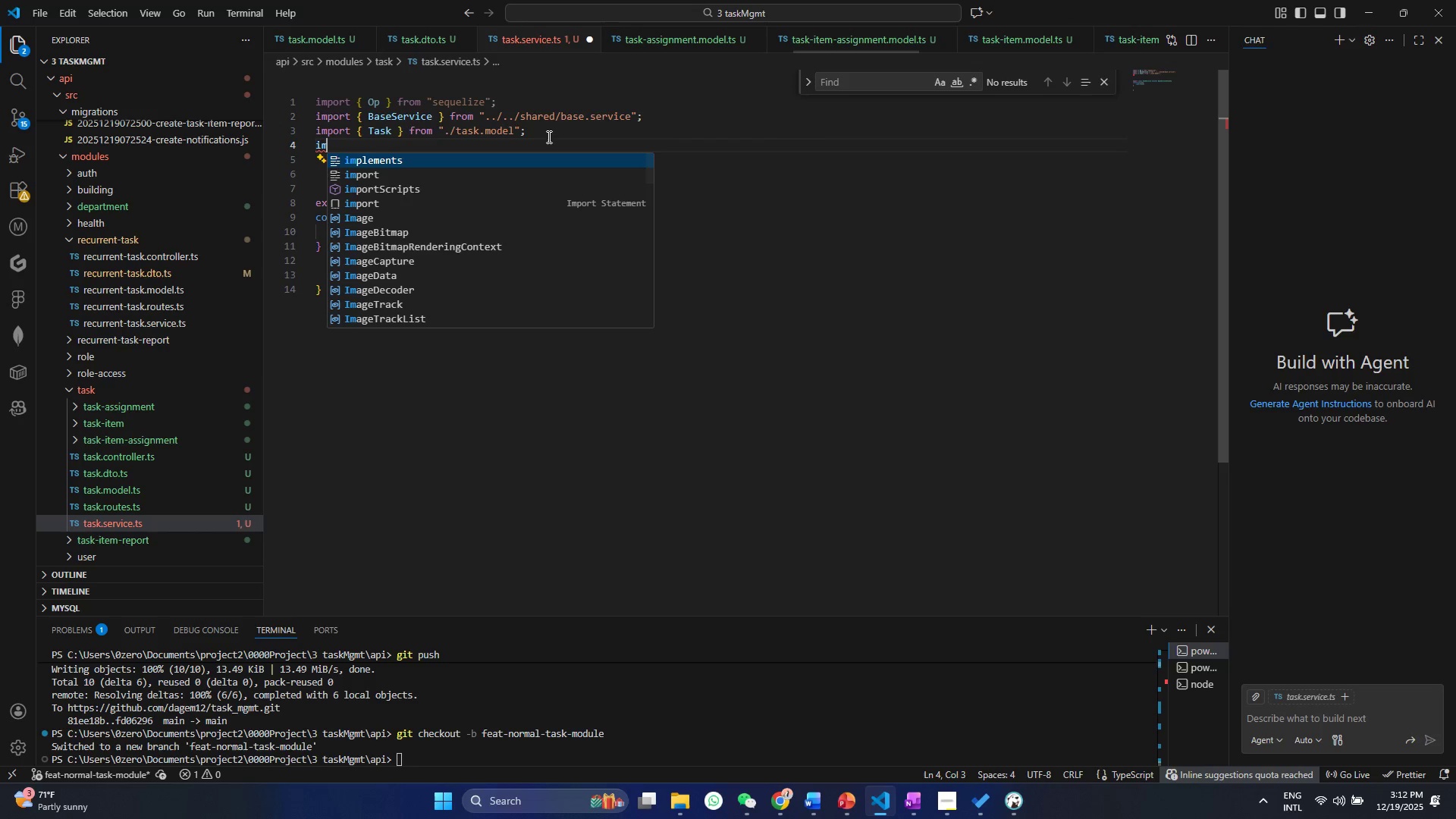 
key(ArrowDown)
 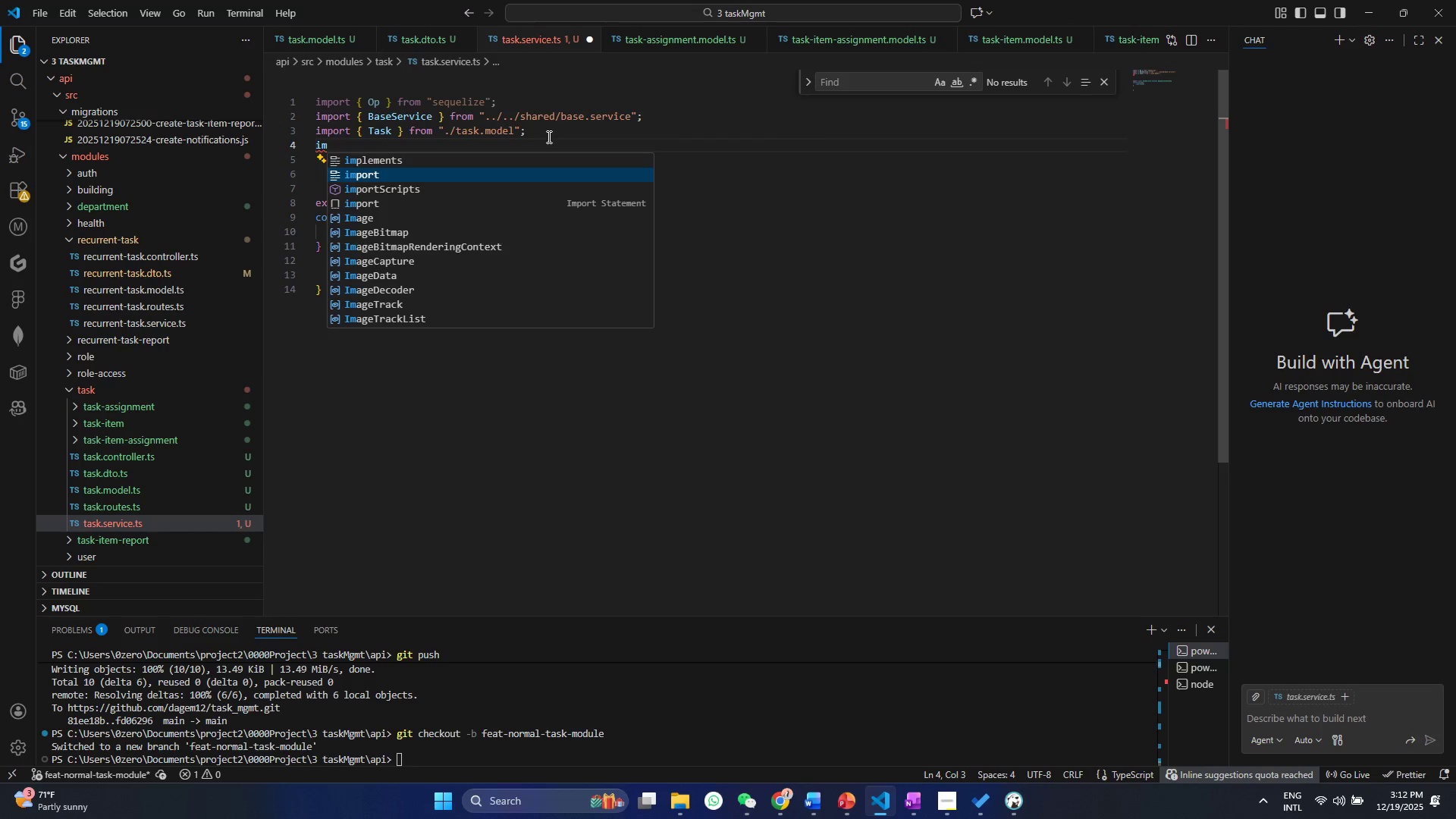 
key(Enter)
 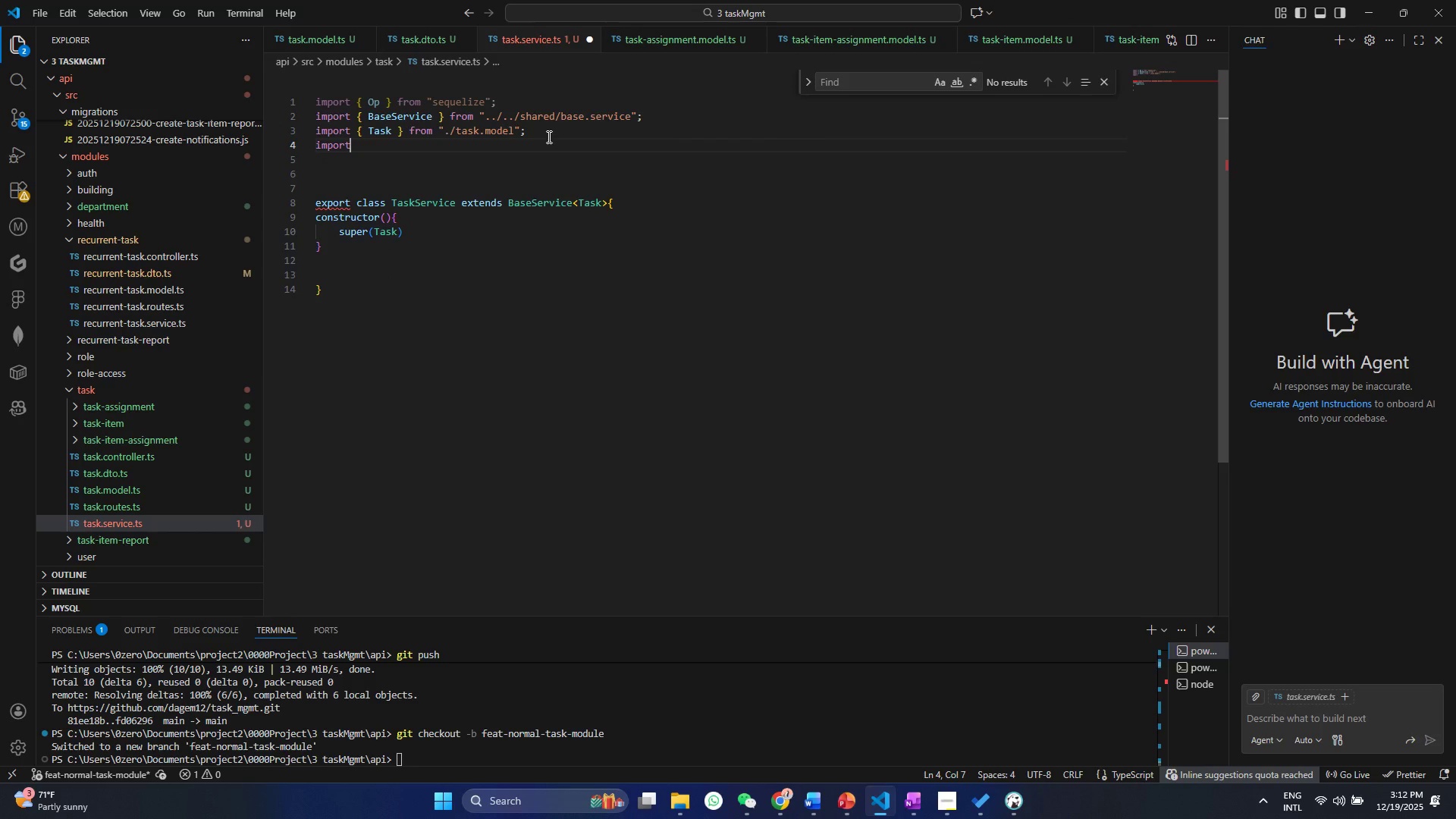 
type( {TaskA)
 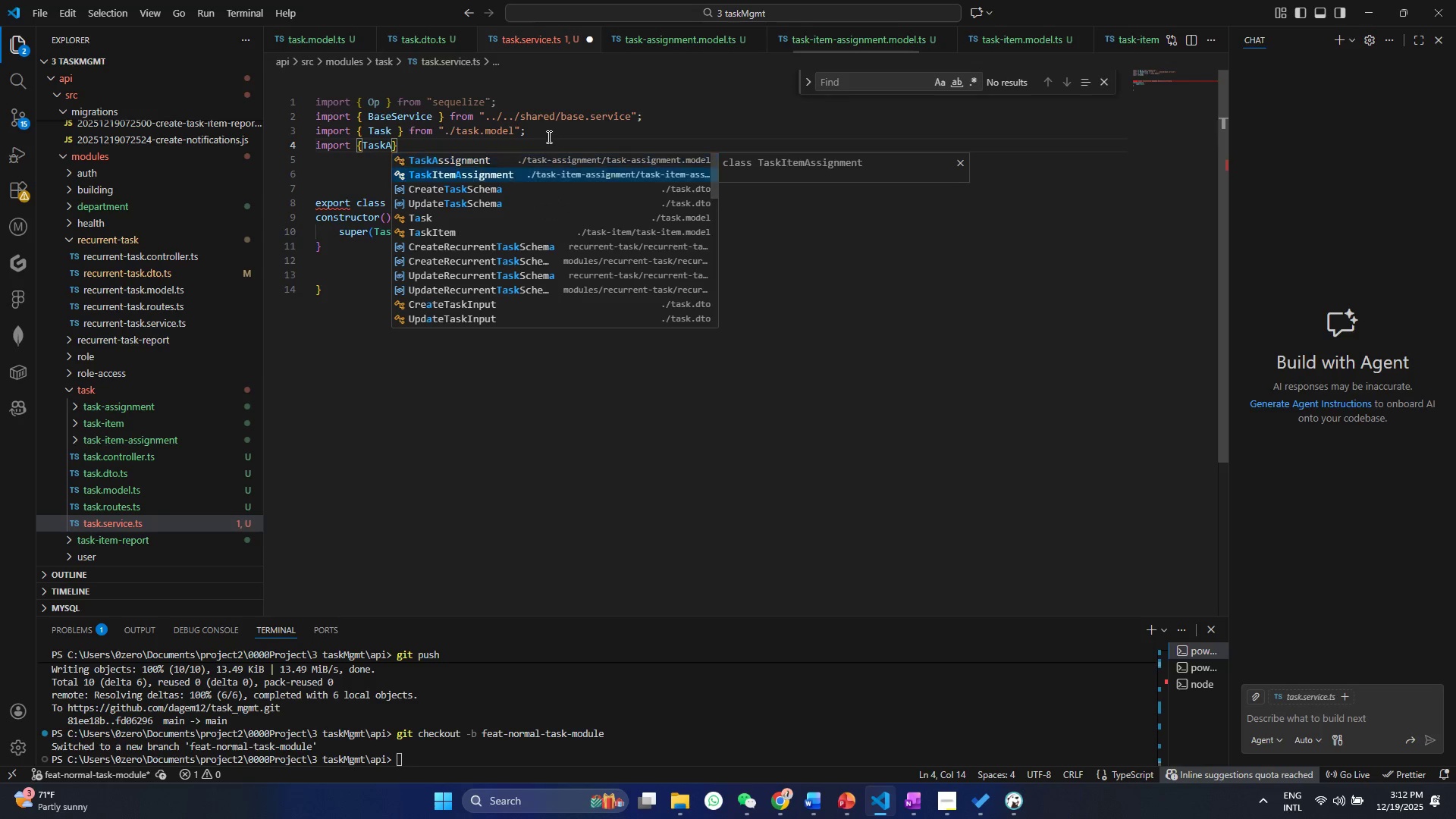 
 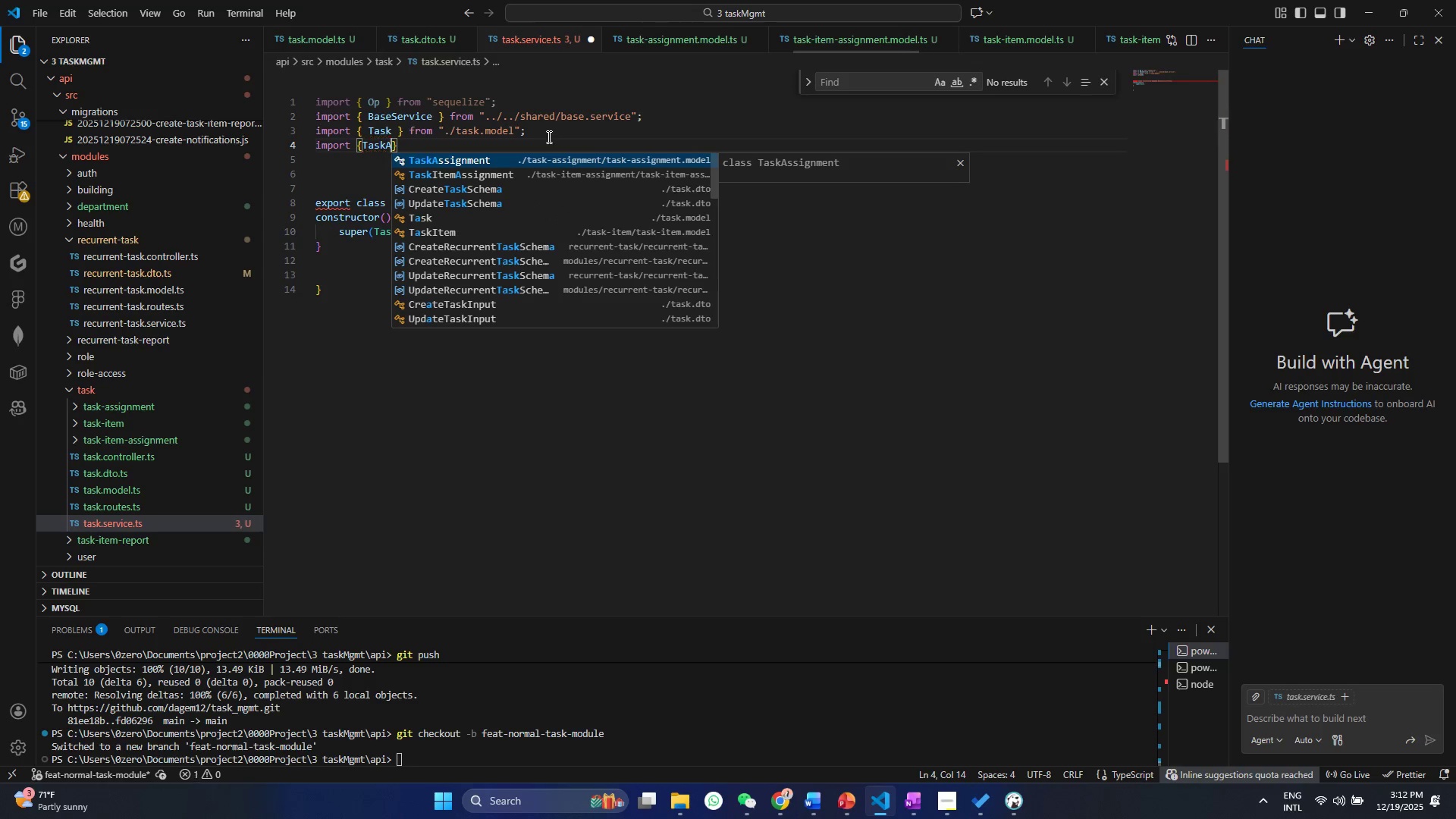 
key(ArrowDown)
 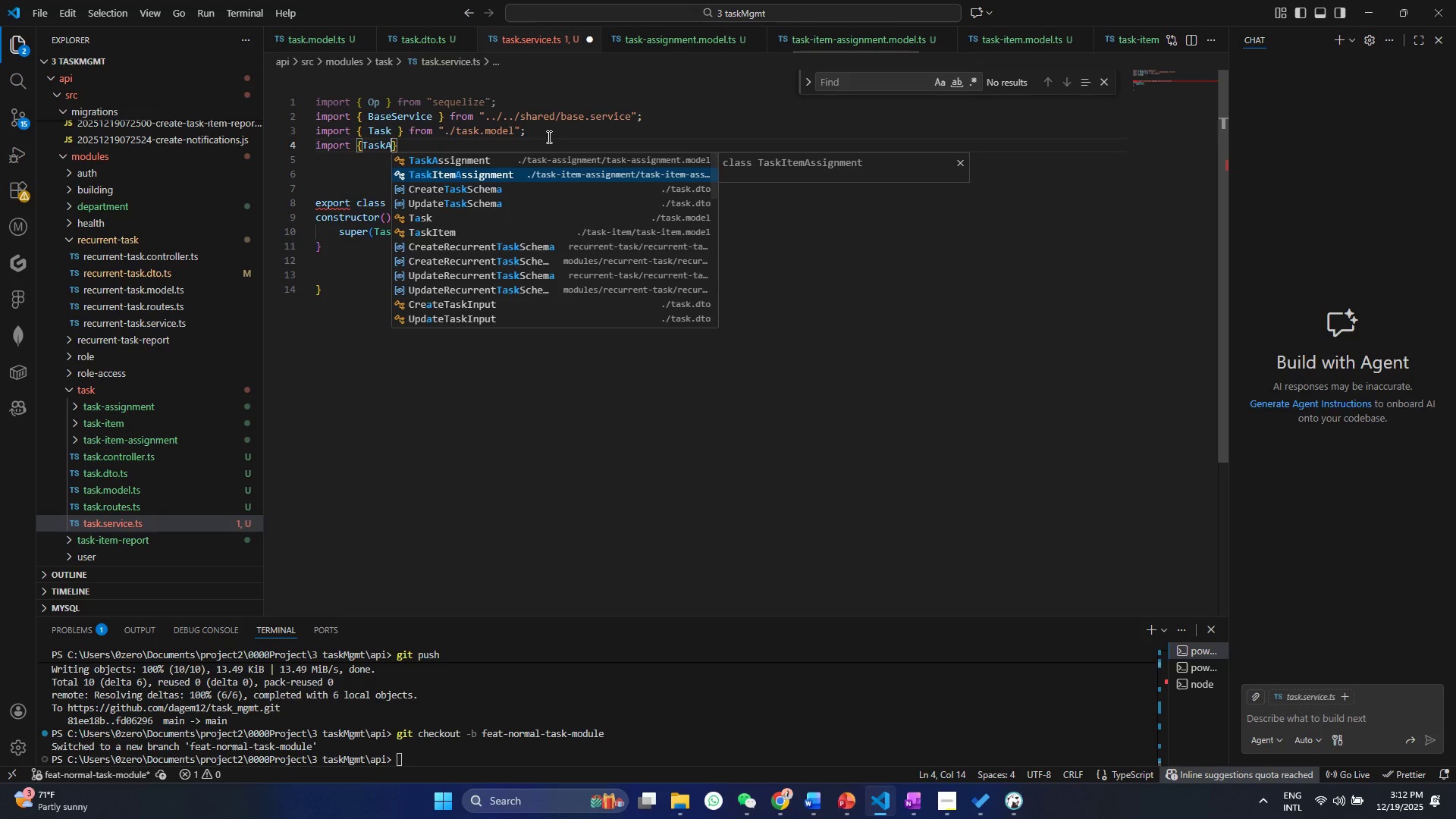 
key(Enter)
 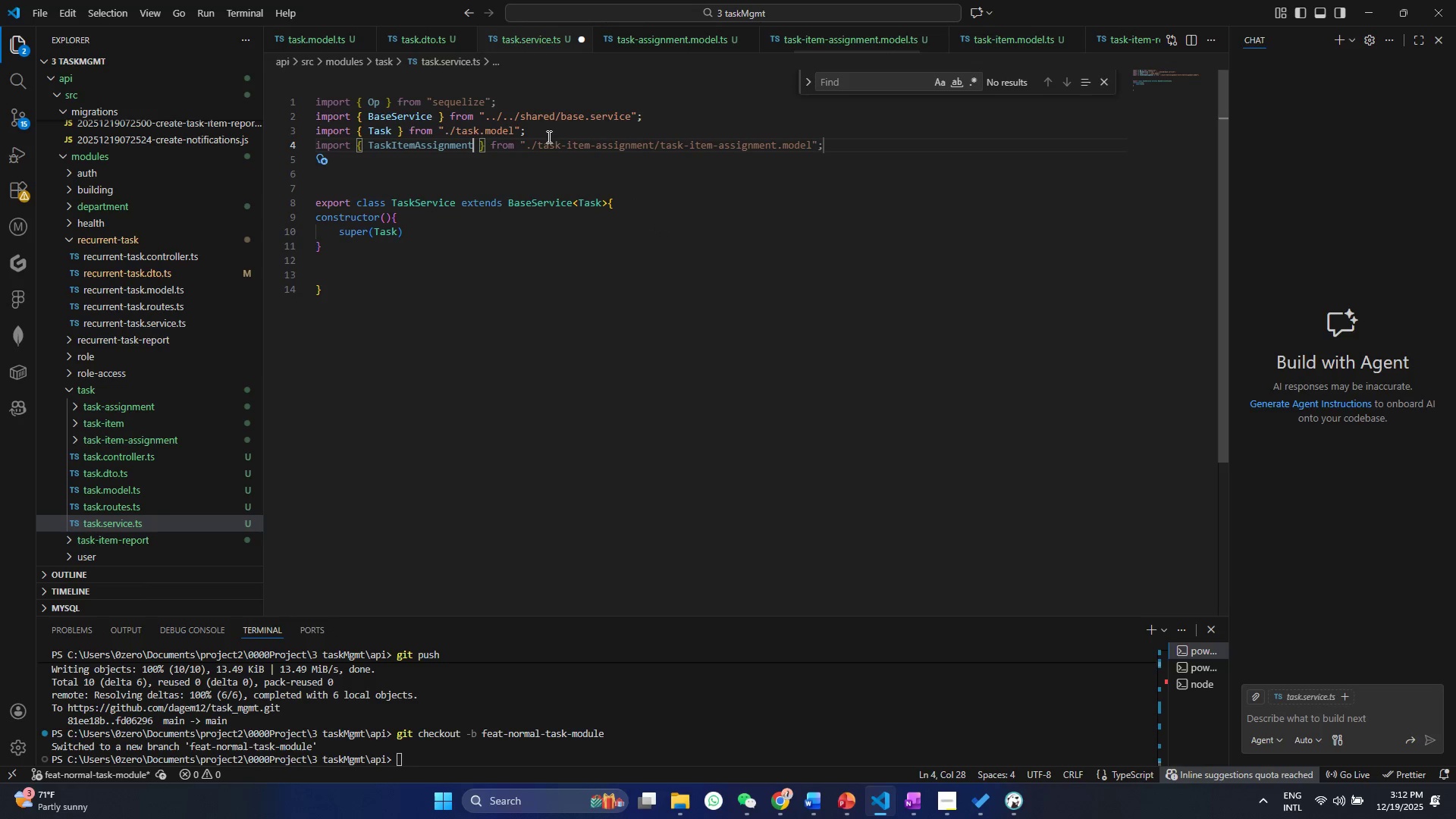 
hold_key(key=ShiftLeft, duration=1.11)
 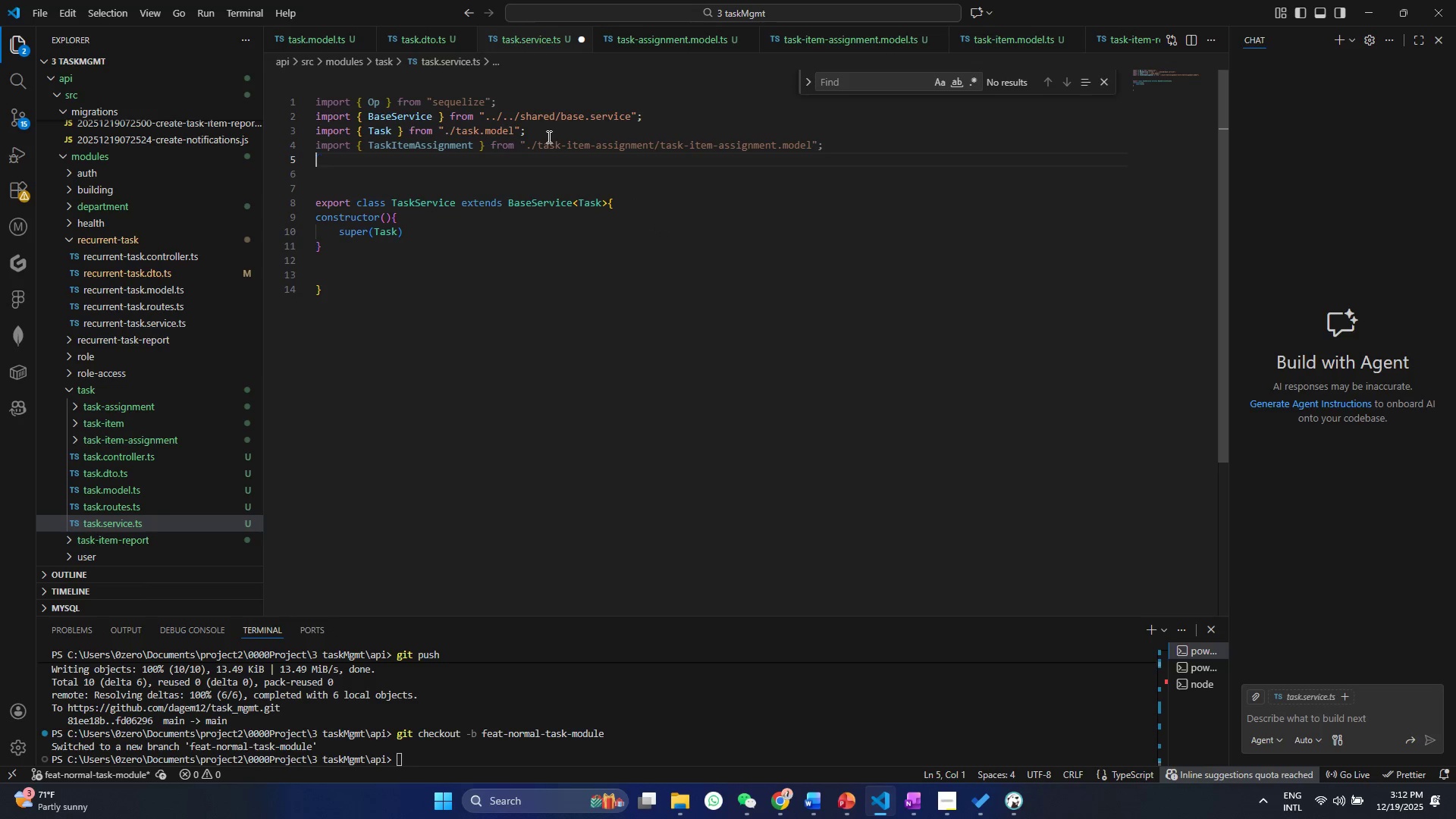 
key(ArrowDown)
 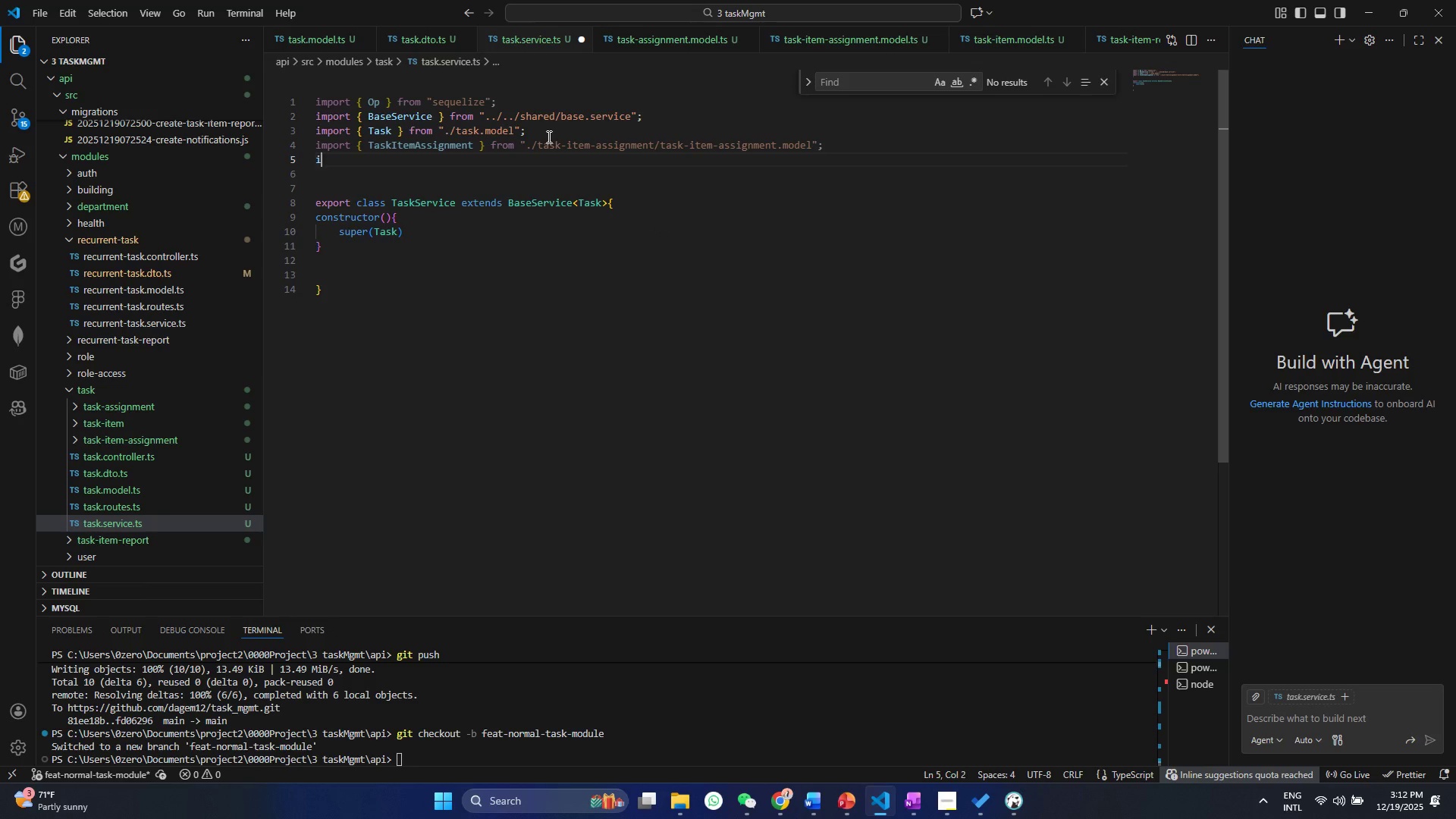 
type(impoer )
key(Backspace)
key(Backspace)
key(Backspace)
type(rt {Tas)
 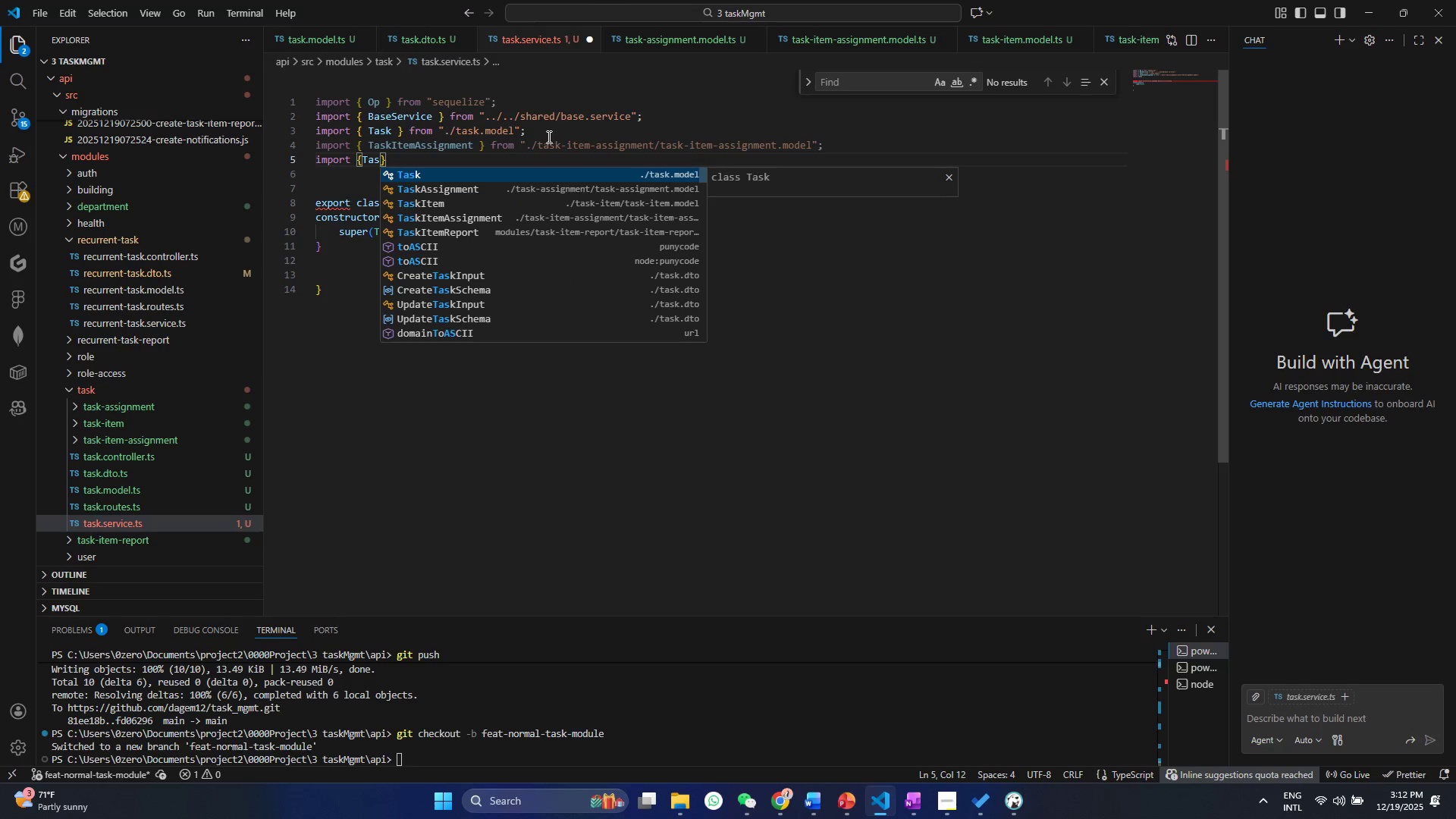 
key(ArrowDown)
 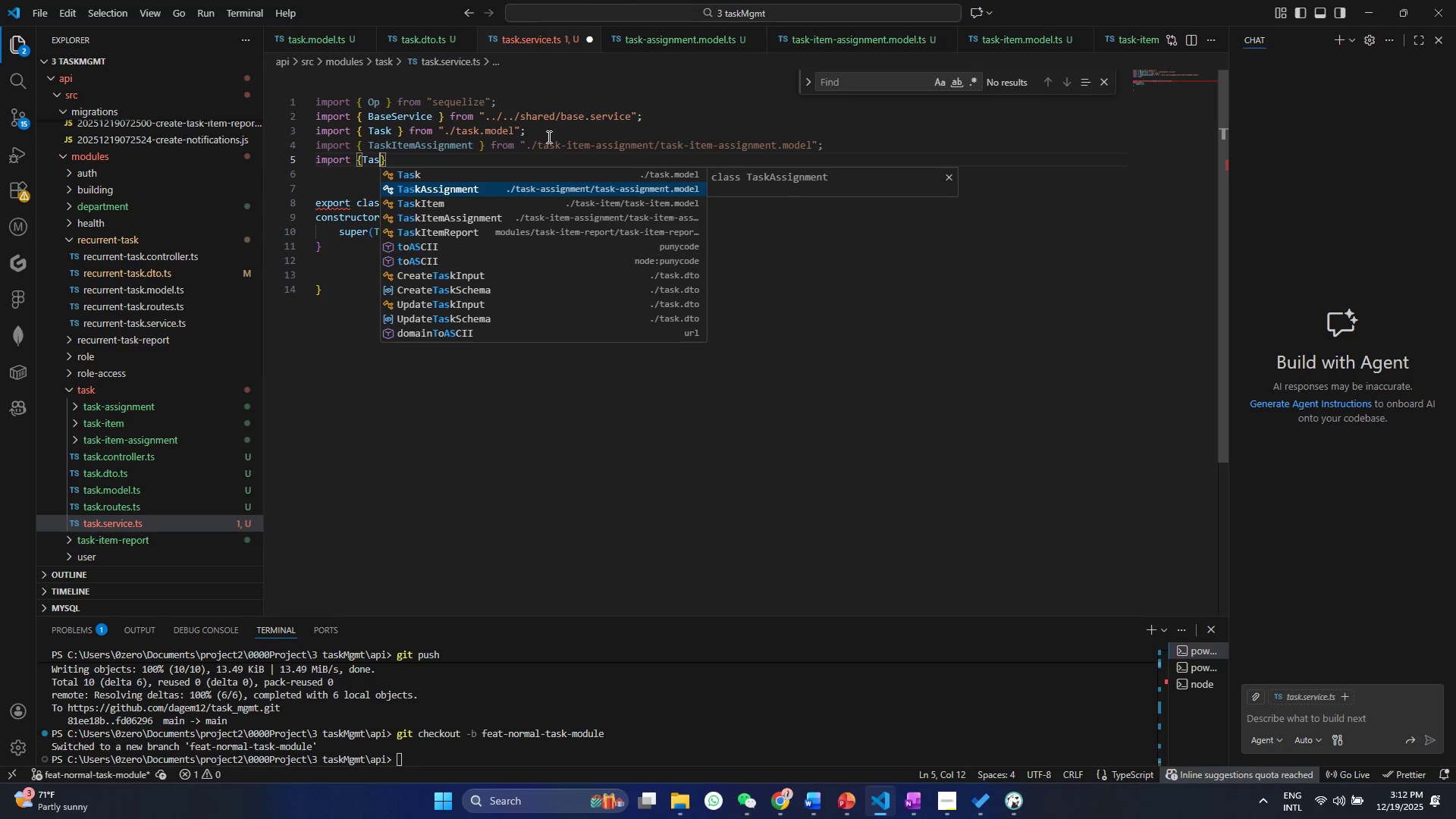 
key(Enter)
 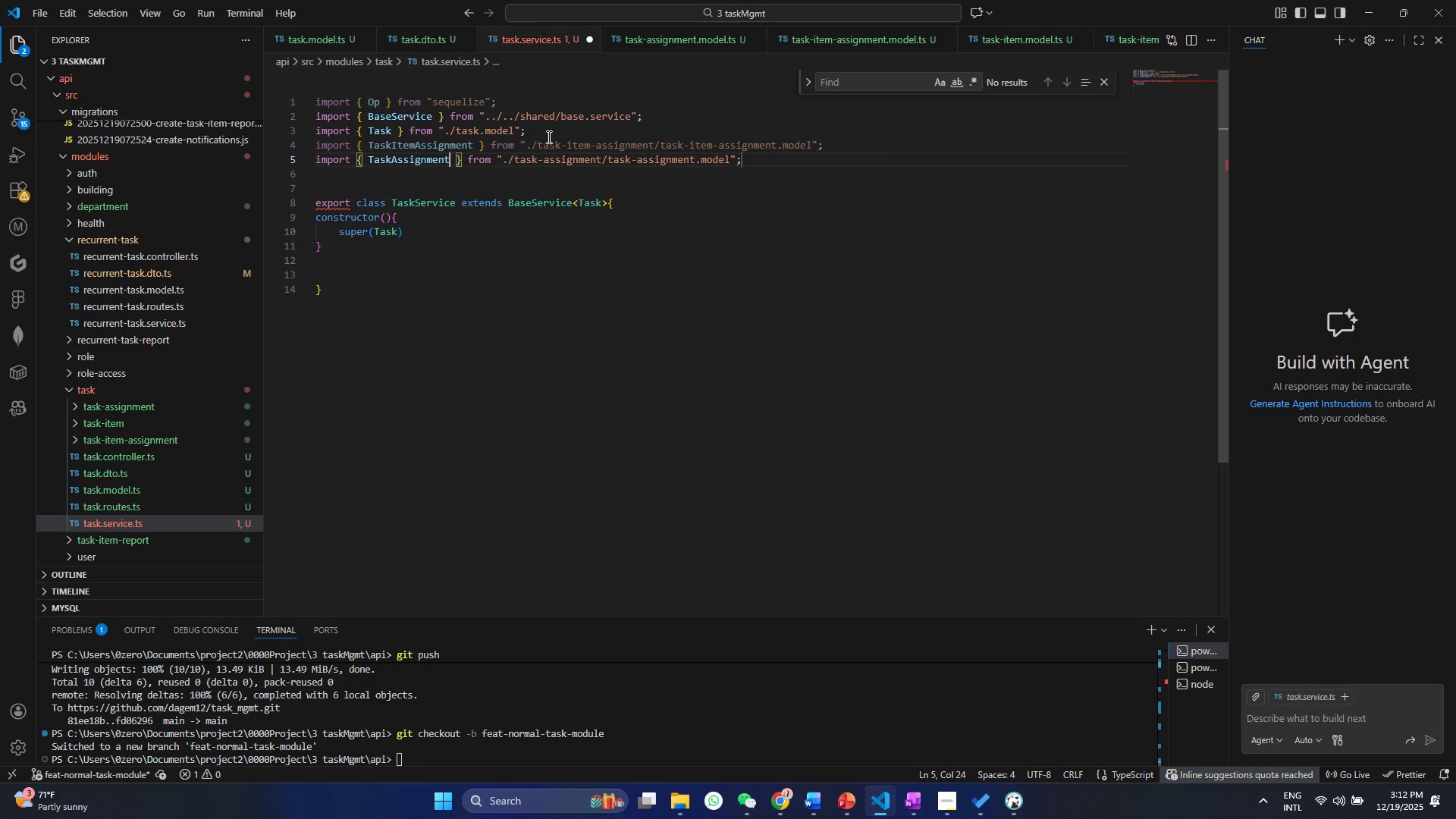 
key(Control+ControlLeft)
 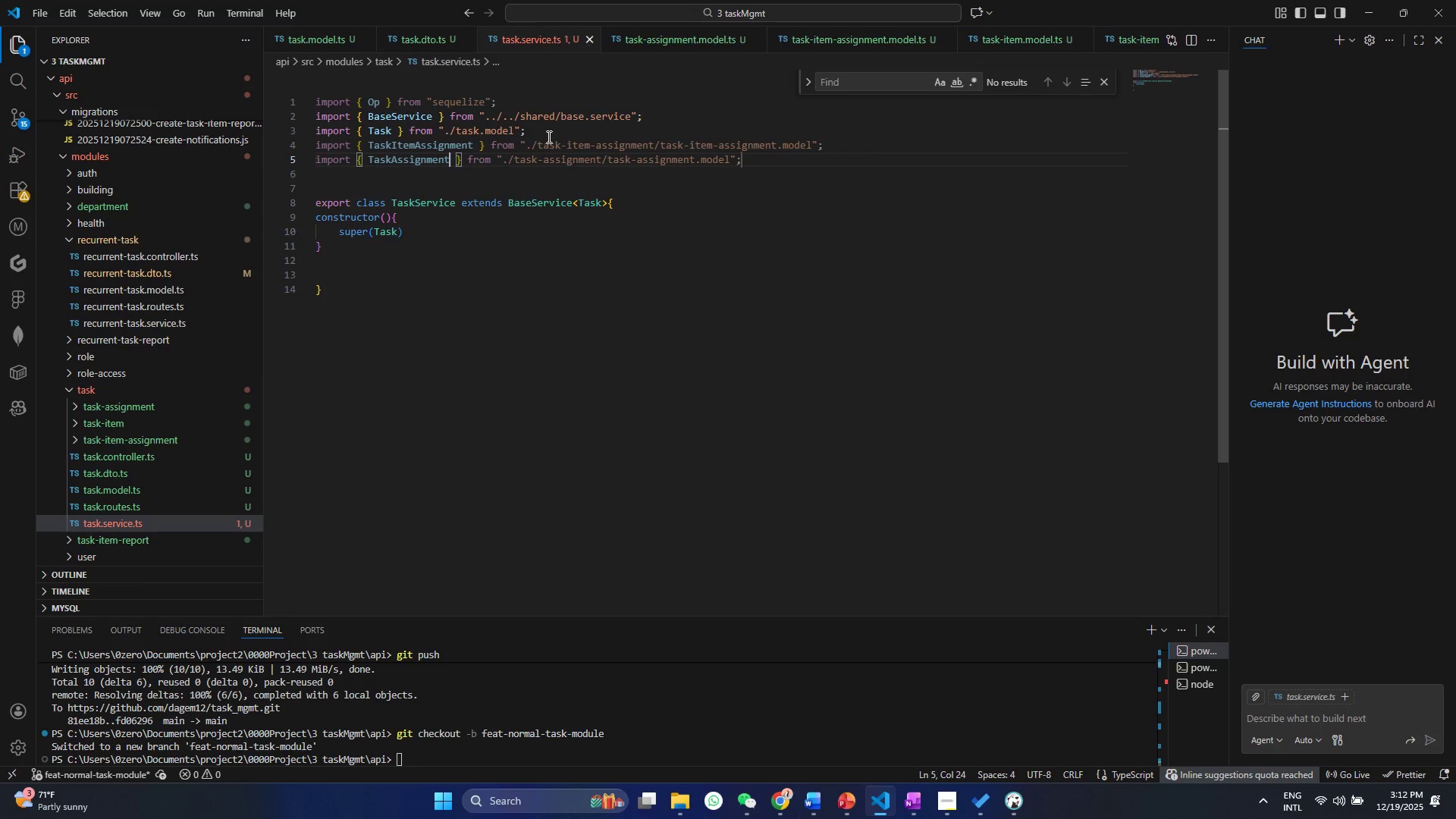 
key(Control+S)
 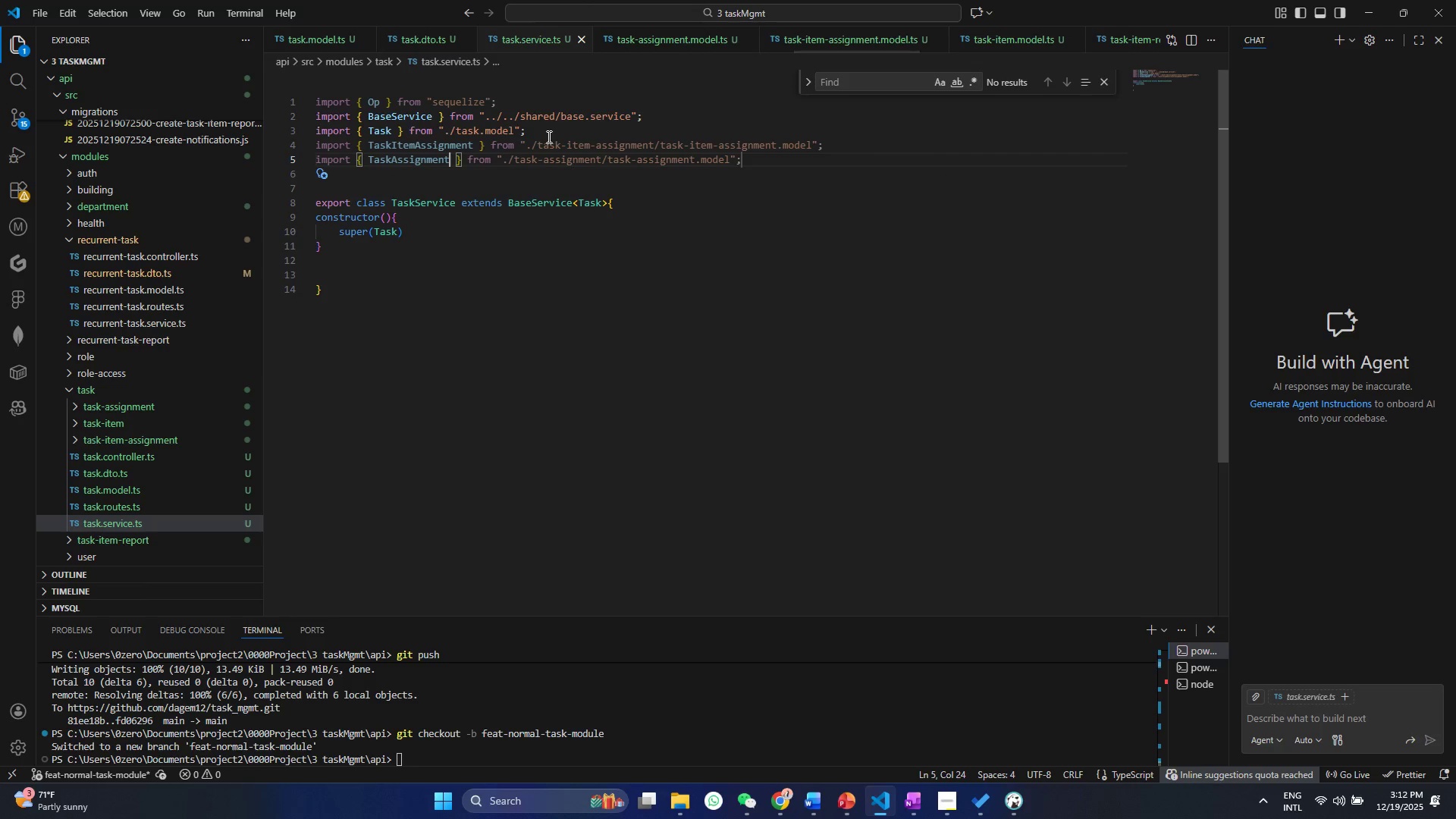 
key(ArrowDown)
 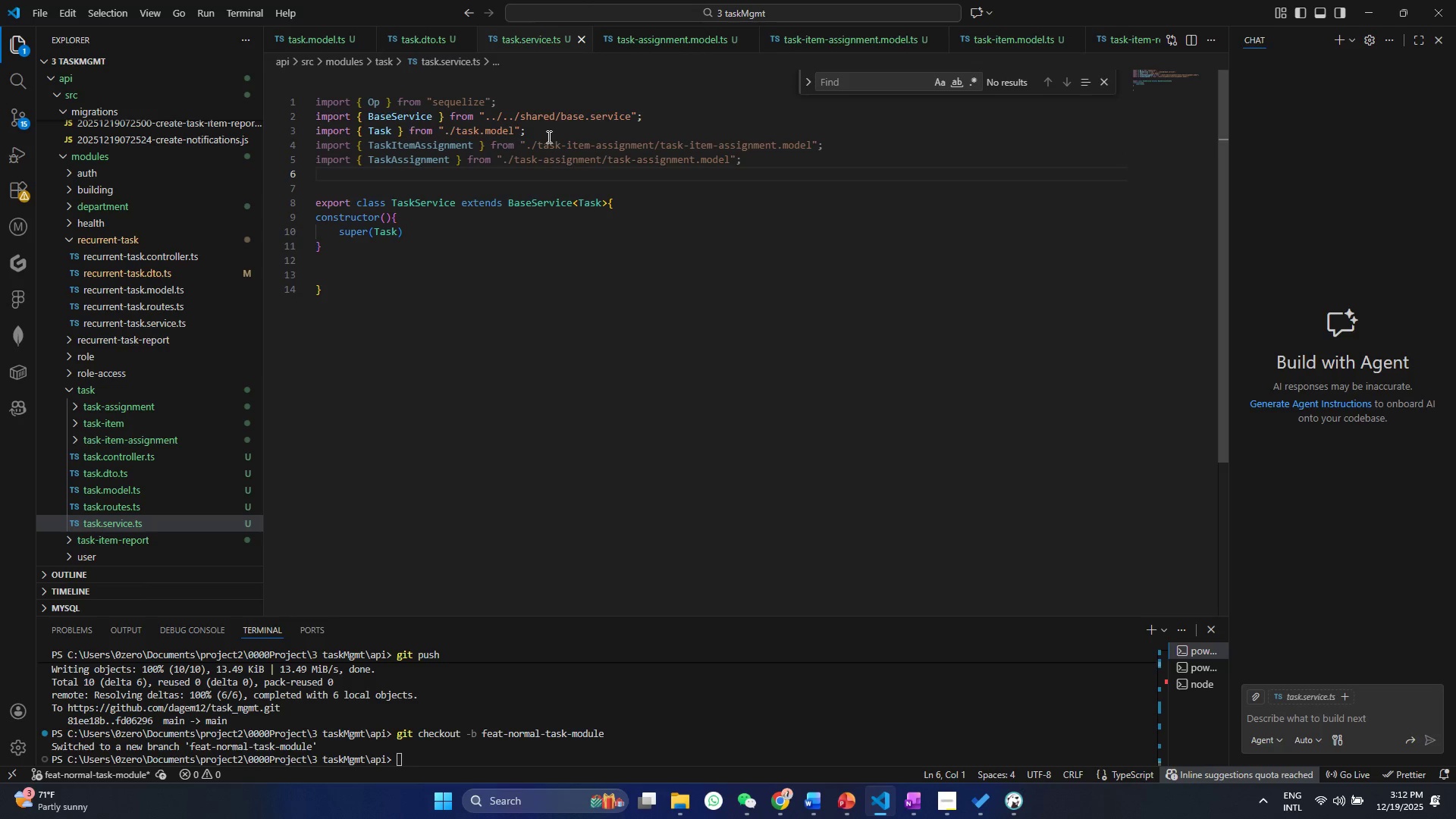 
type(impirt )
key(Backspace)
key(Backspace)
key(Backspace)
key(Backspace)
type(ort {Tas)
 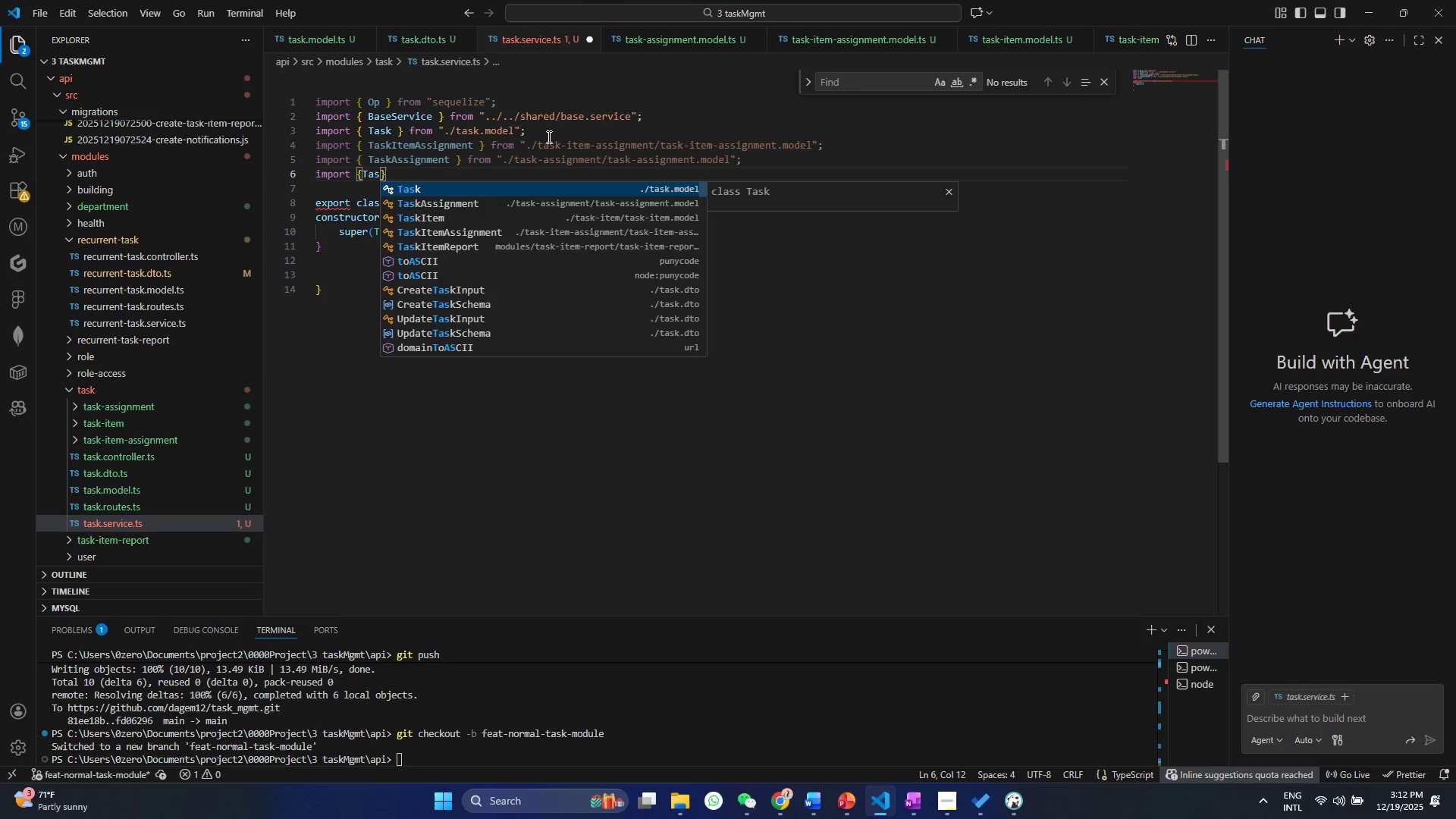 
key(ArrowDown)
 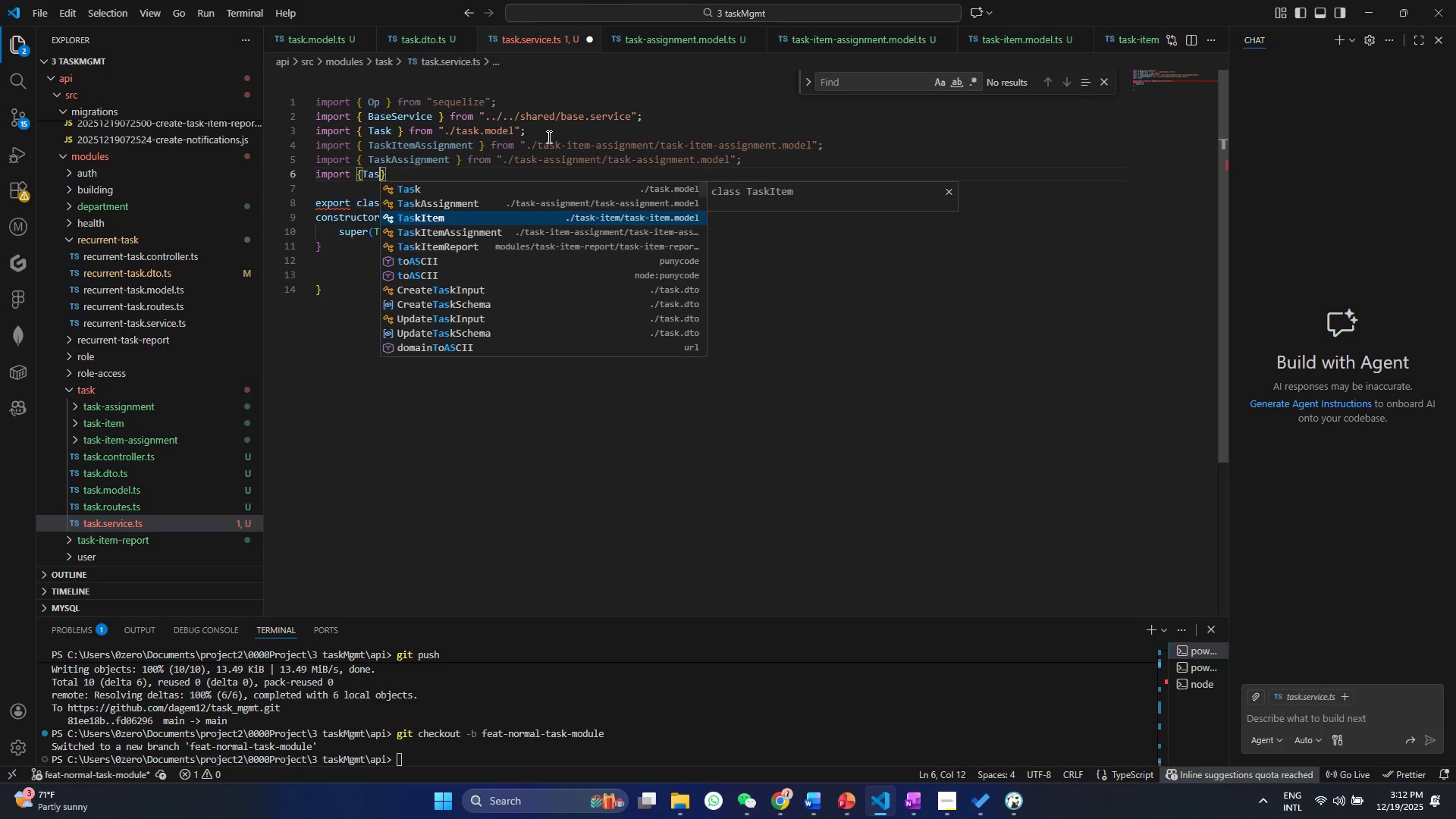 
key(ArrowDown)
 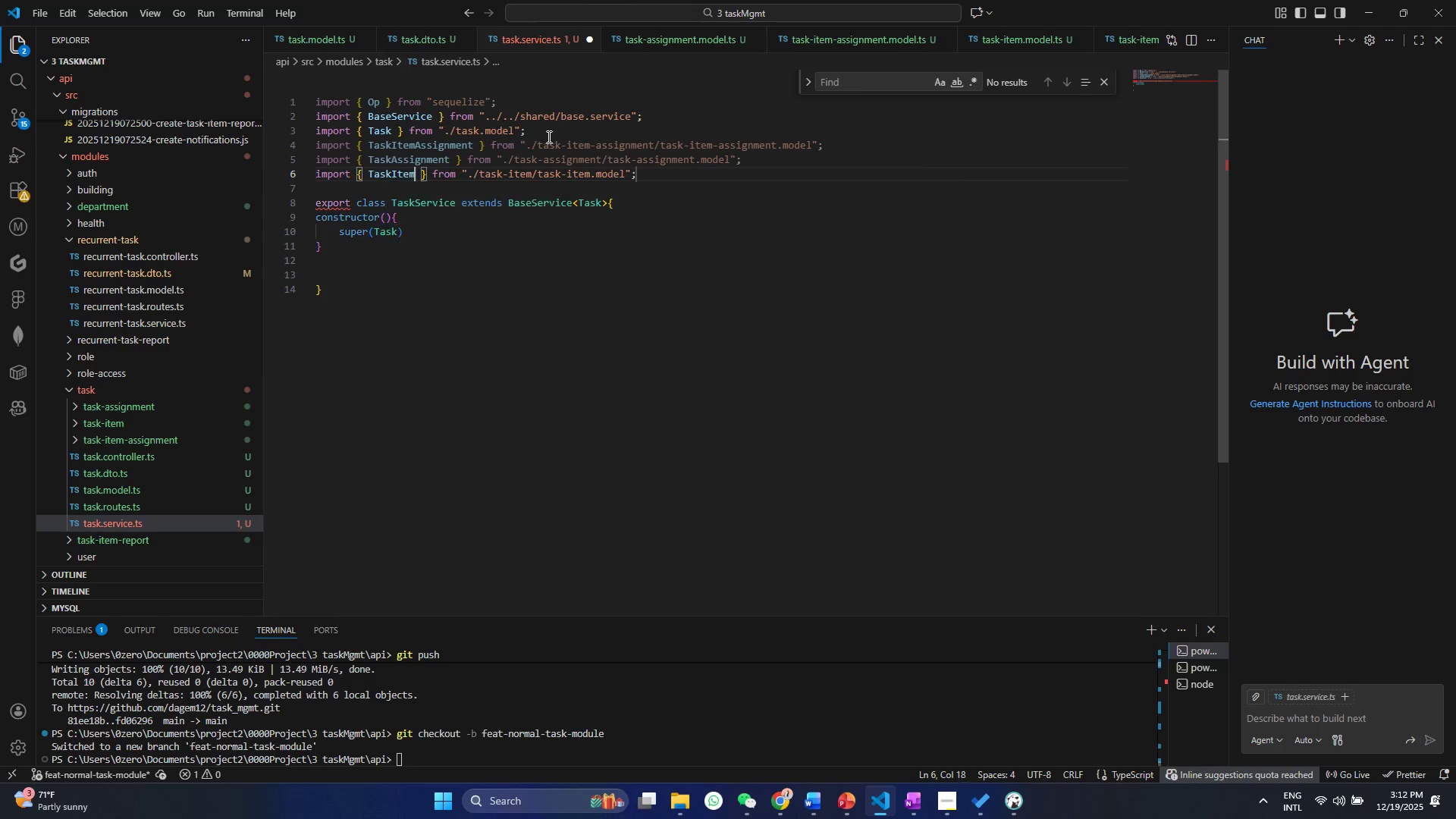 
key(Enter)
 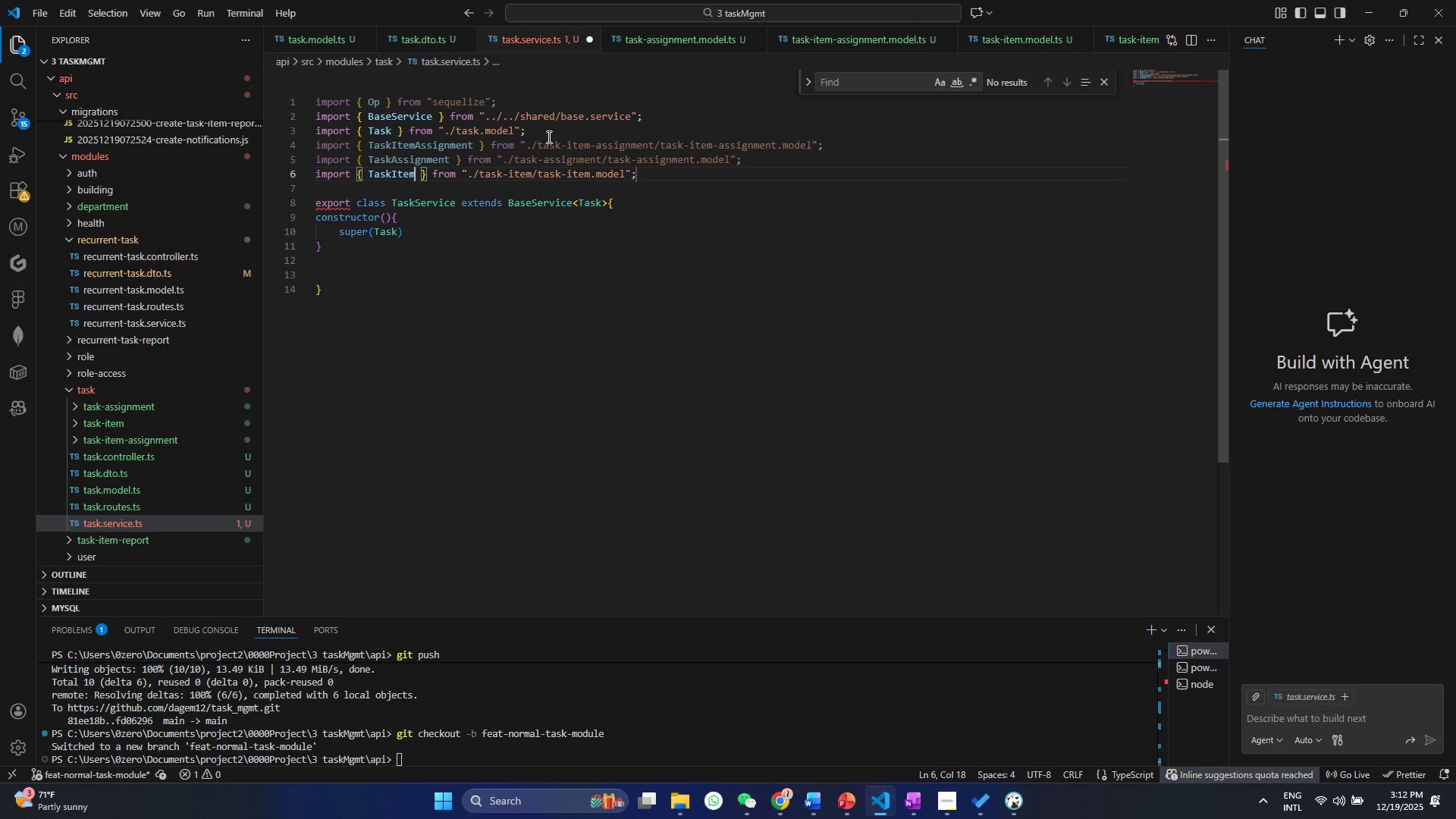 
key(Control+ControlLeft)
 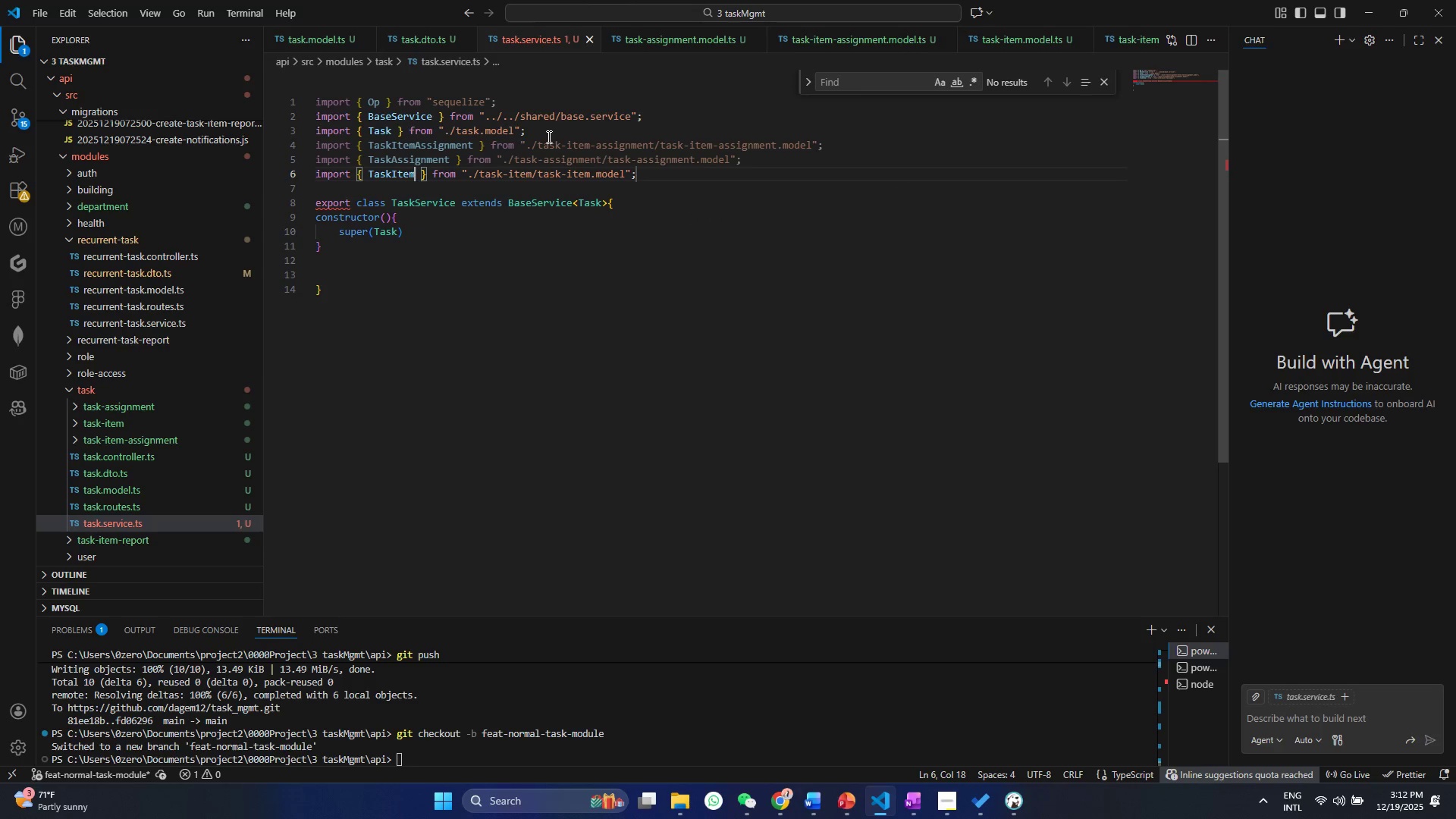 
key(Control+S)
 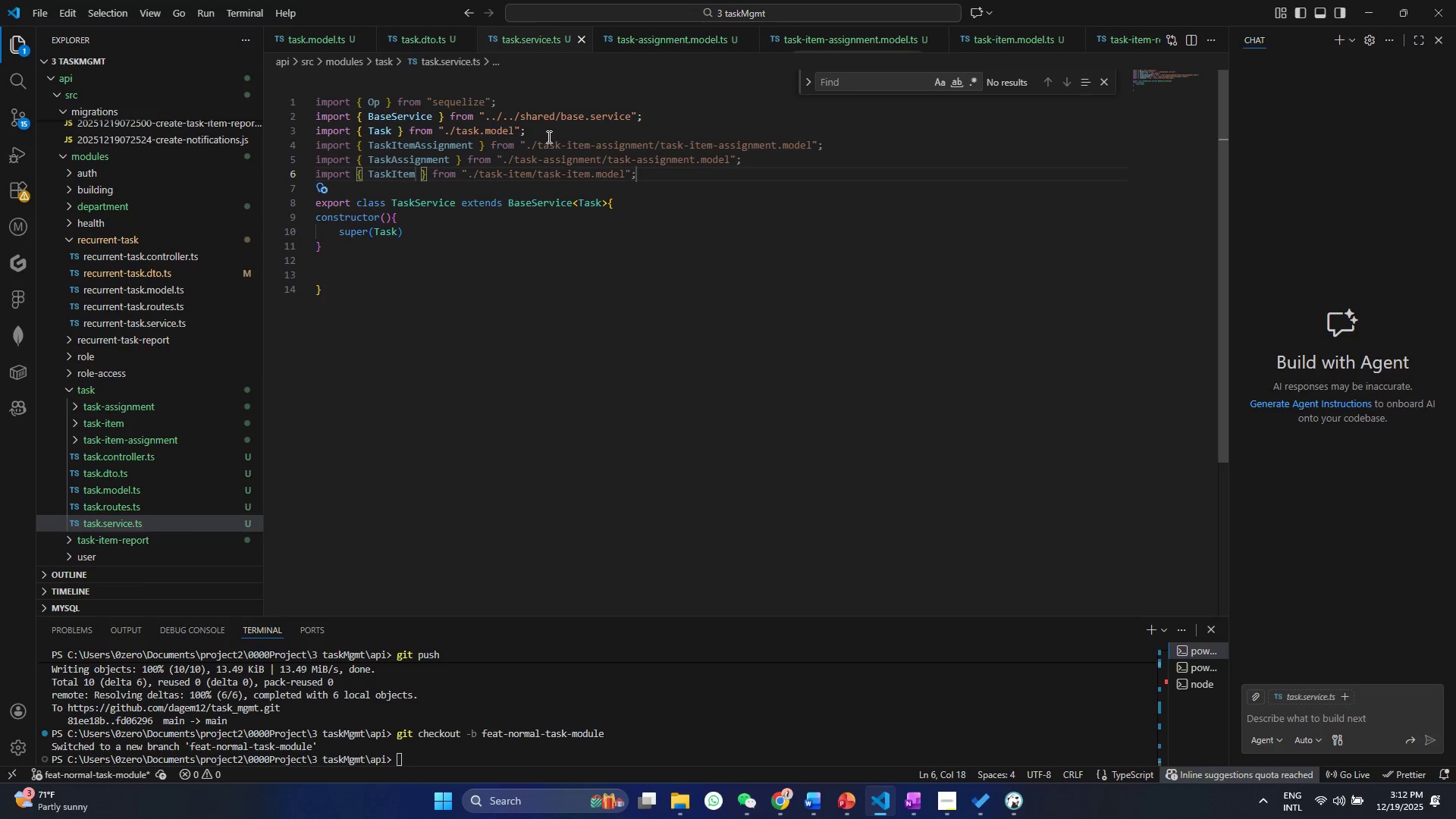 
key(ArrowDown)
 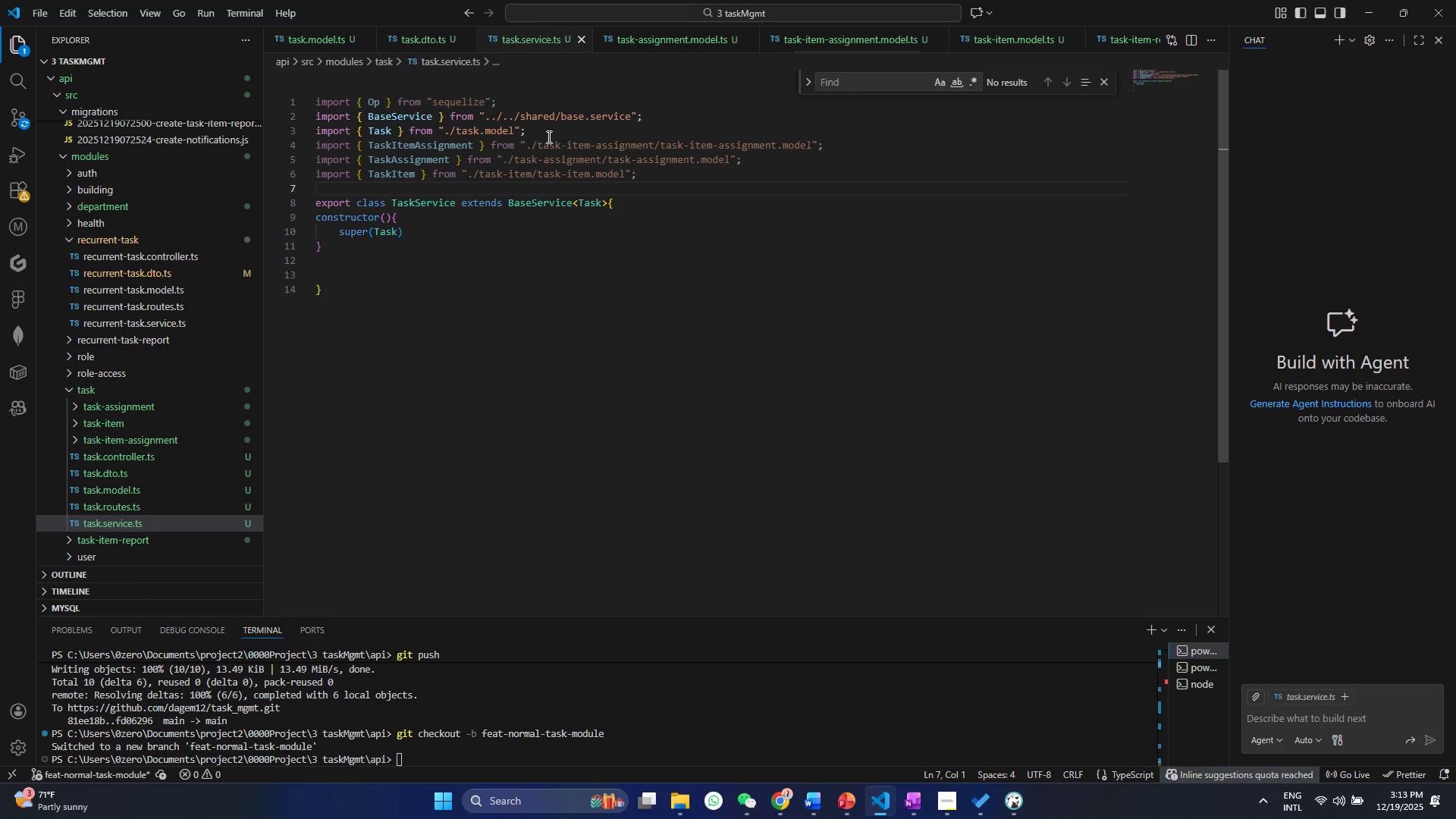 
type(import )
 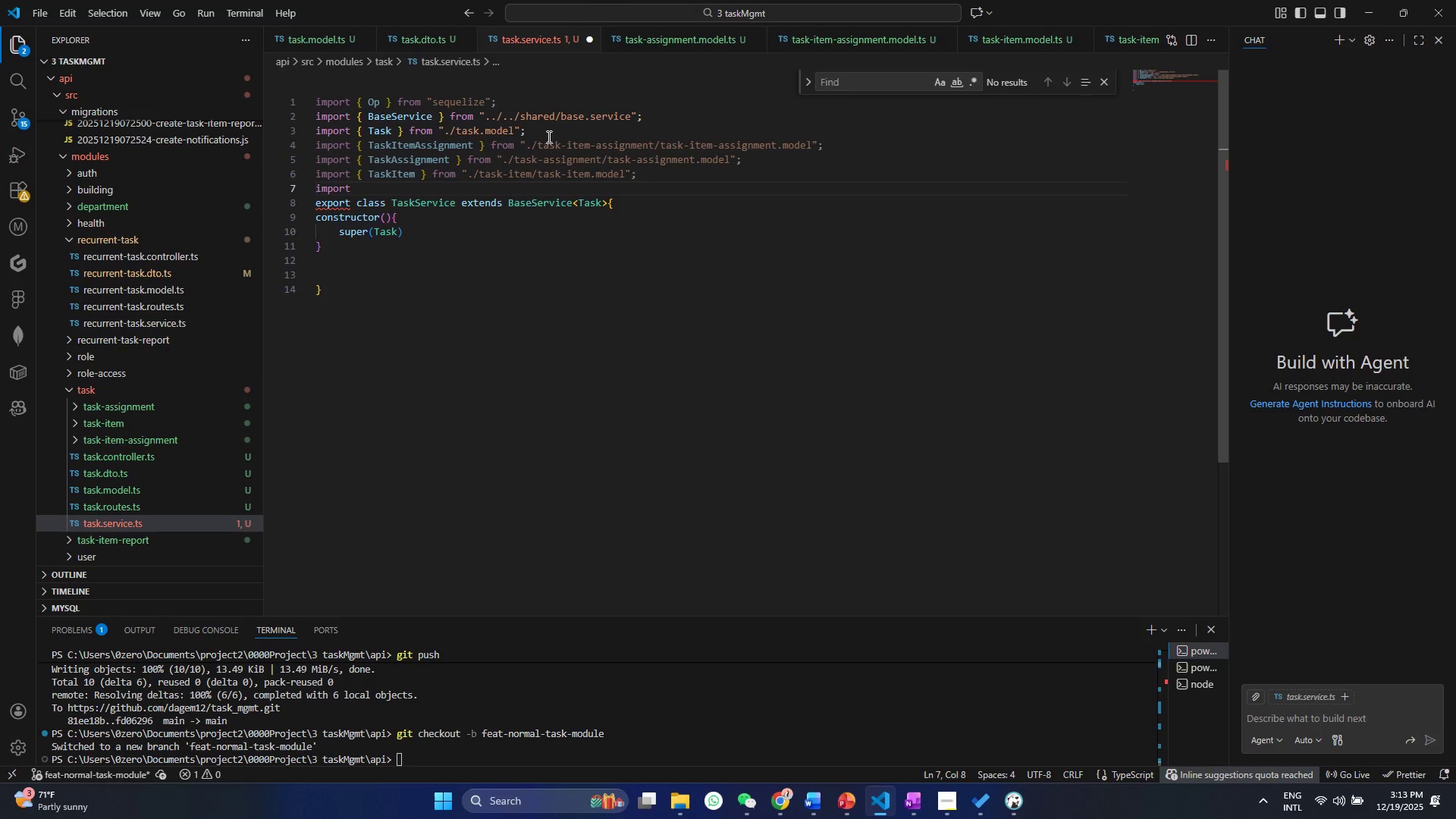 
key(Backspace)
 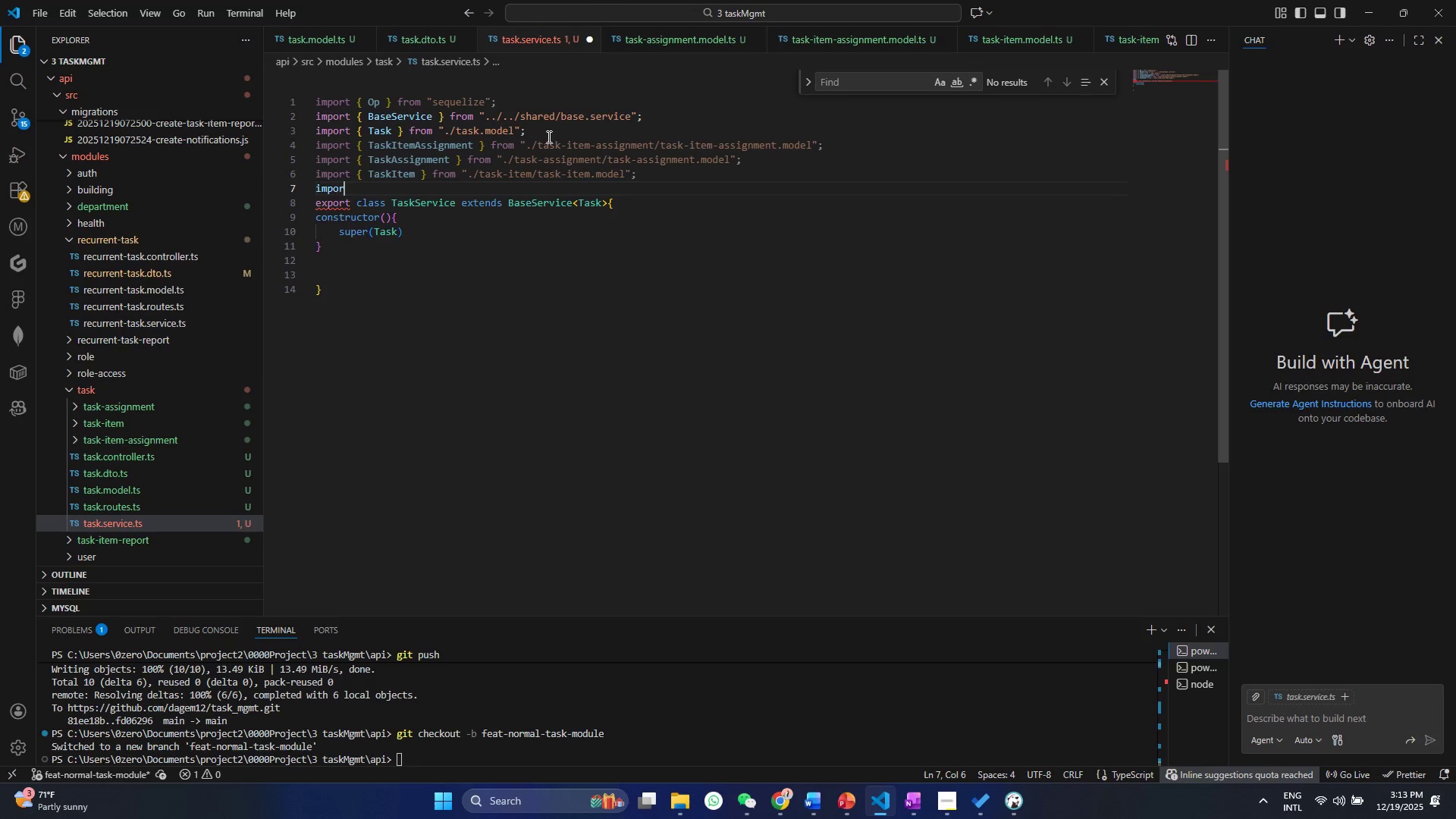 
key(Backspace)
 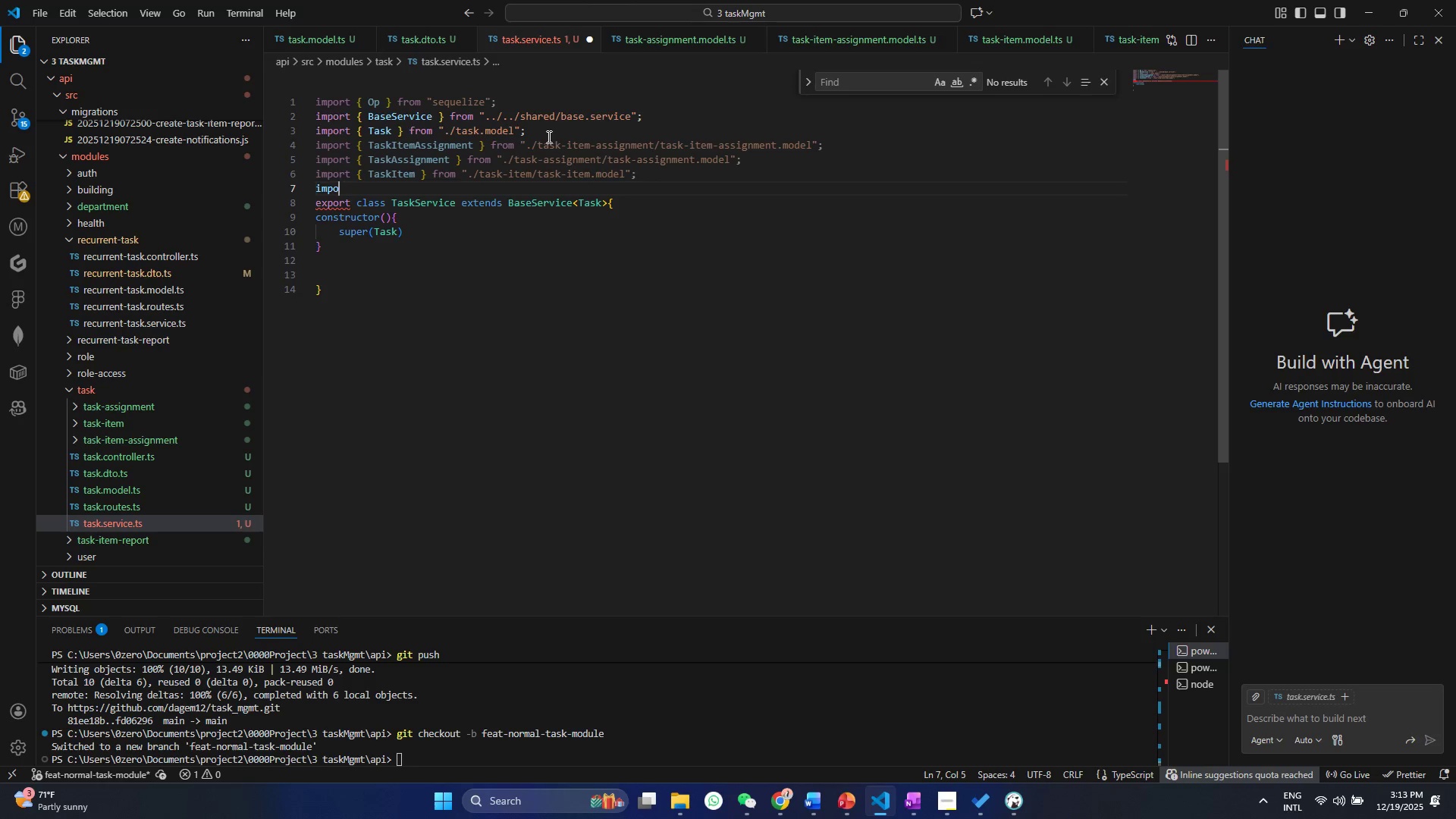 
key(Backspace)
 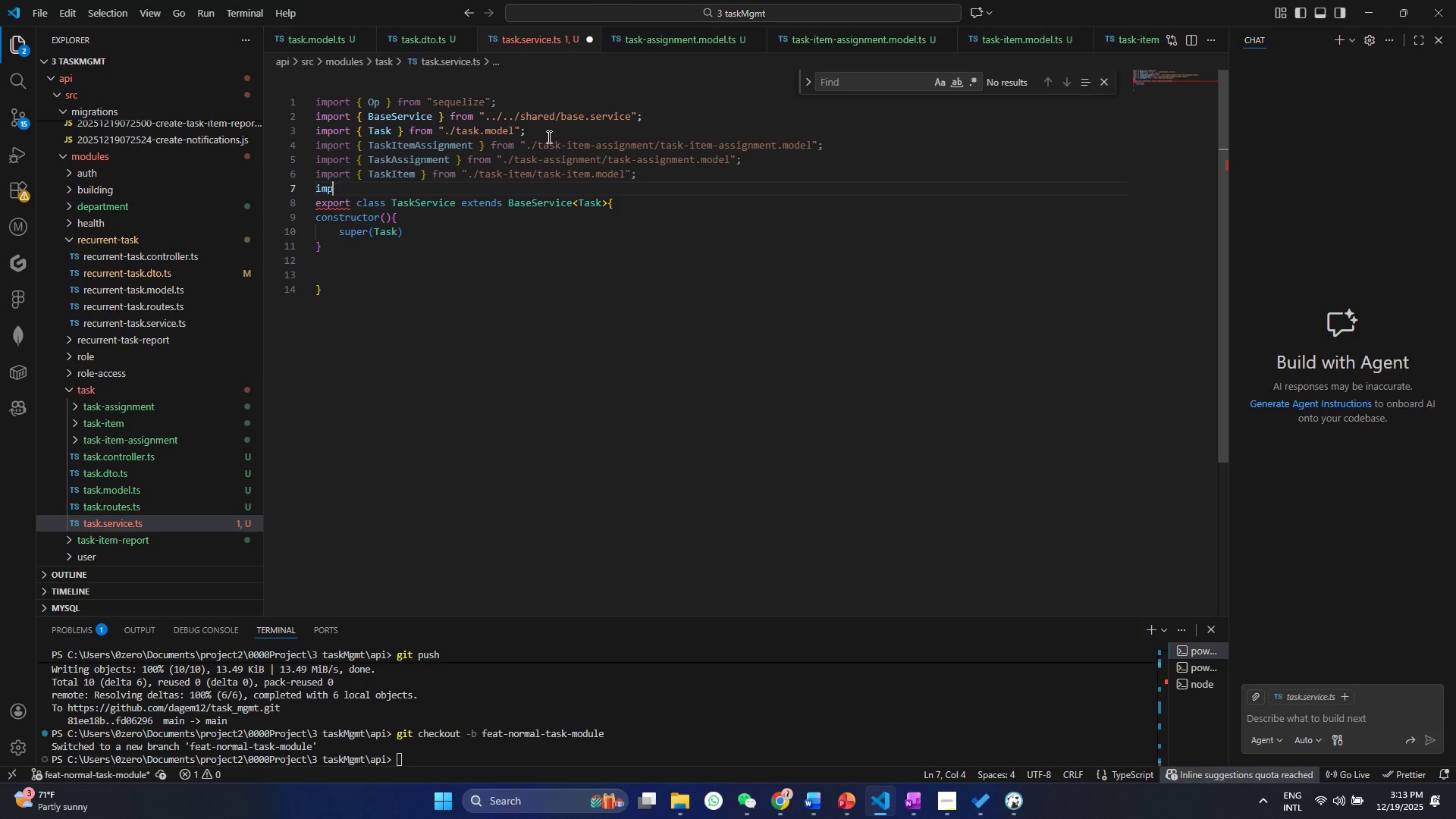 
key(Backspace)
 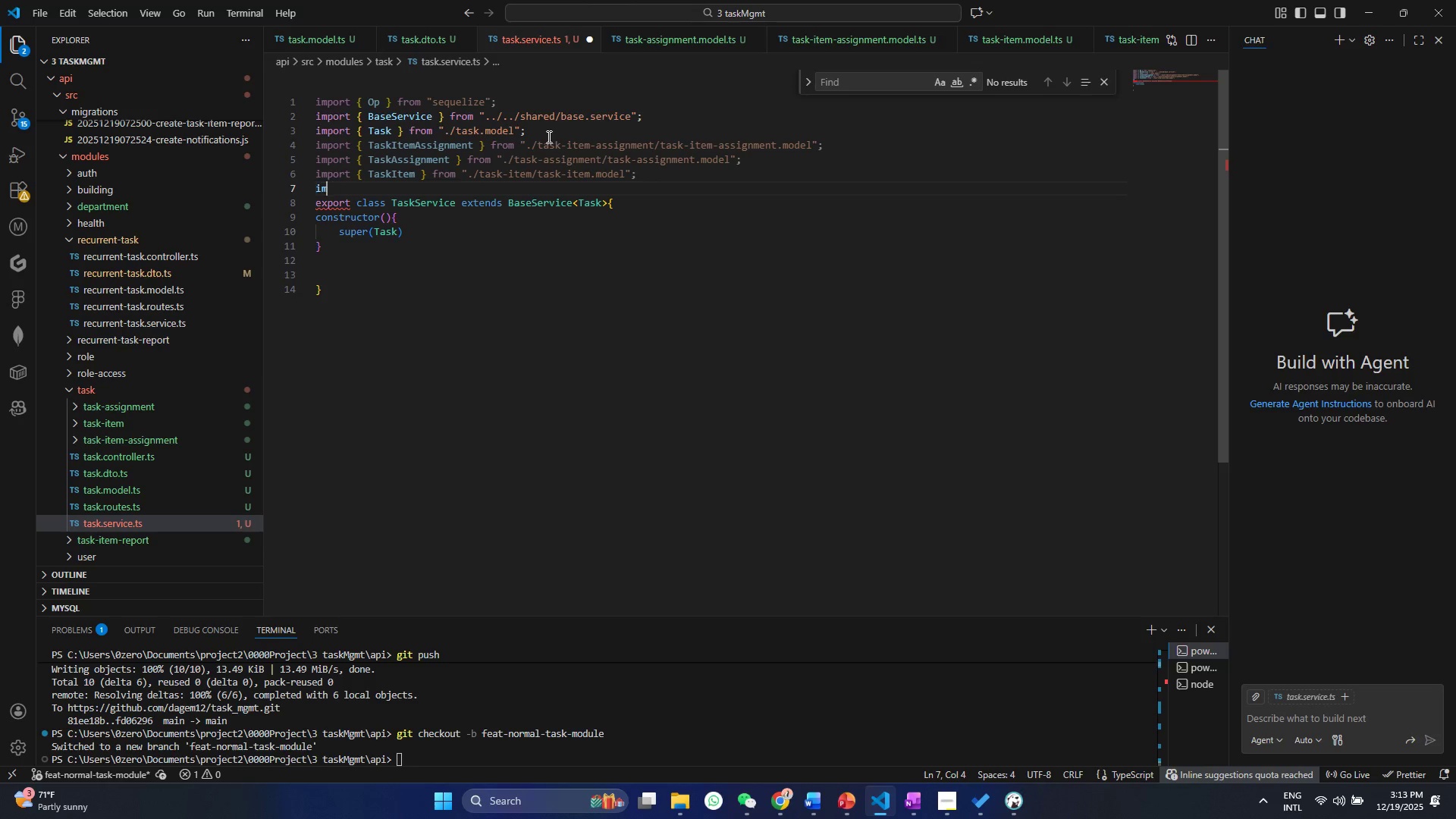 
key(Backspace)
 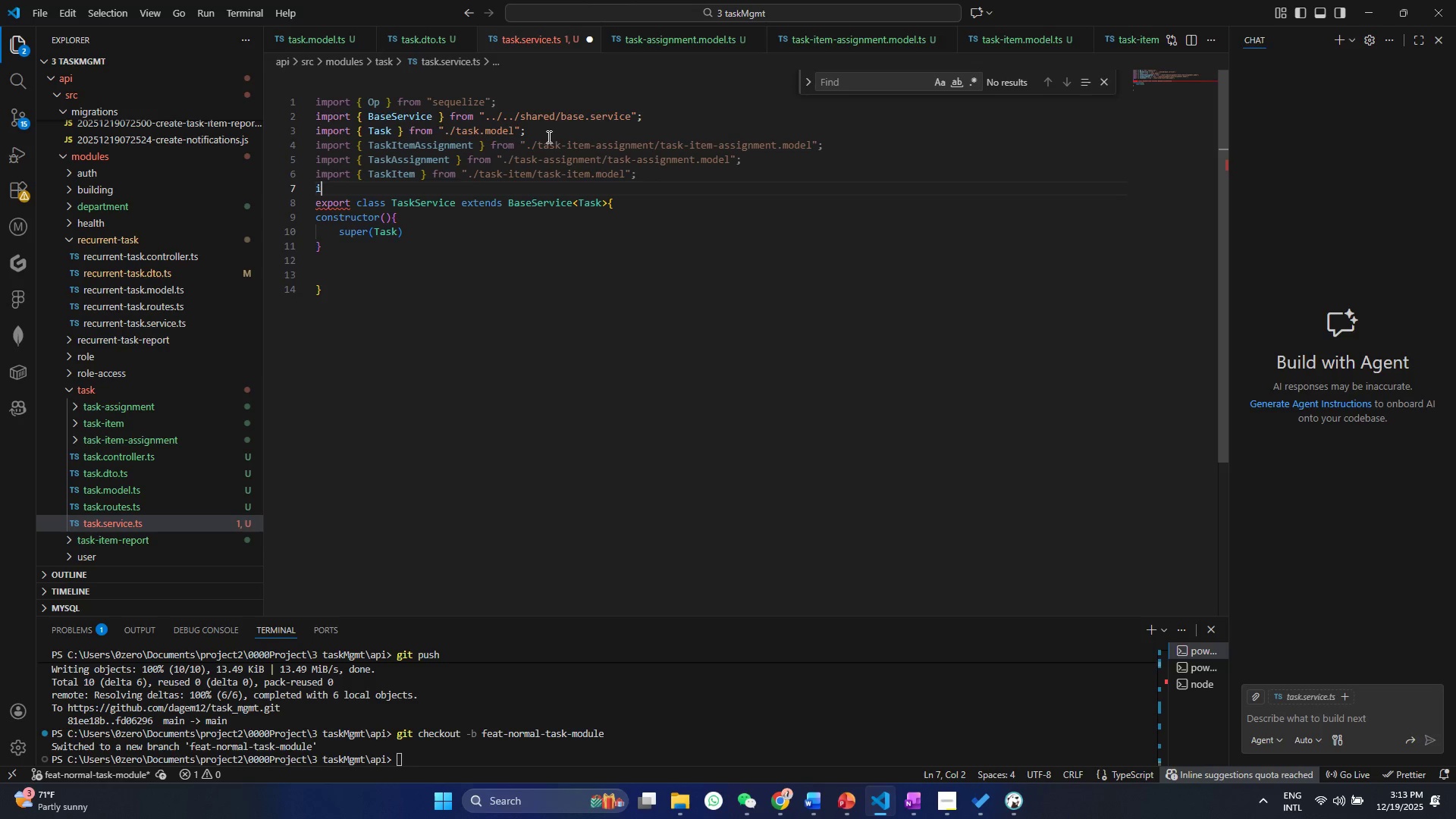 
key(Backspace)
 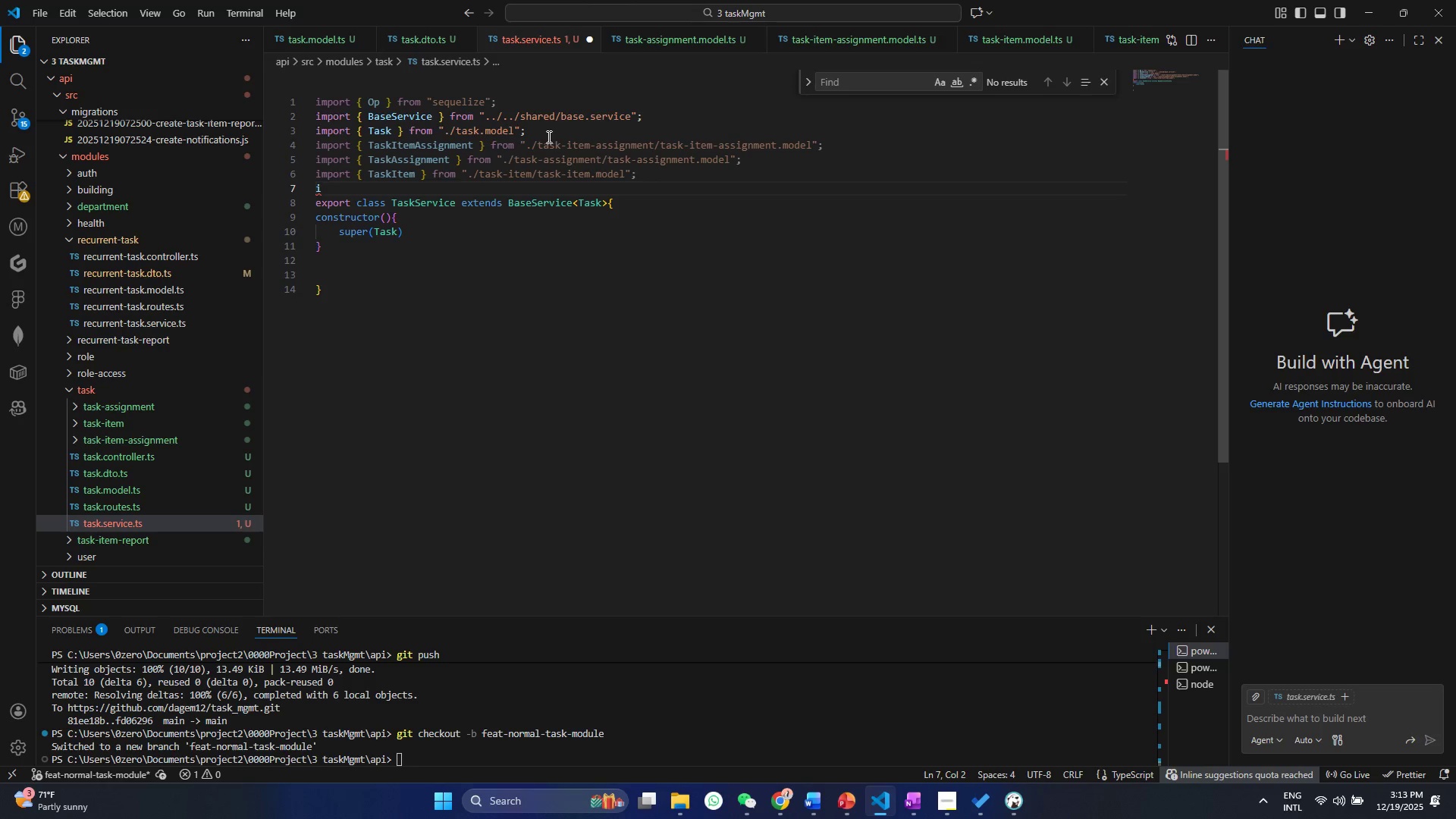 
key(Backspace)
 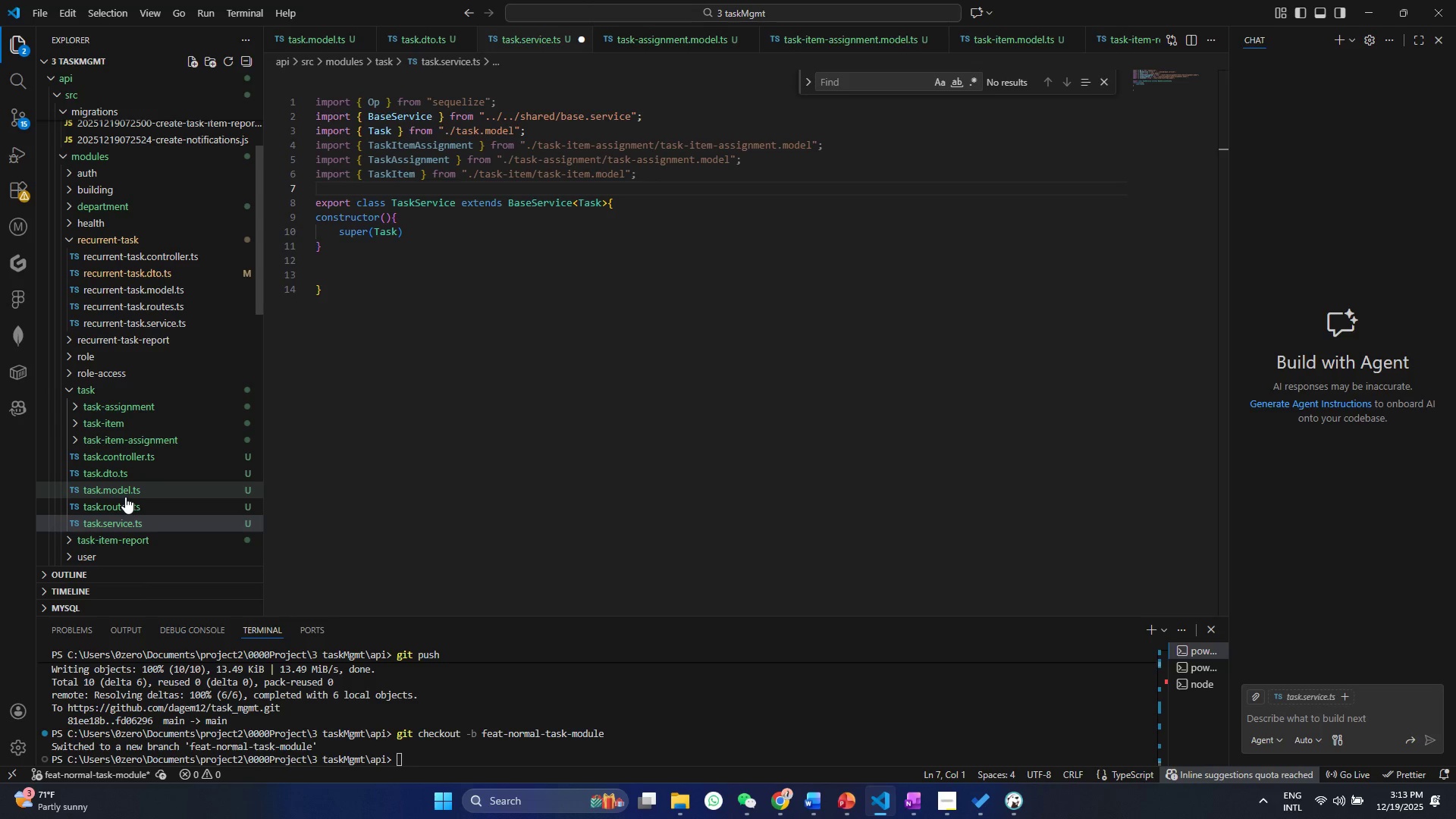 
double_click([375, 236])
 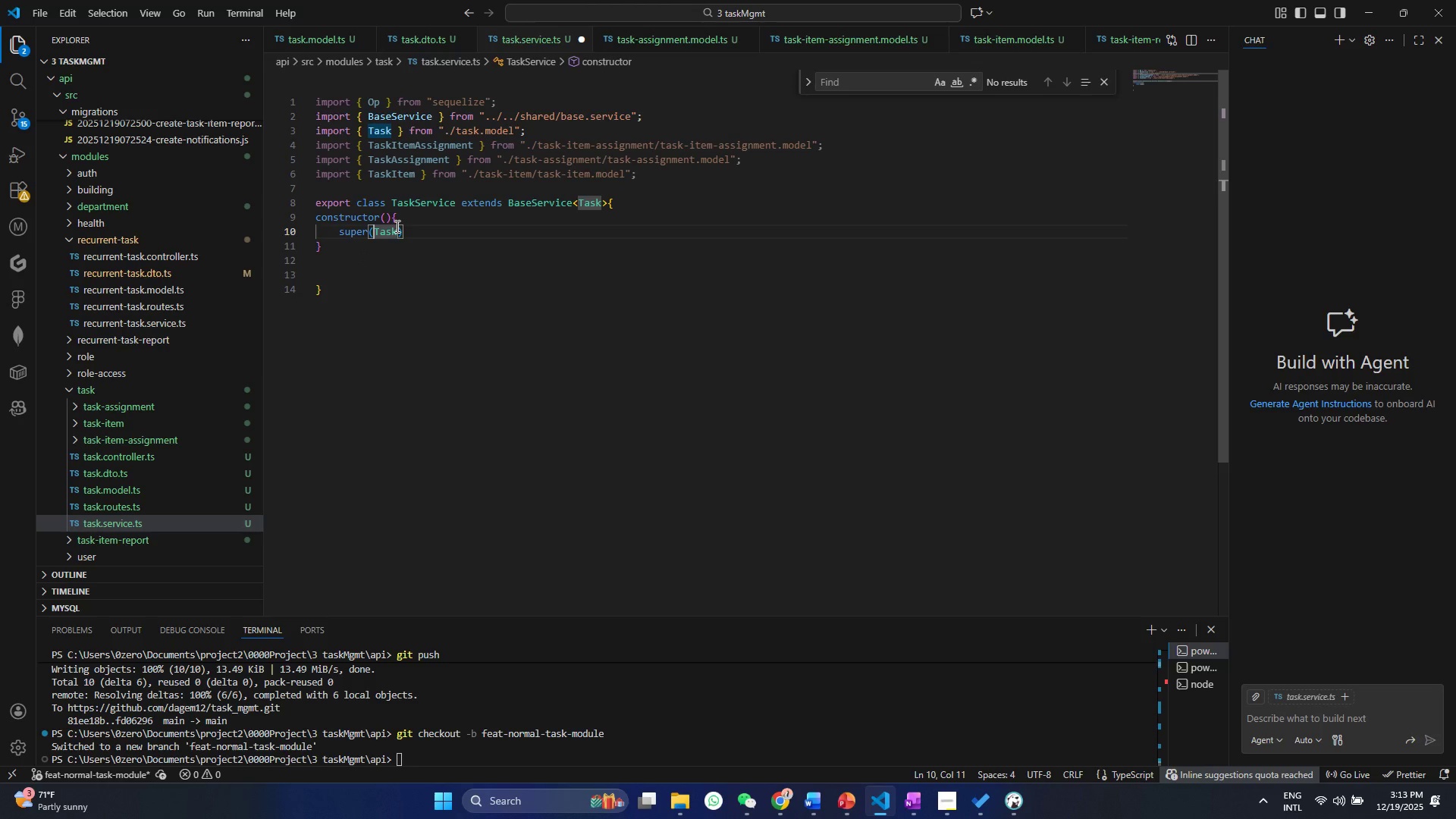 
left_click([516, 179])
 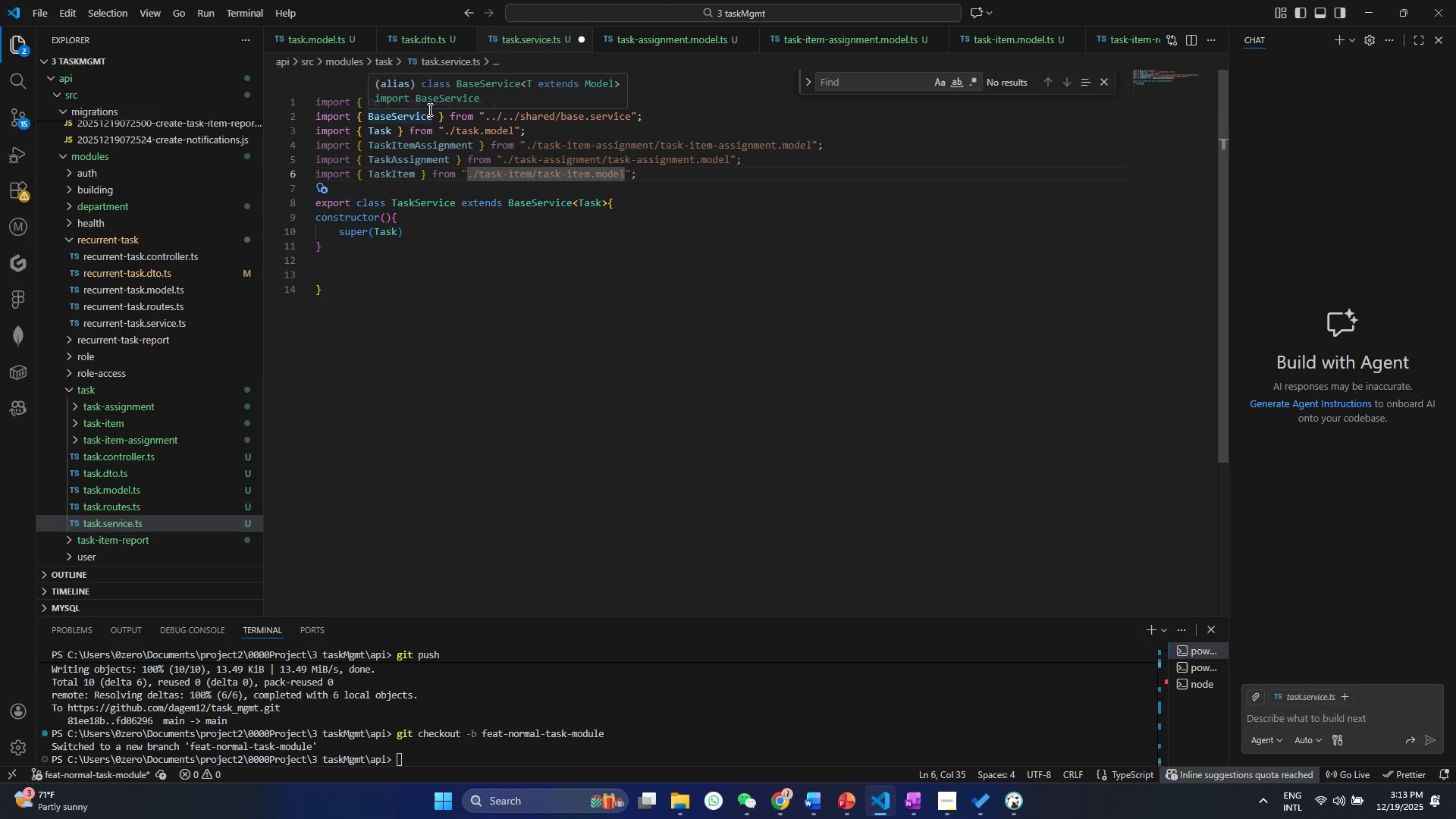 
left_click([428, 109])
 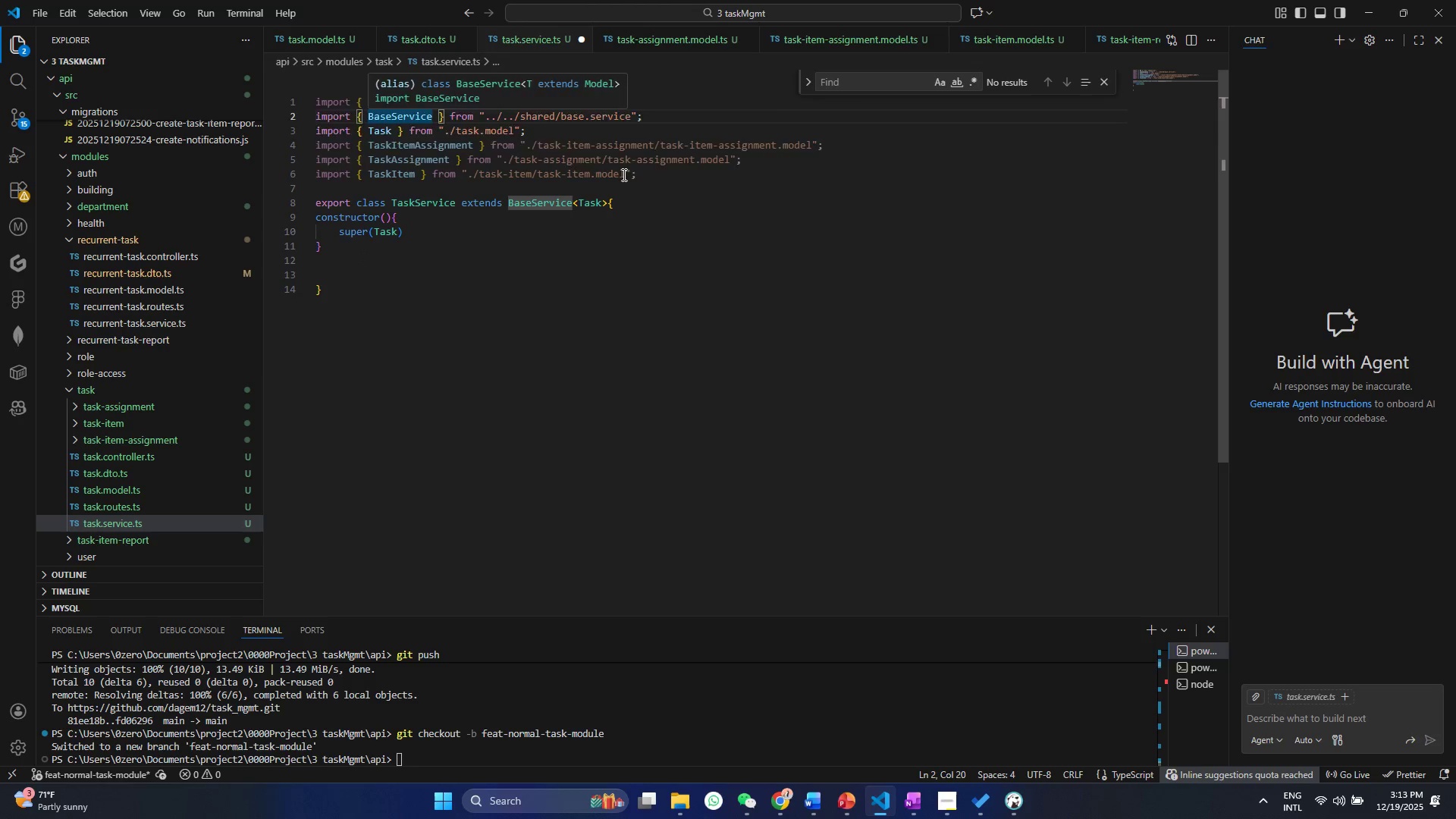 
left_click([623, 175])
 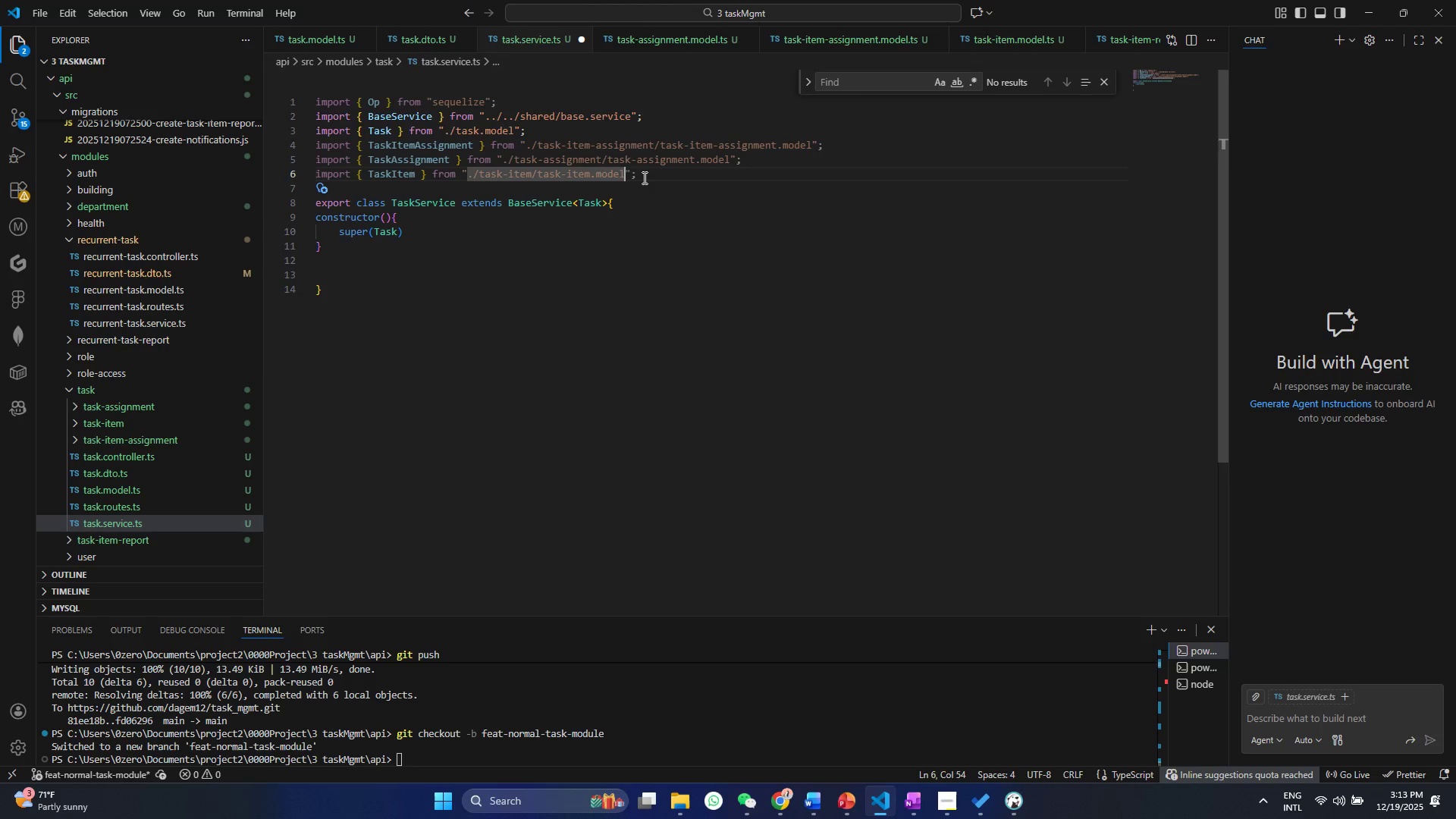 
left_click([644, 177])
 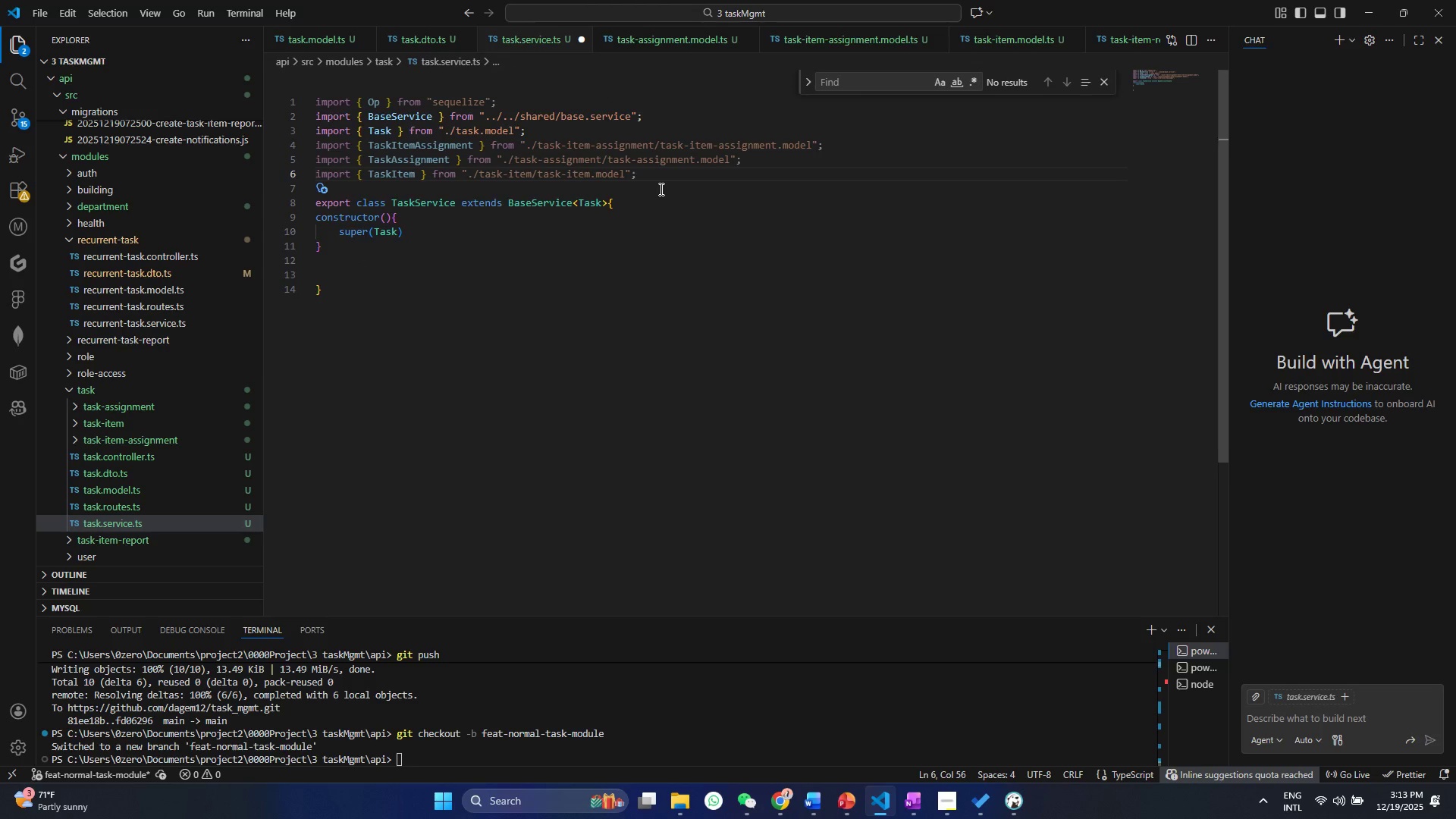 
key(Enter)
 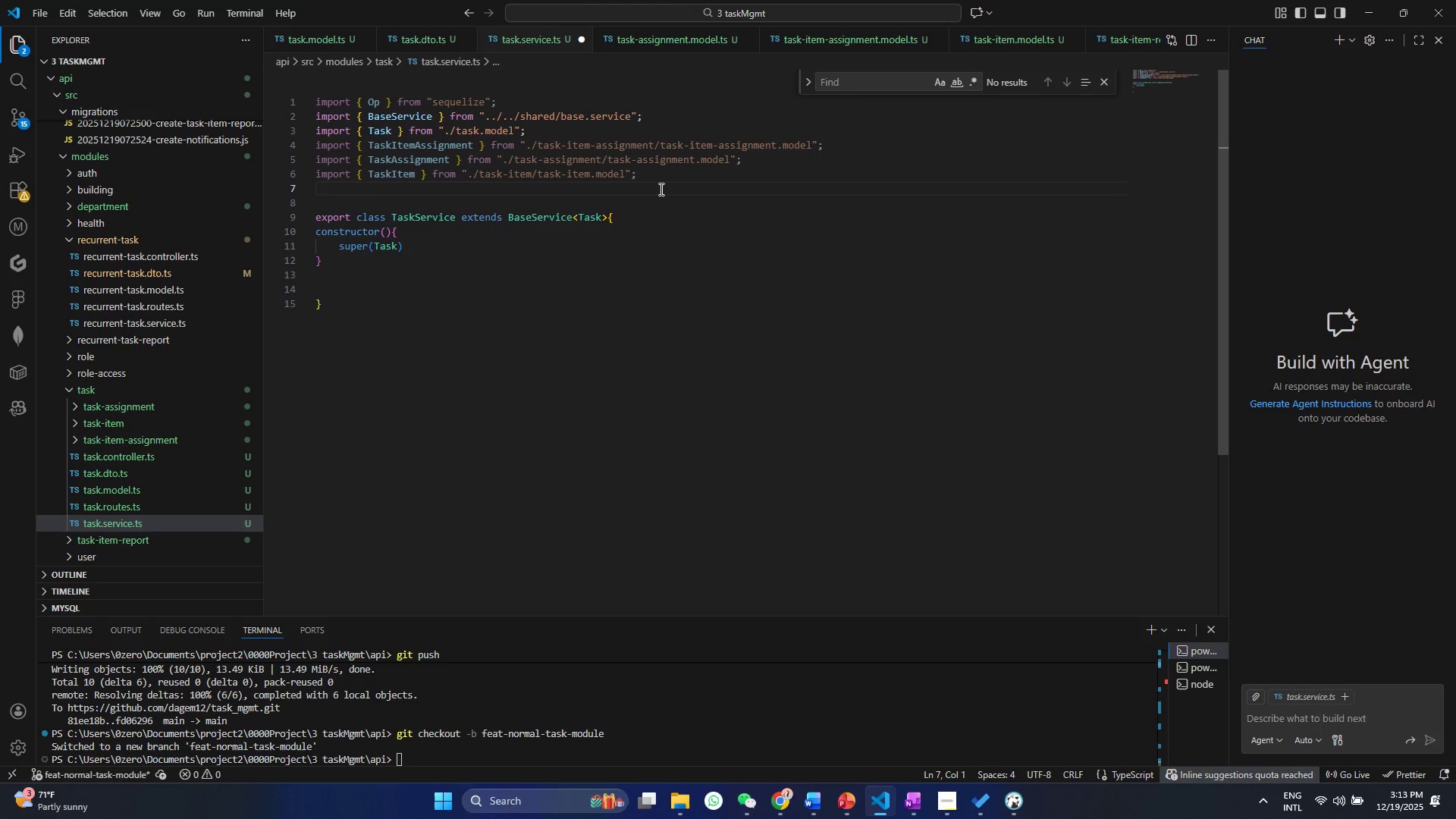 
type(import user)
 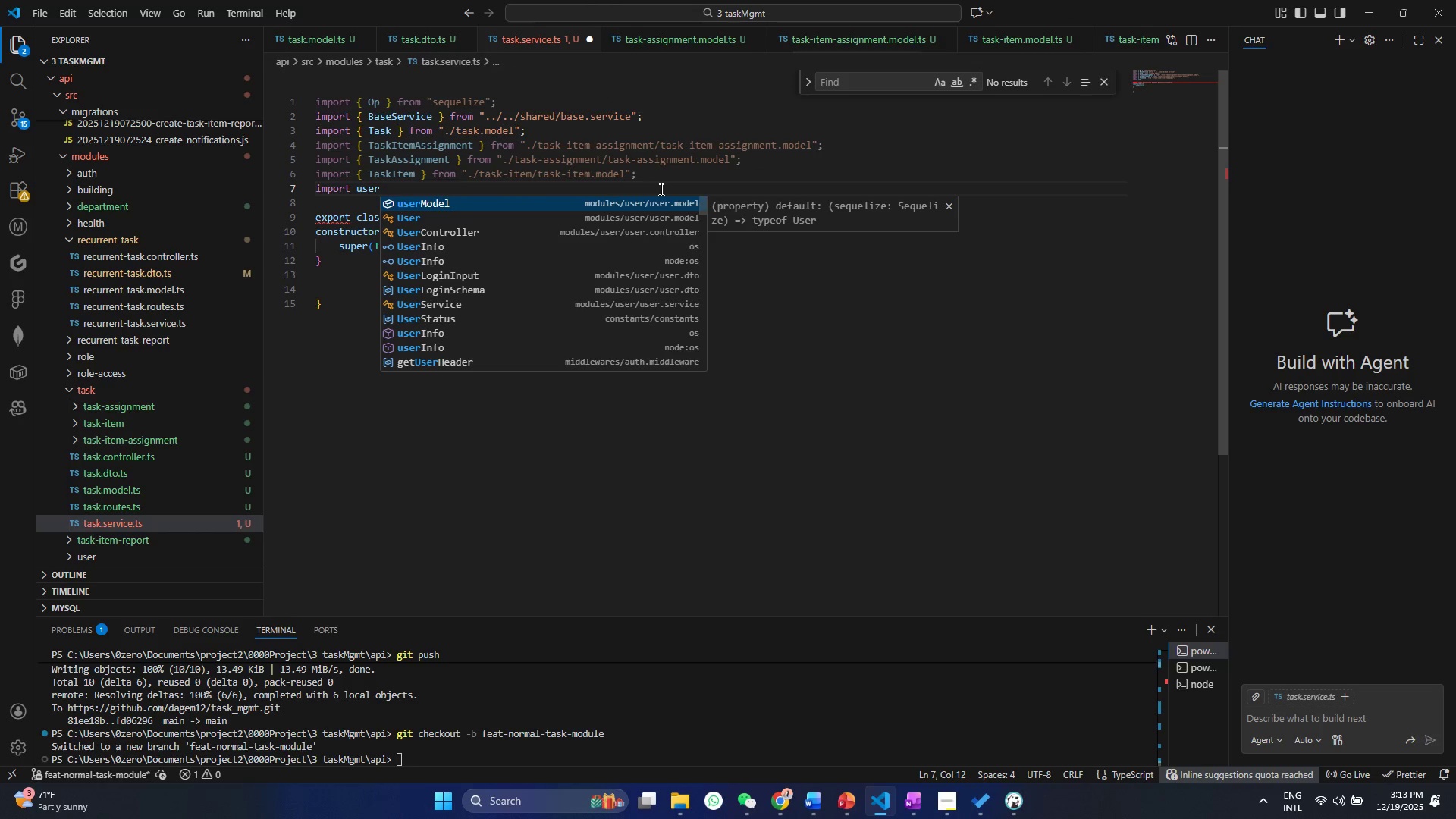 
key(ArrowDown)
 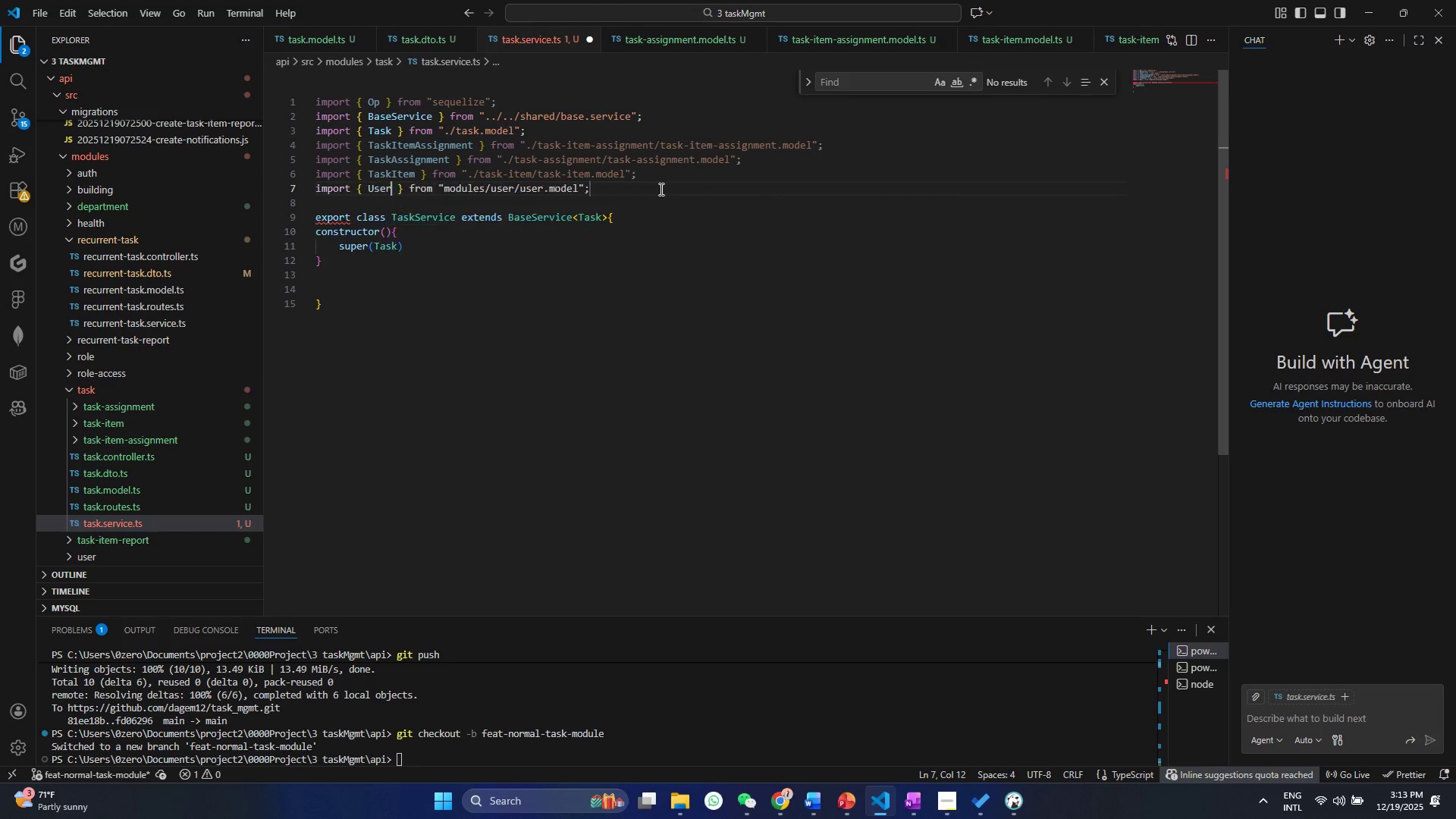 
key(Enter)
 